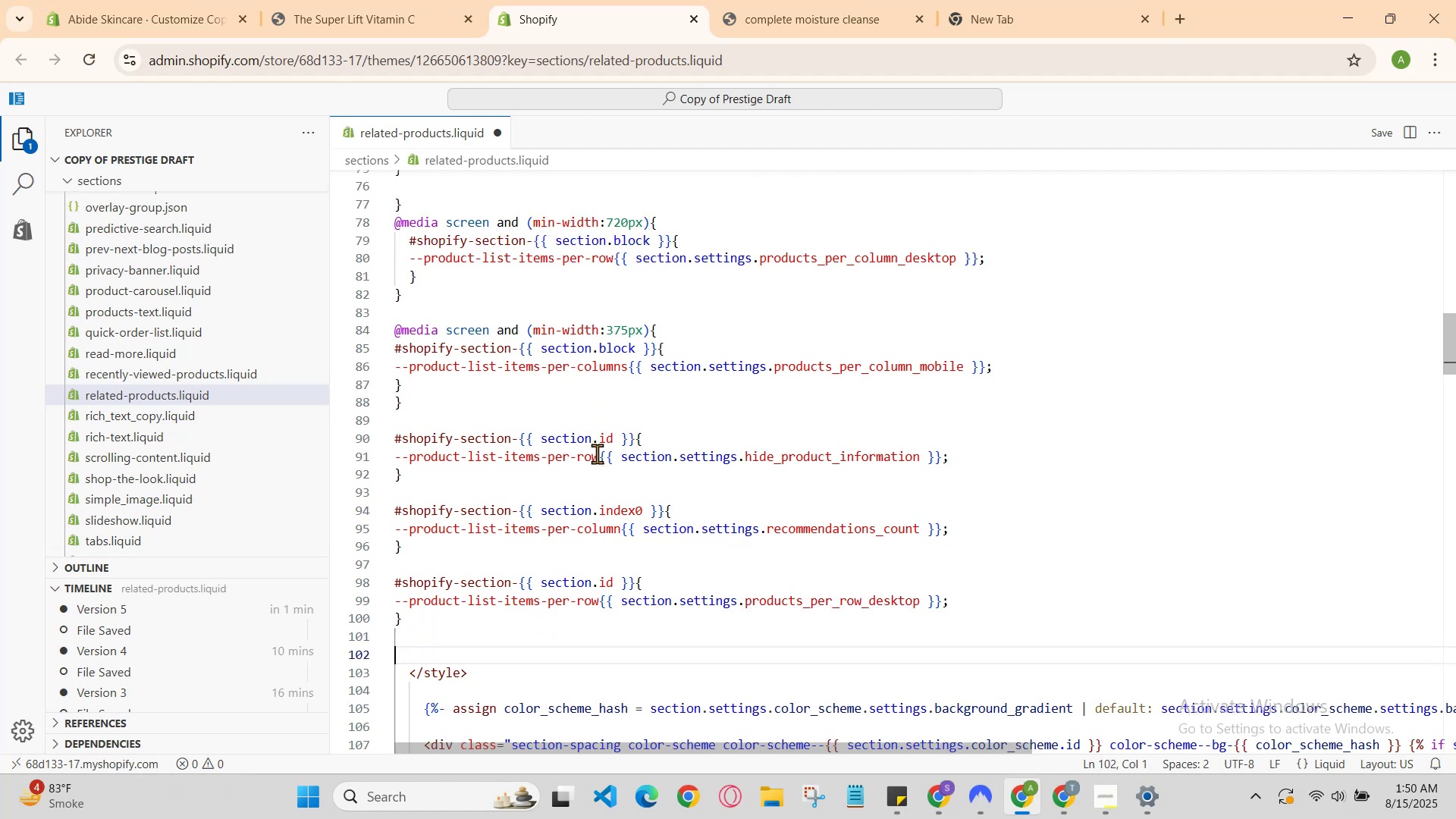 
key(Backspace)
type(@)
key(Backspace)
type(#sh)
 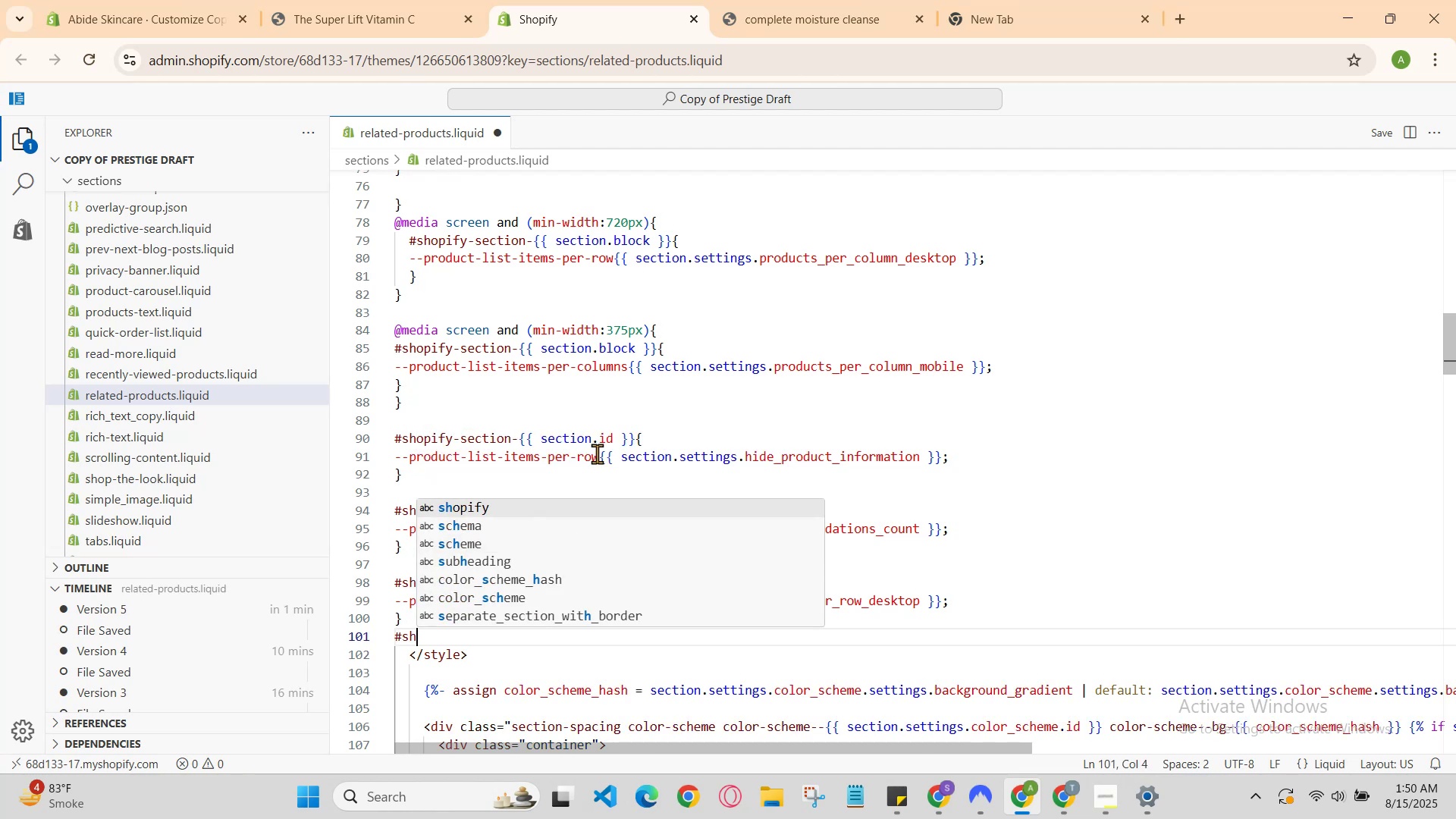 
 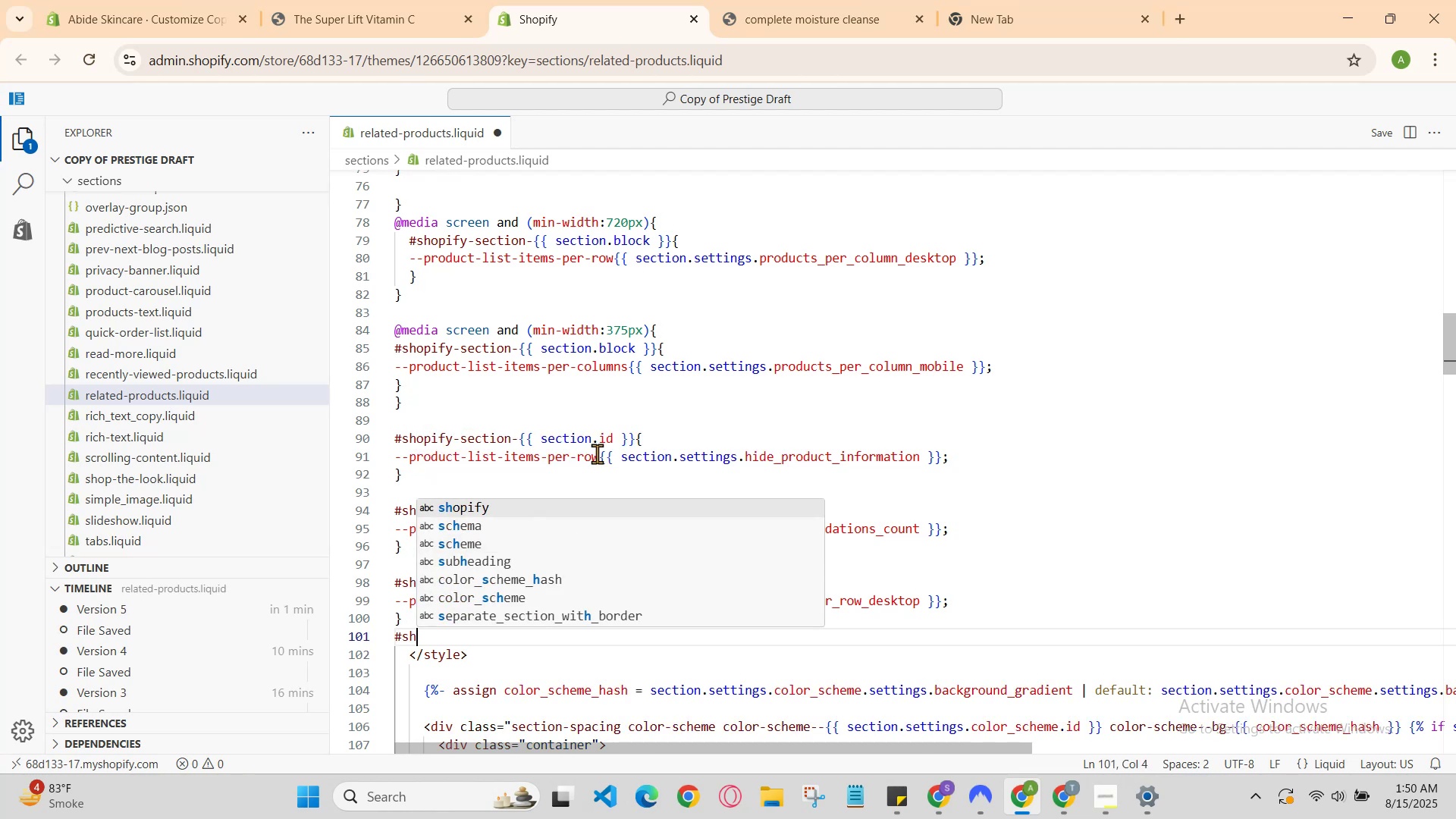 
key(Enter)
 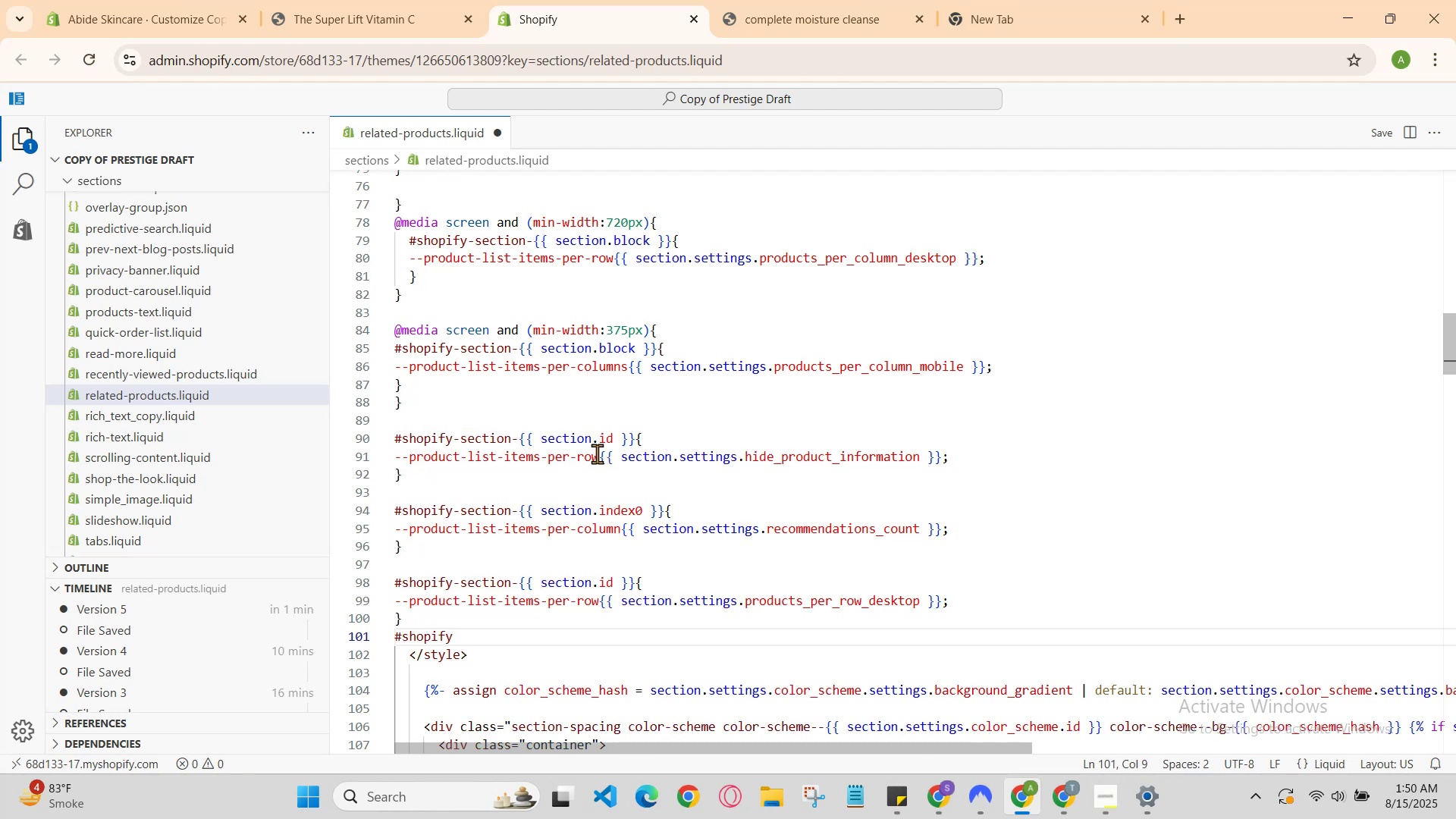 
type(-section-{{se)
 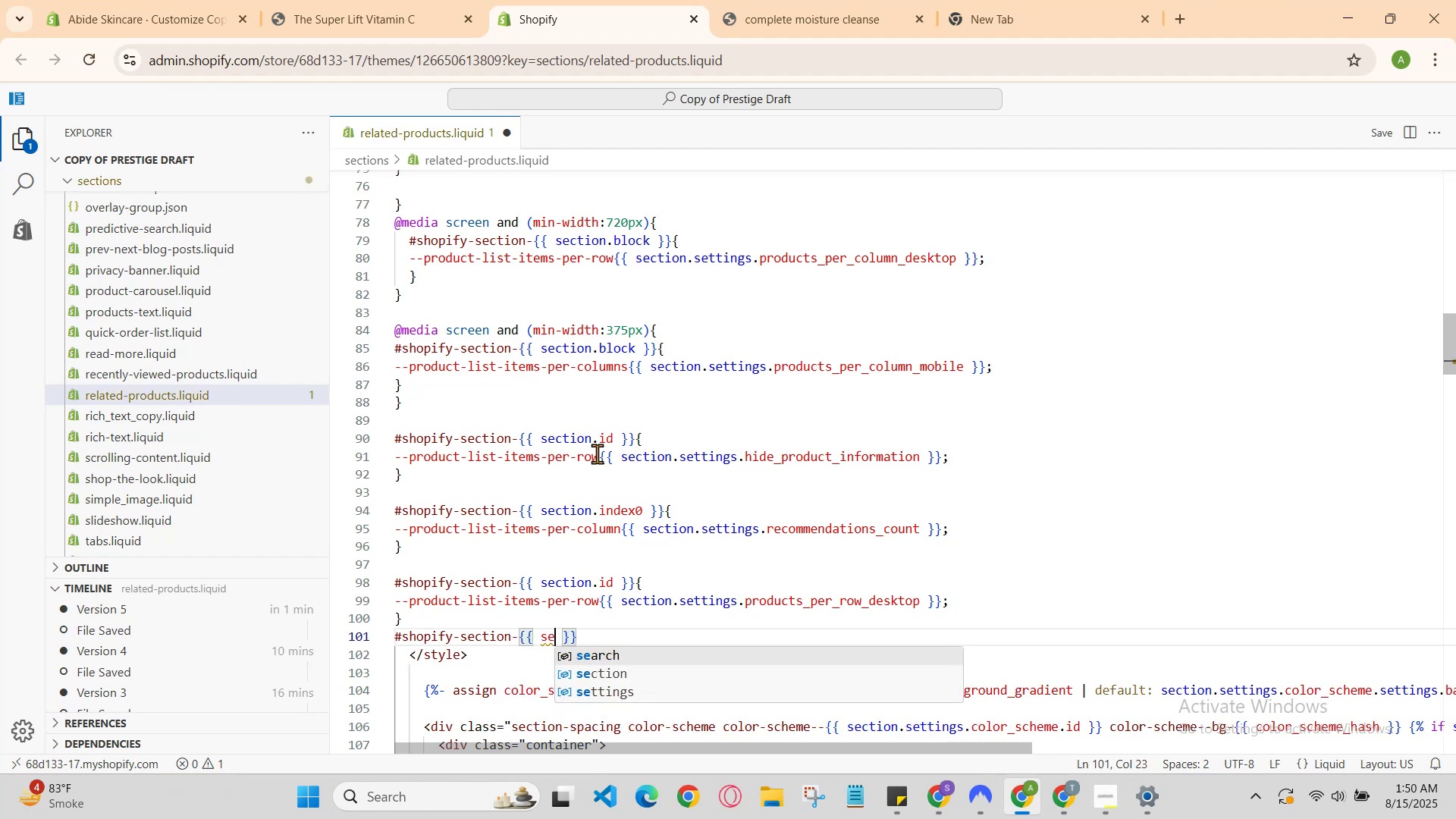 
key(ArrowDown)
 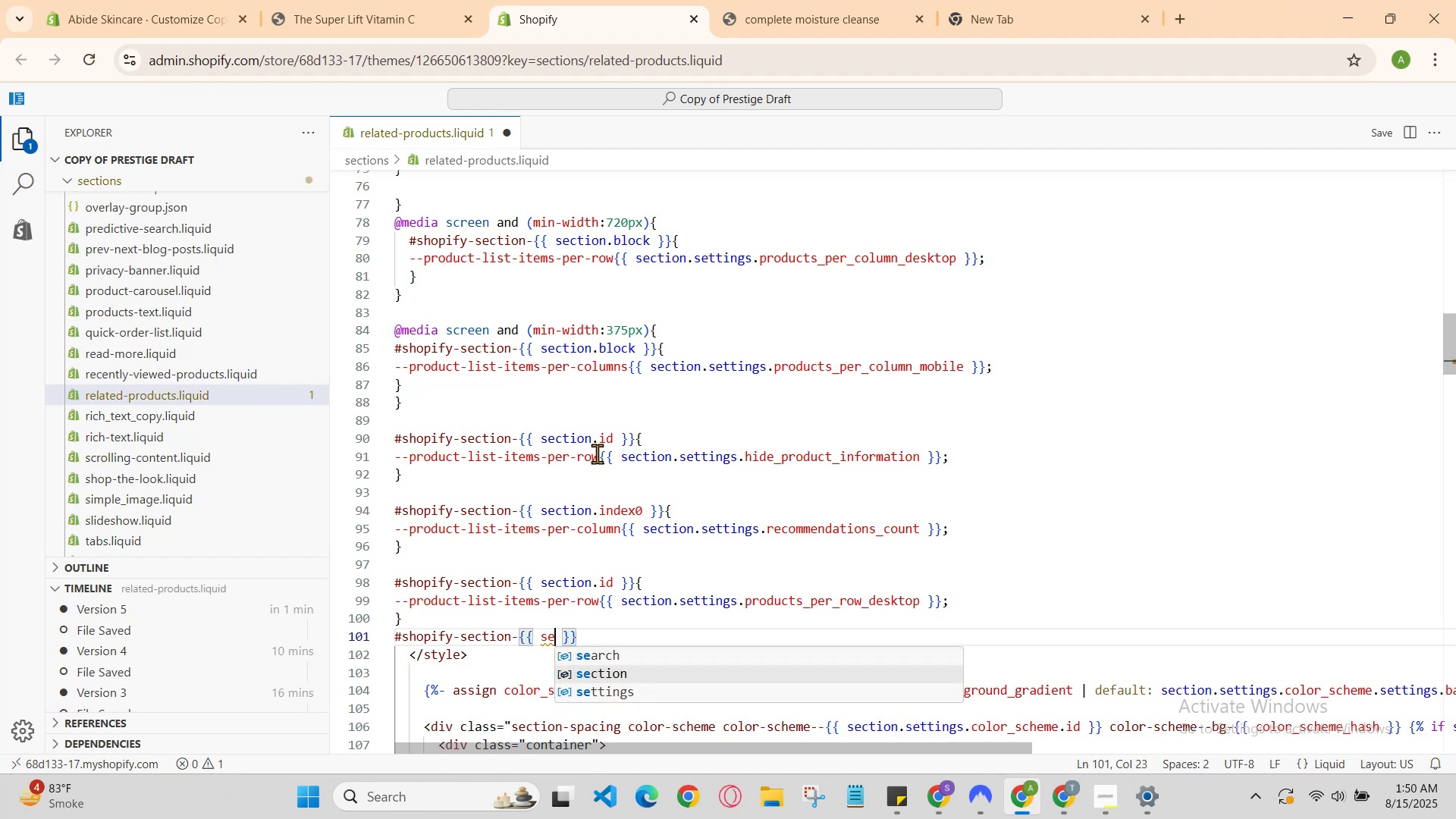 
key(Enter)
 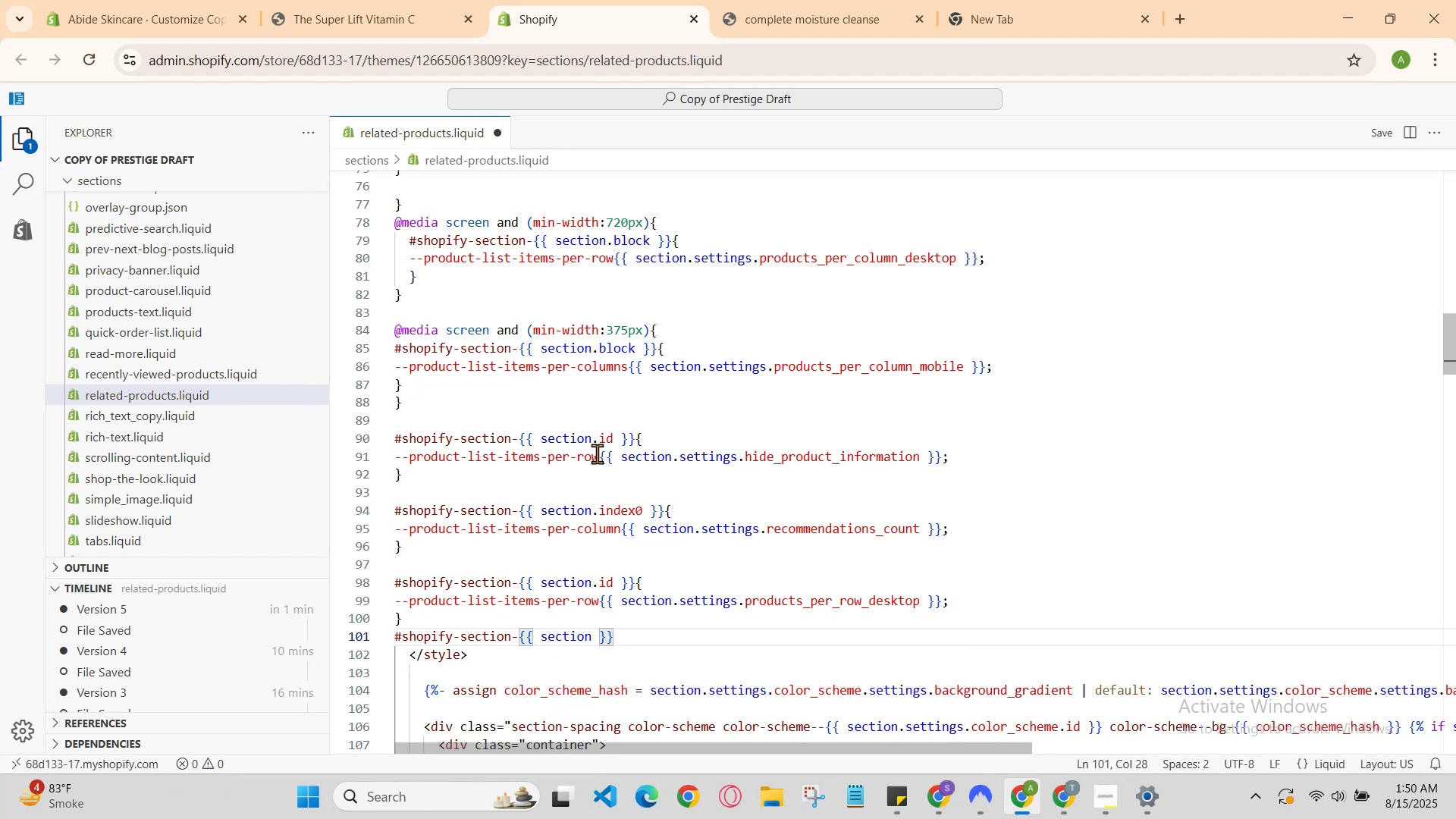 
key(Period)
 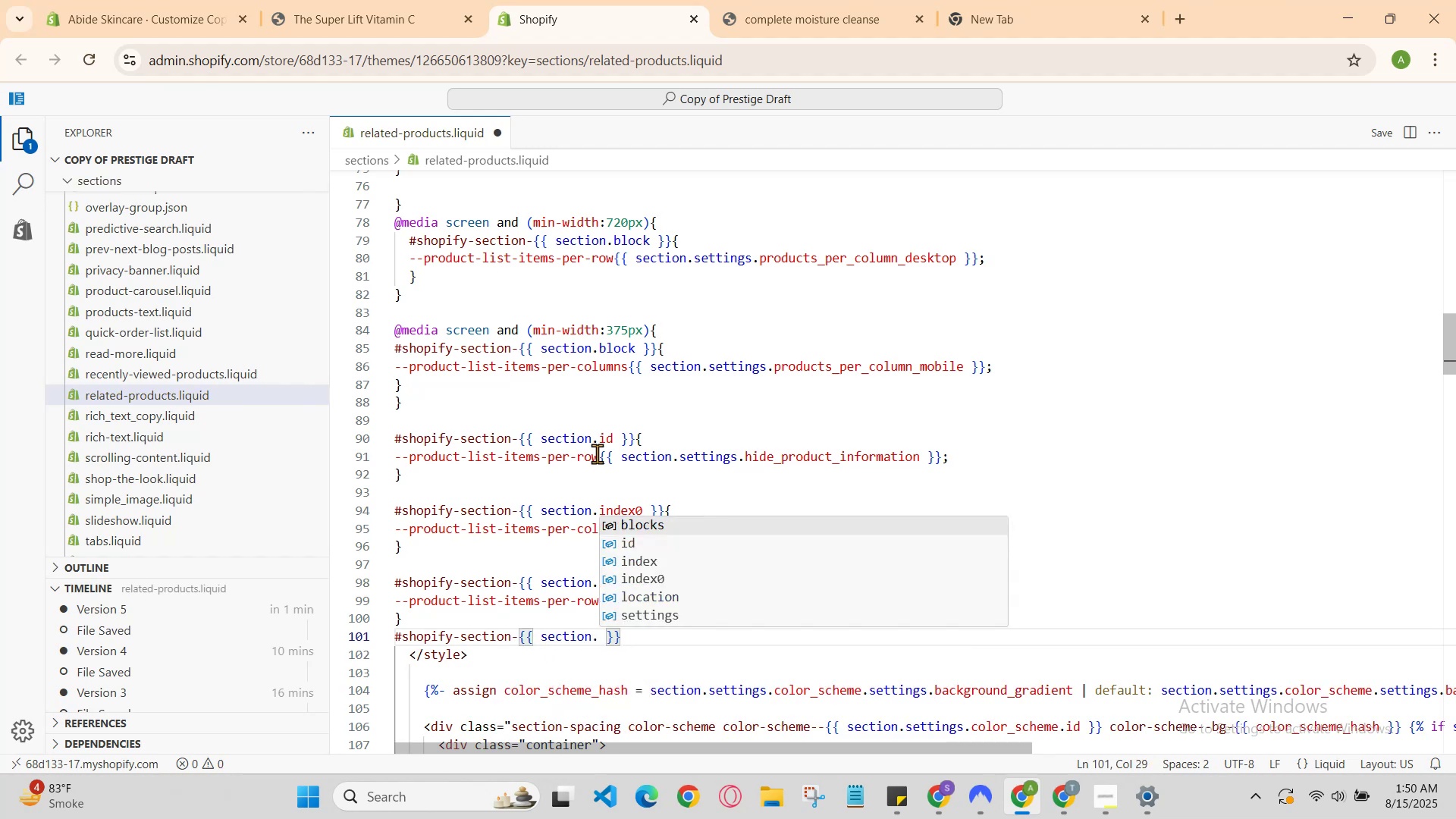 
key(ArrowUp)
 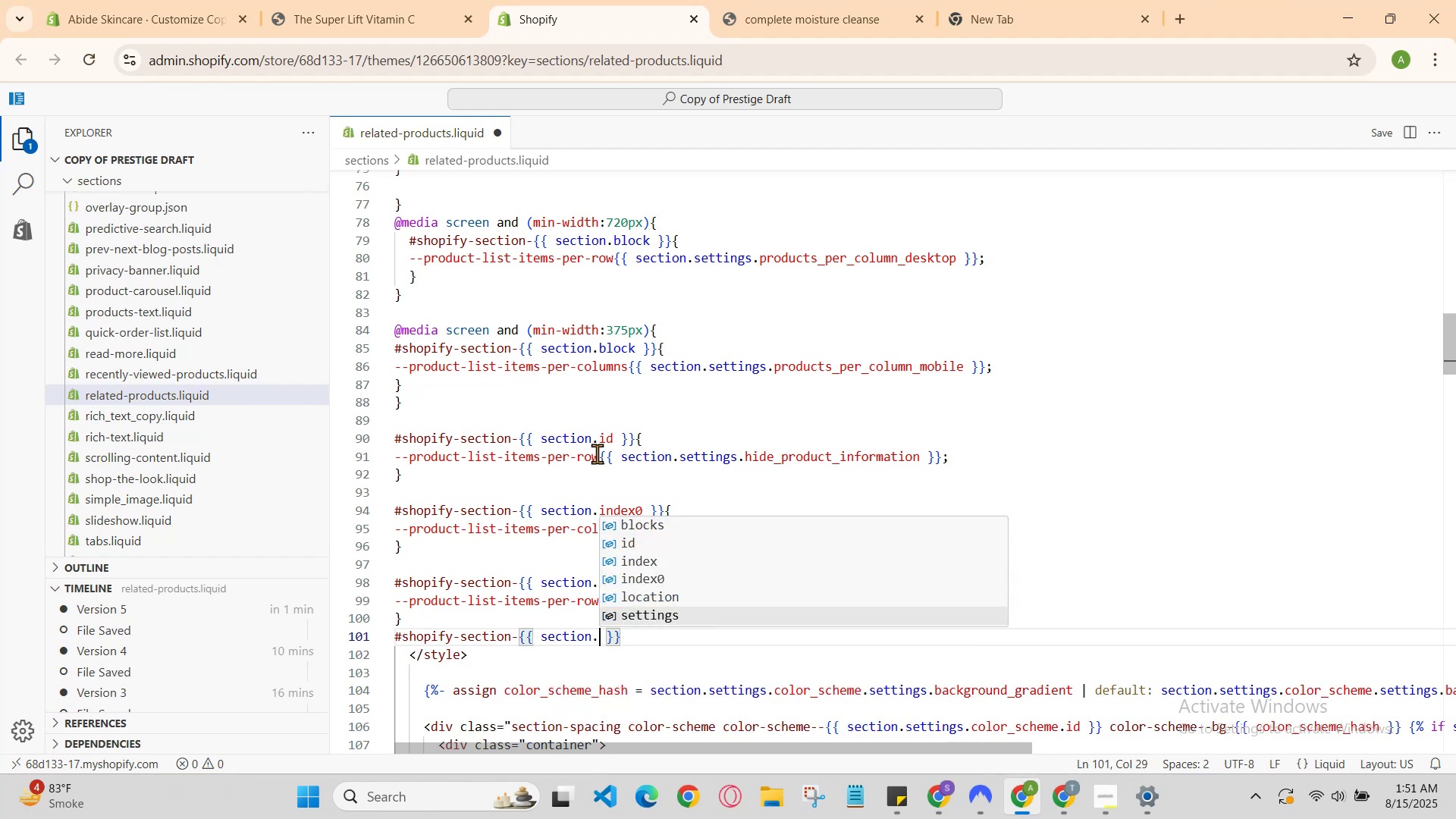 
key(ArrowDown)
 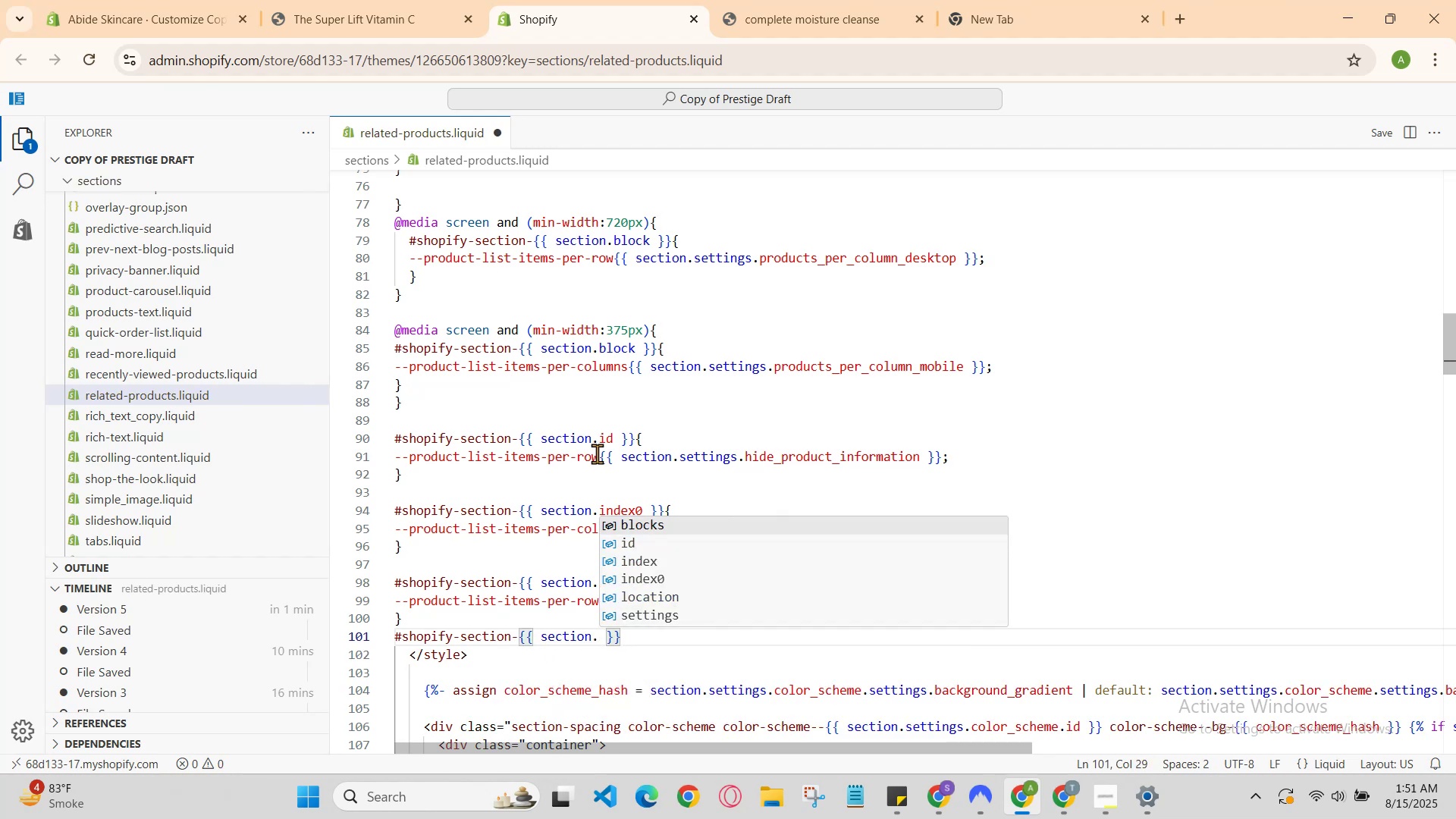 
key(ArrowDown)
 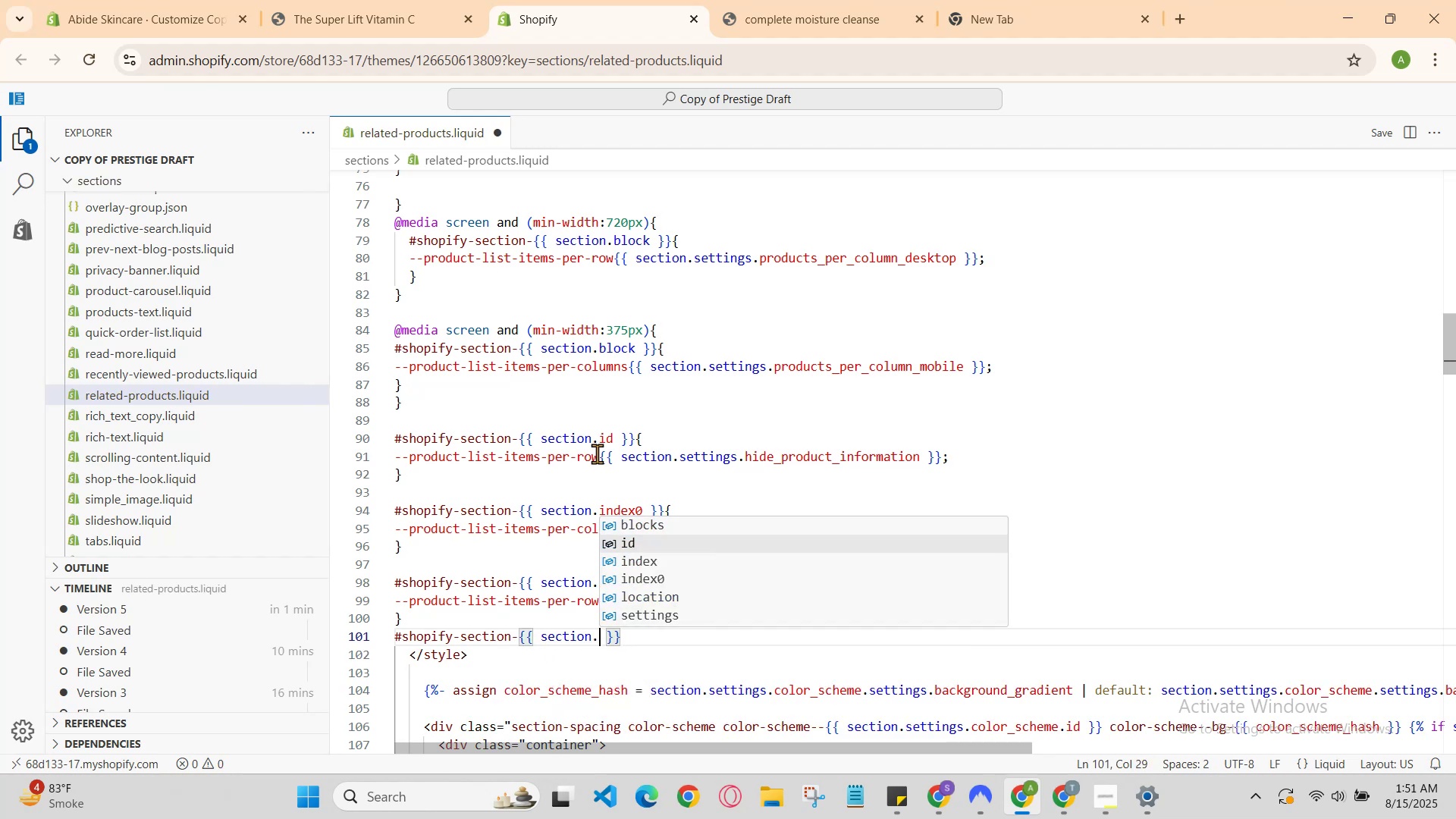 
key(ArrowDown)
 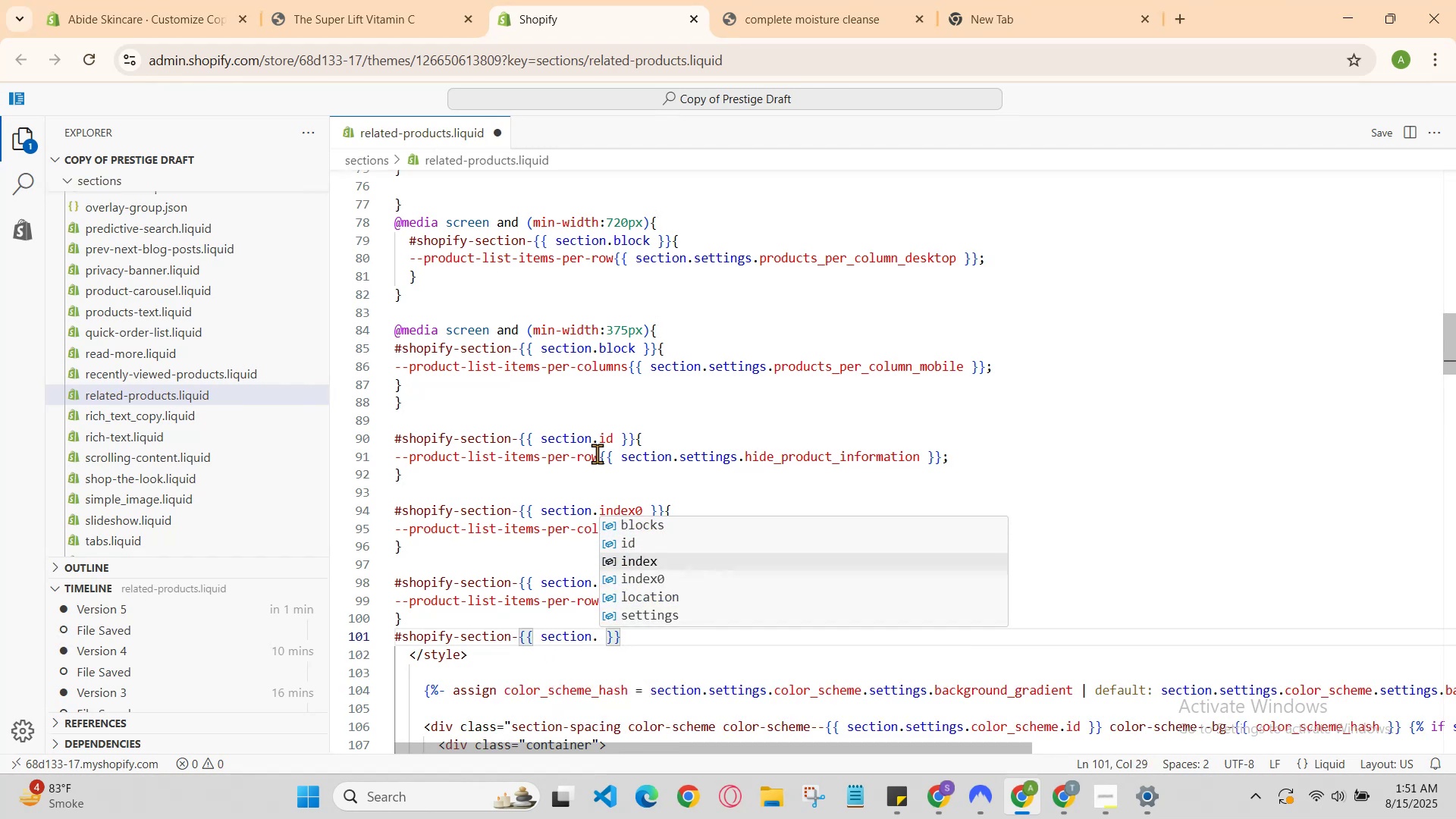 
key(ArrowDown)
 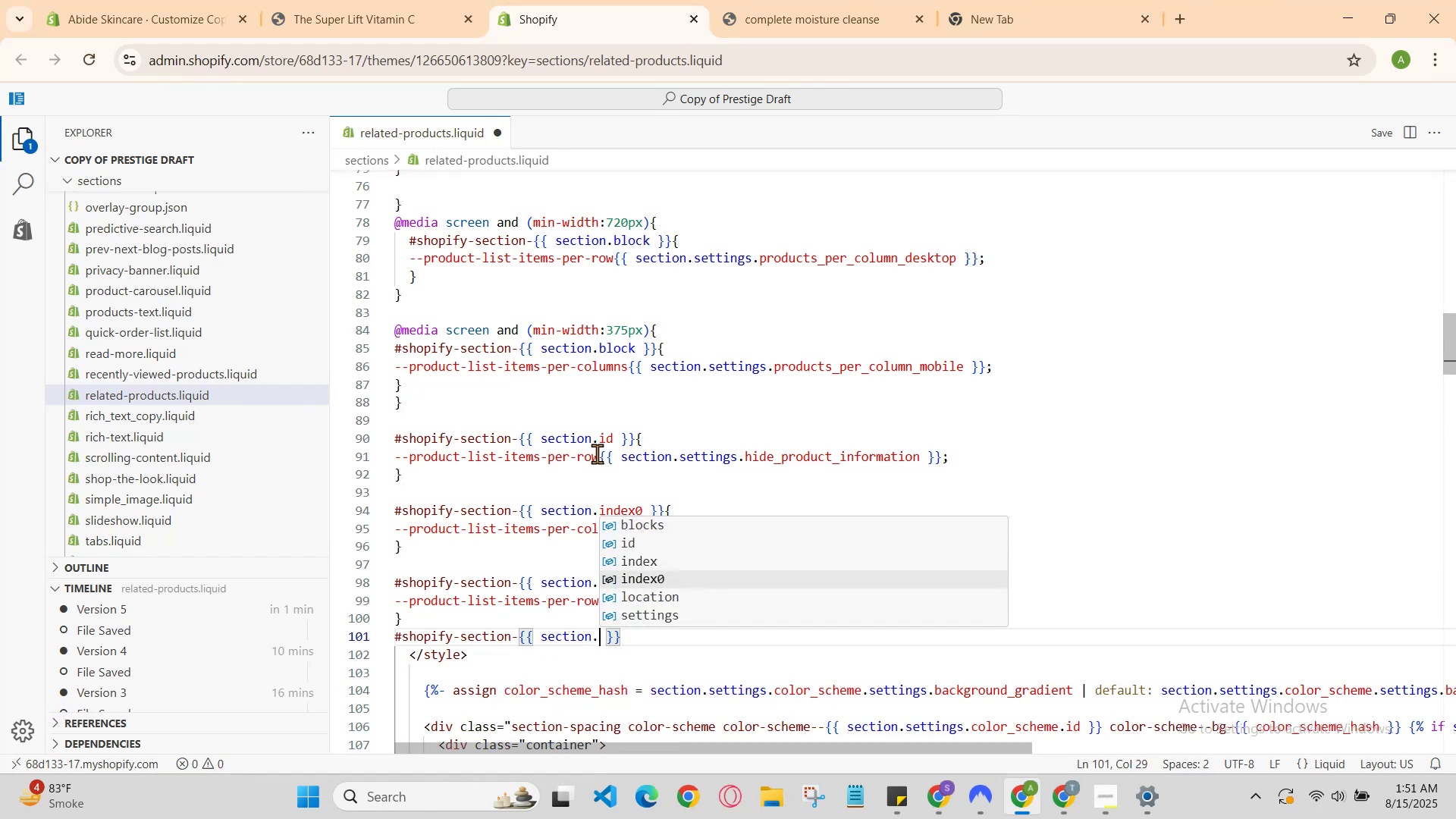 
key(ArrowDown)
 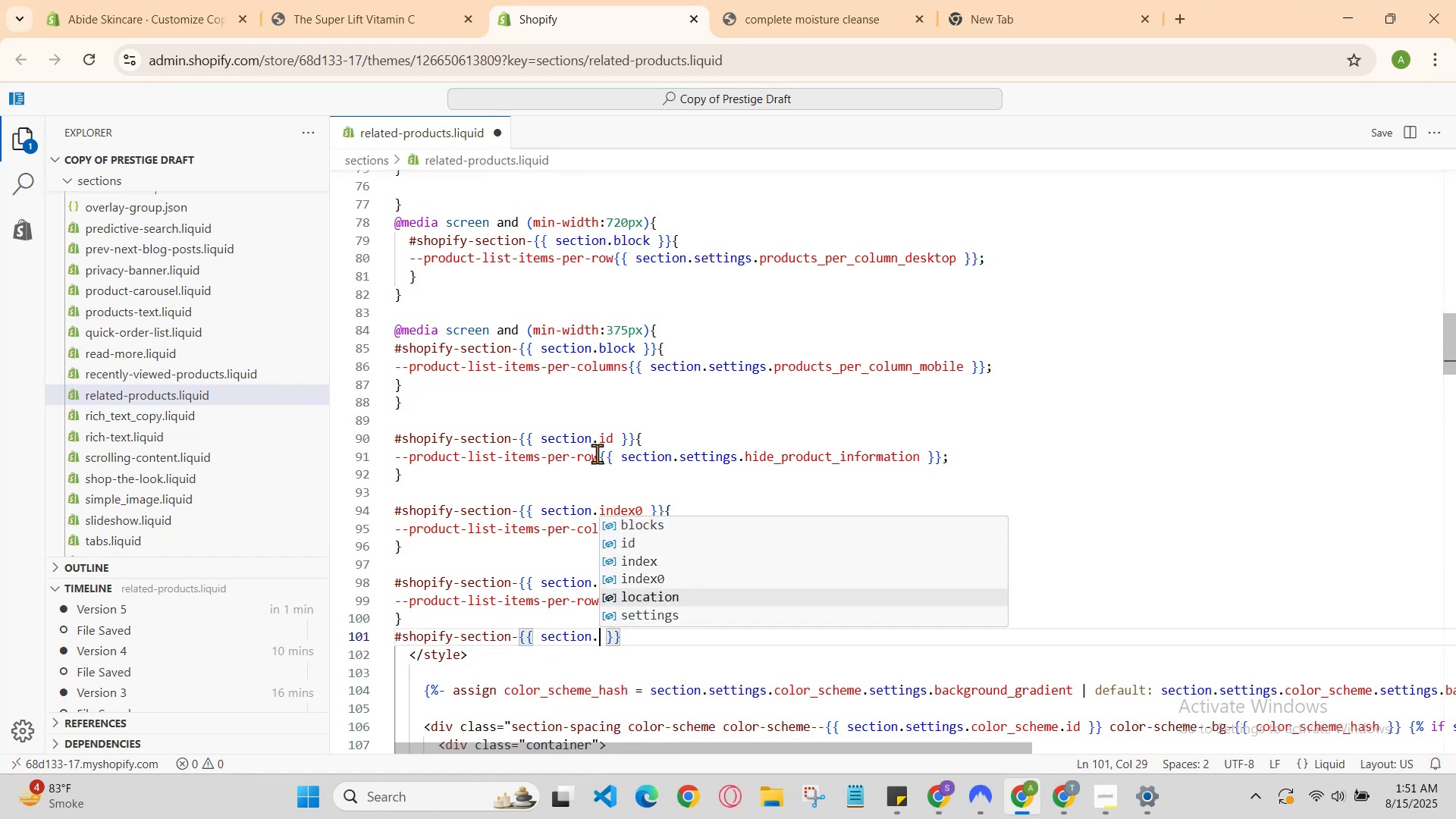 
key(ArrowDown)
 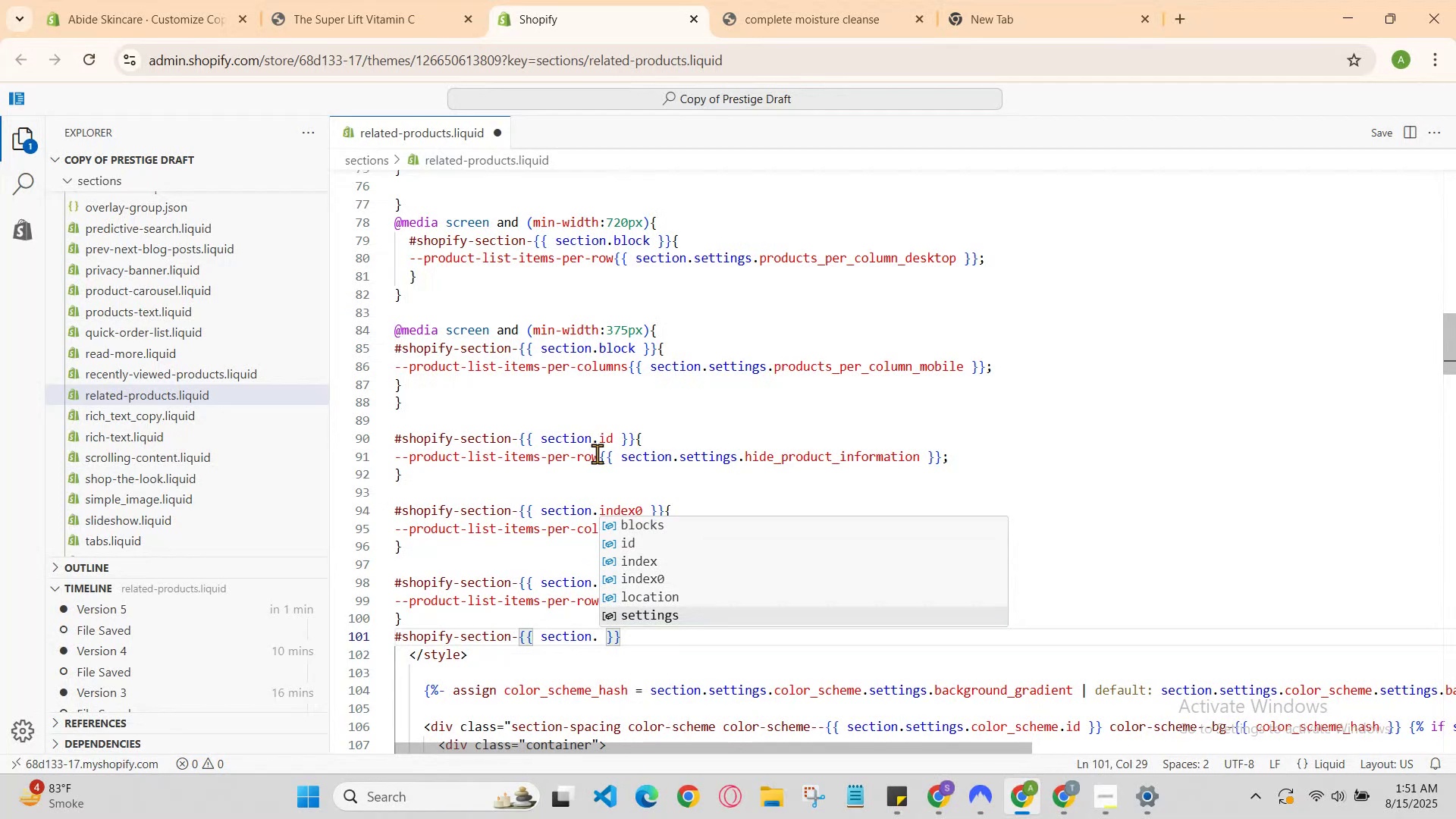 
key(ArrowUp)
 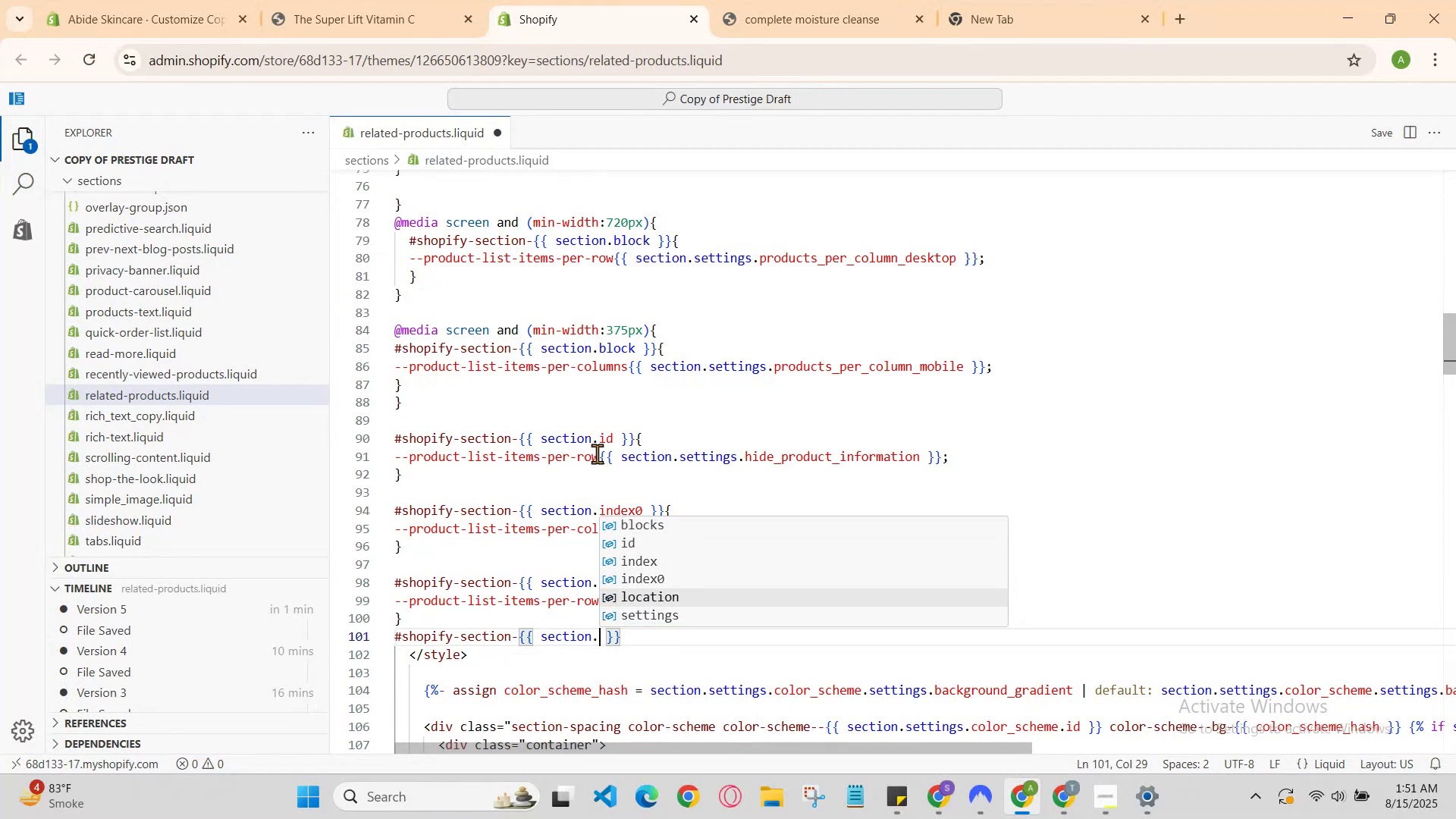 
key(Enter)
 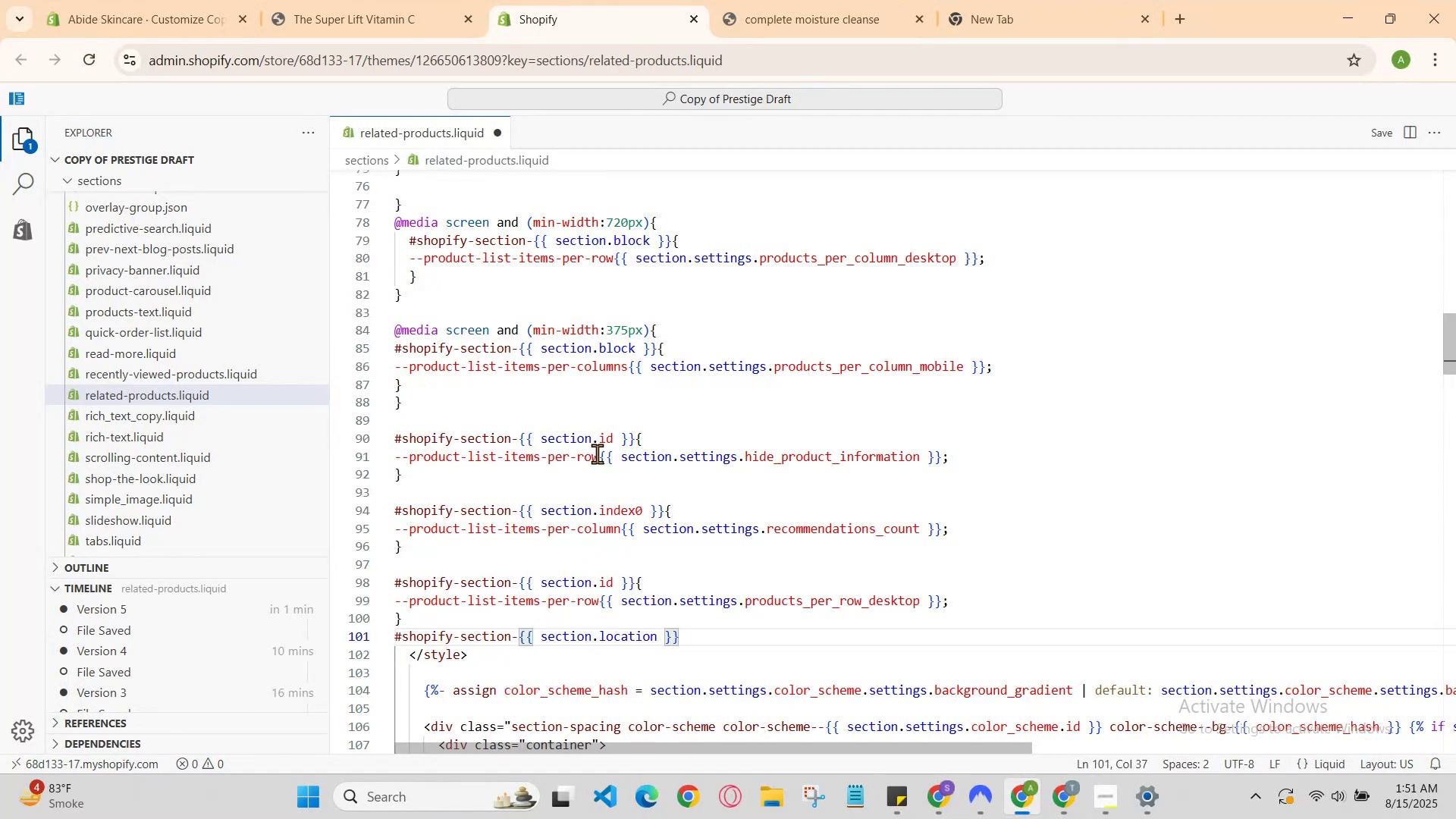 
key(Backspace)
key(Backspace)
key(Backspace)
key(Backspace)
key(Backspace)
key(Backspace)
key(Backspace)
key(Backspace)
type(blocks)
 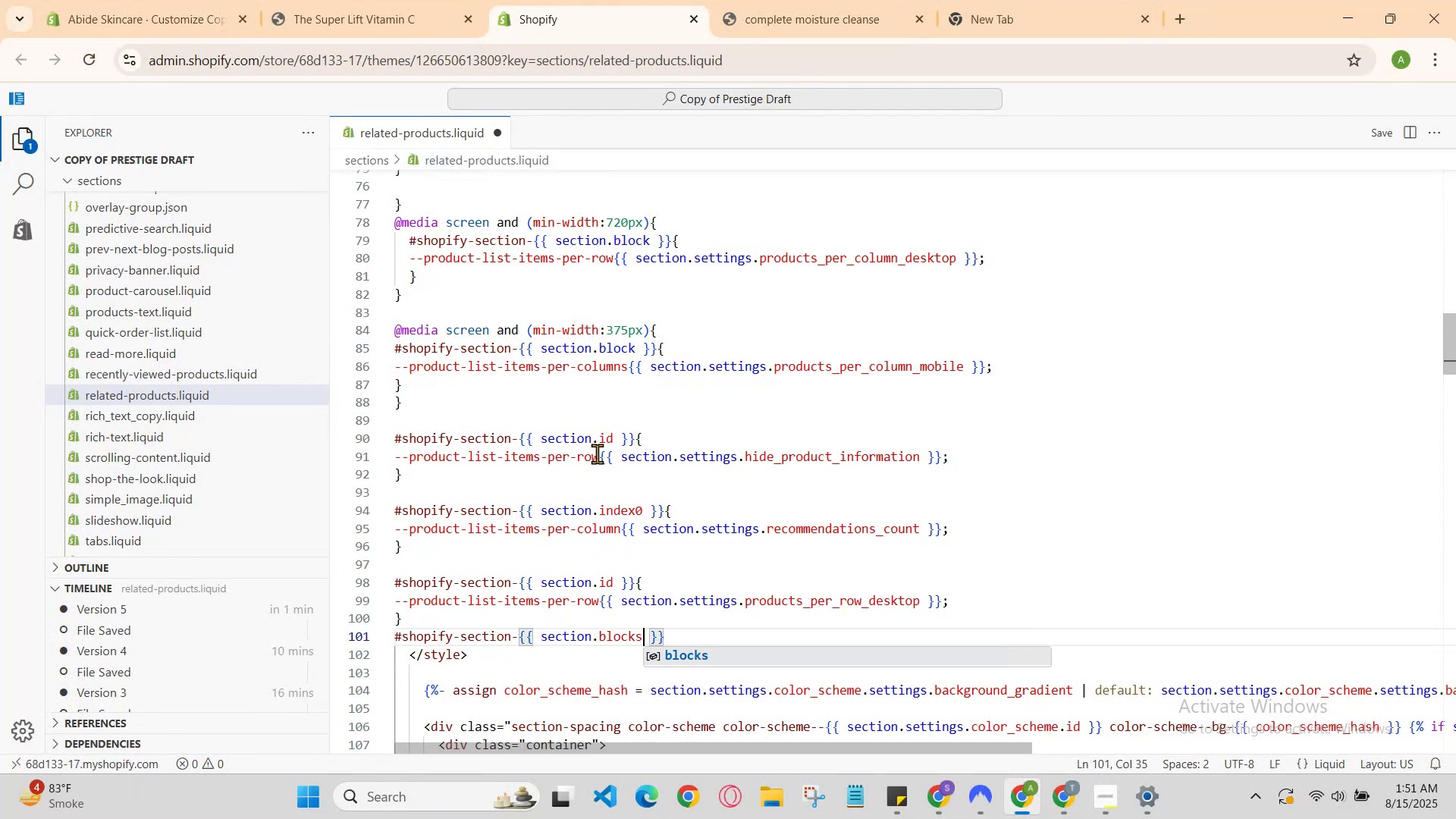 
key(ArrowRight)
 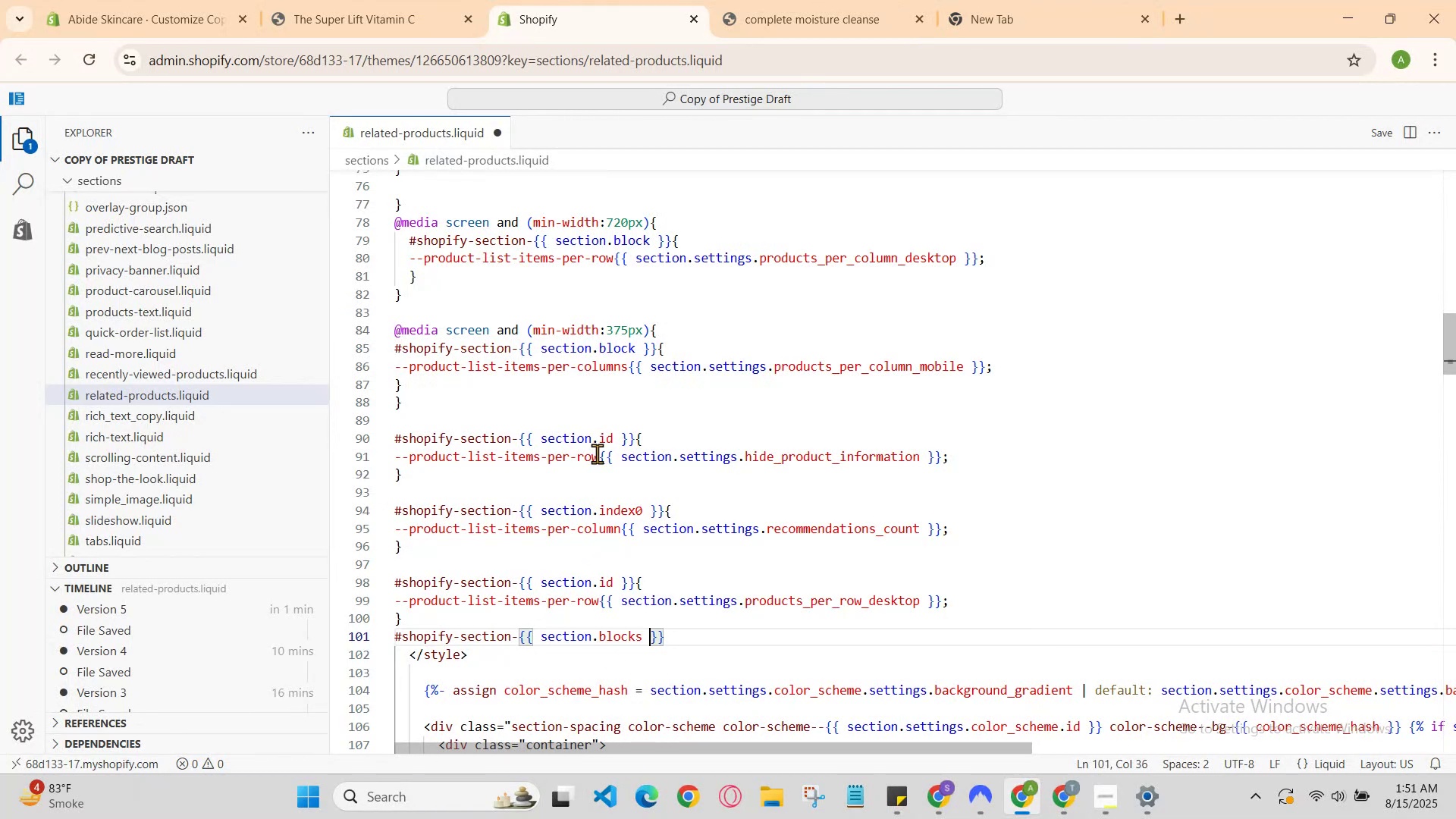 
key(ArrowRight)
 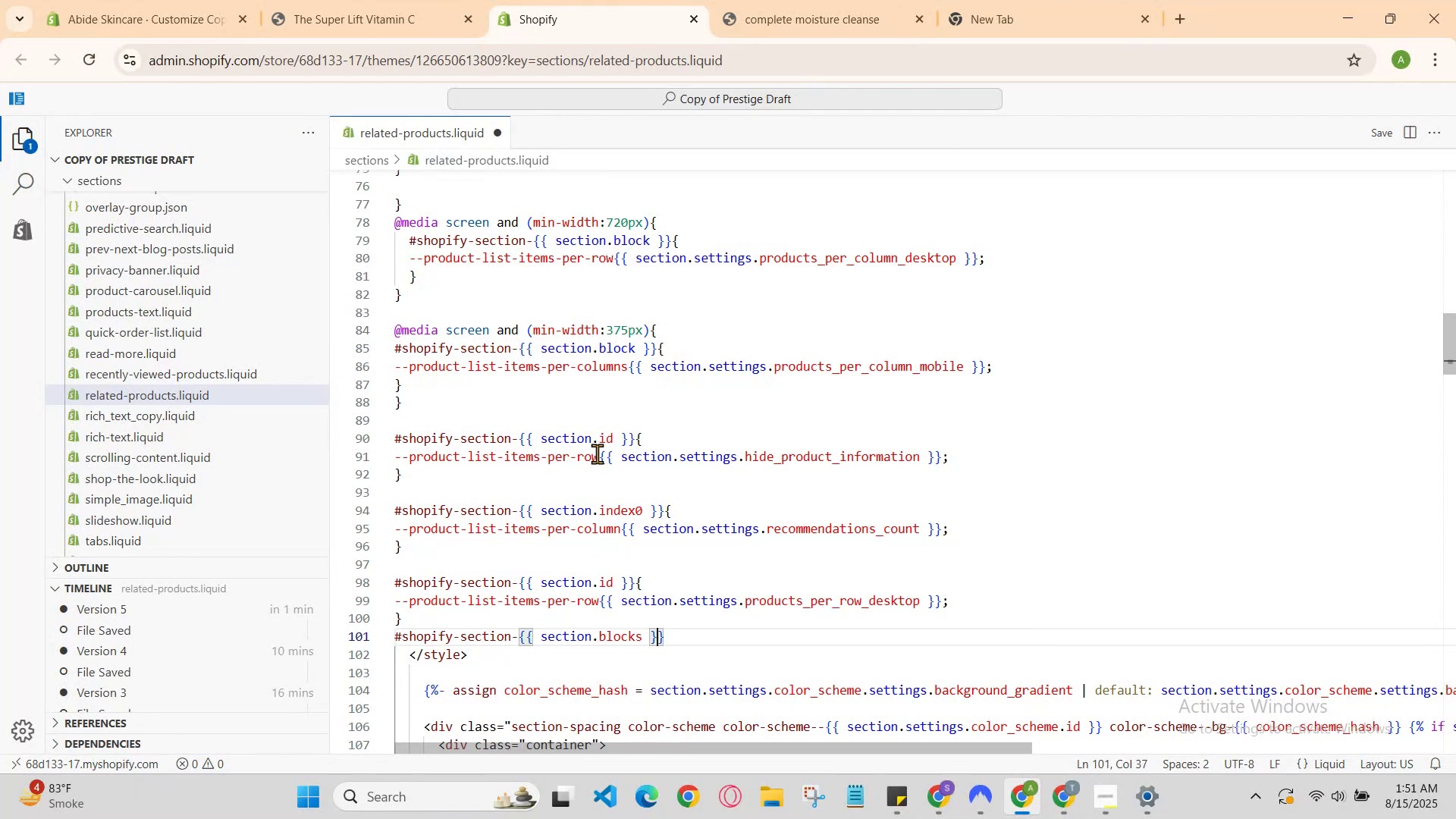 
key(ArrowRight)
 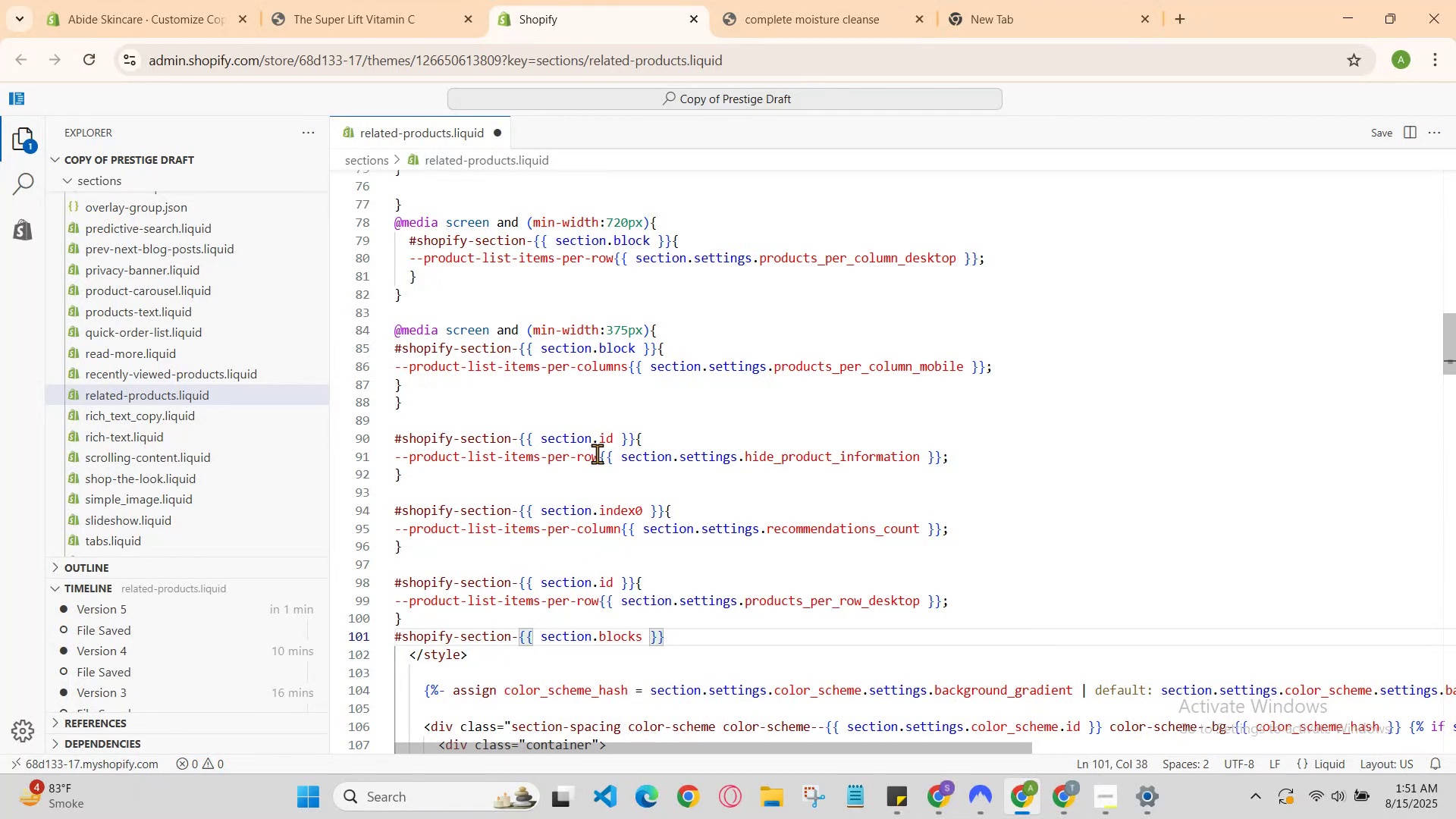 
key(Shift+BracketLeft)
 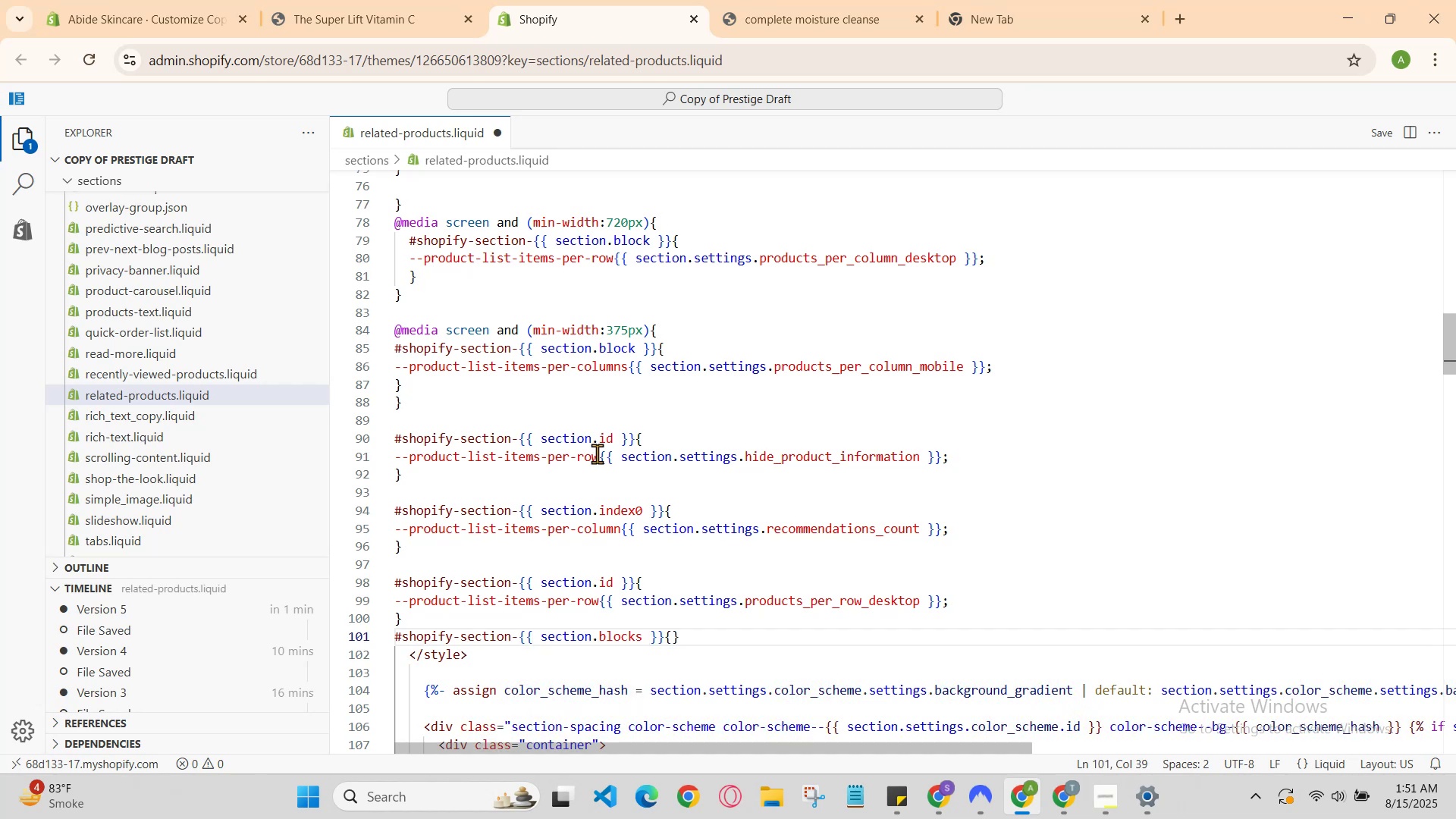 
key(Enter)
 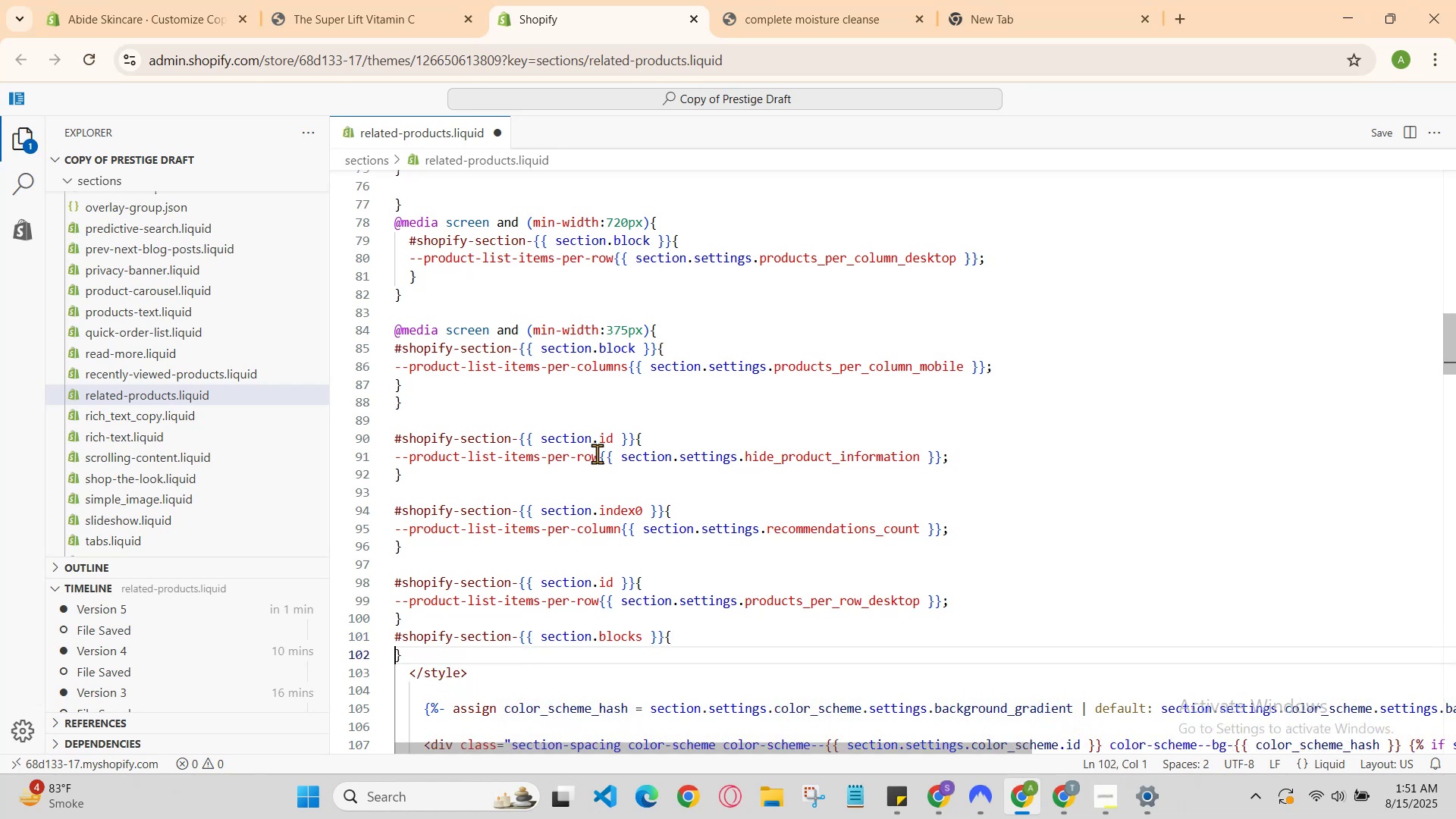 
key(Enter)
 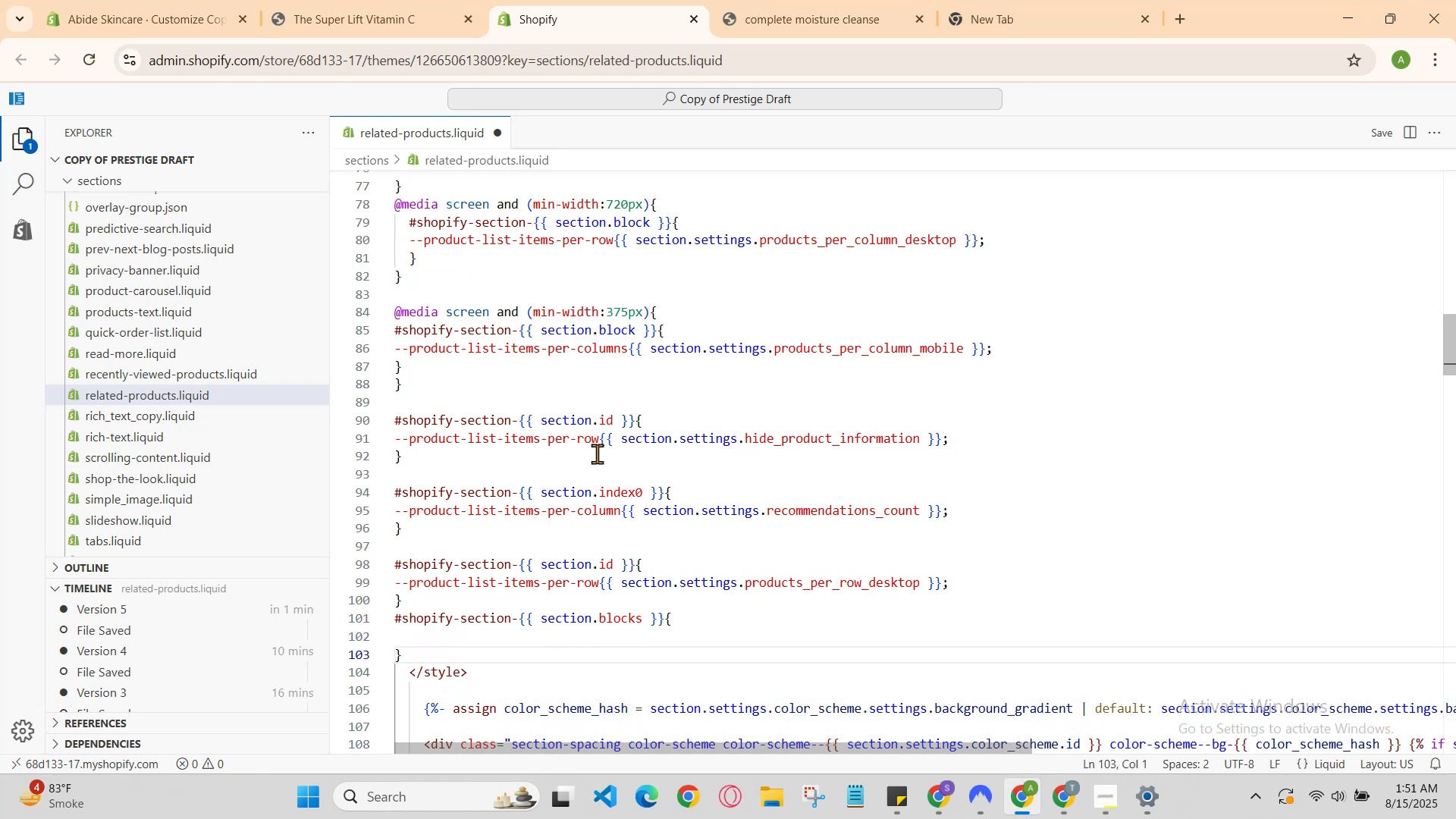 
key(ArrowUp)
 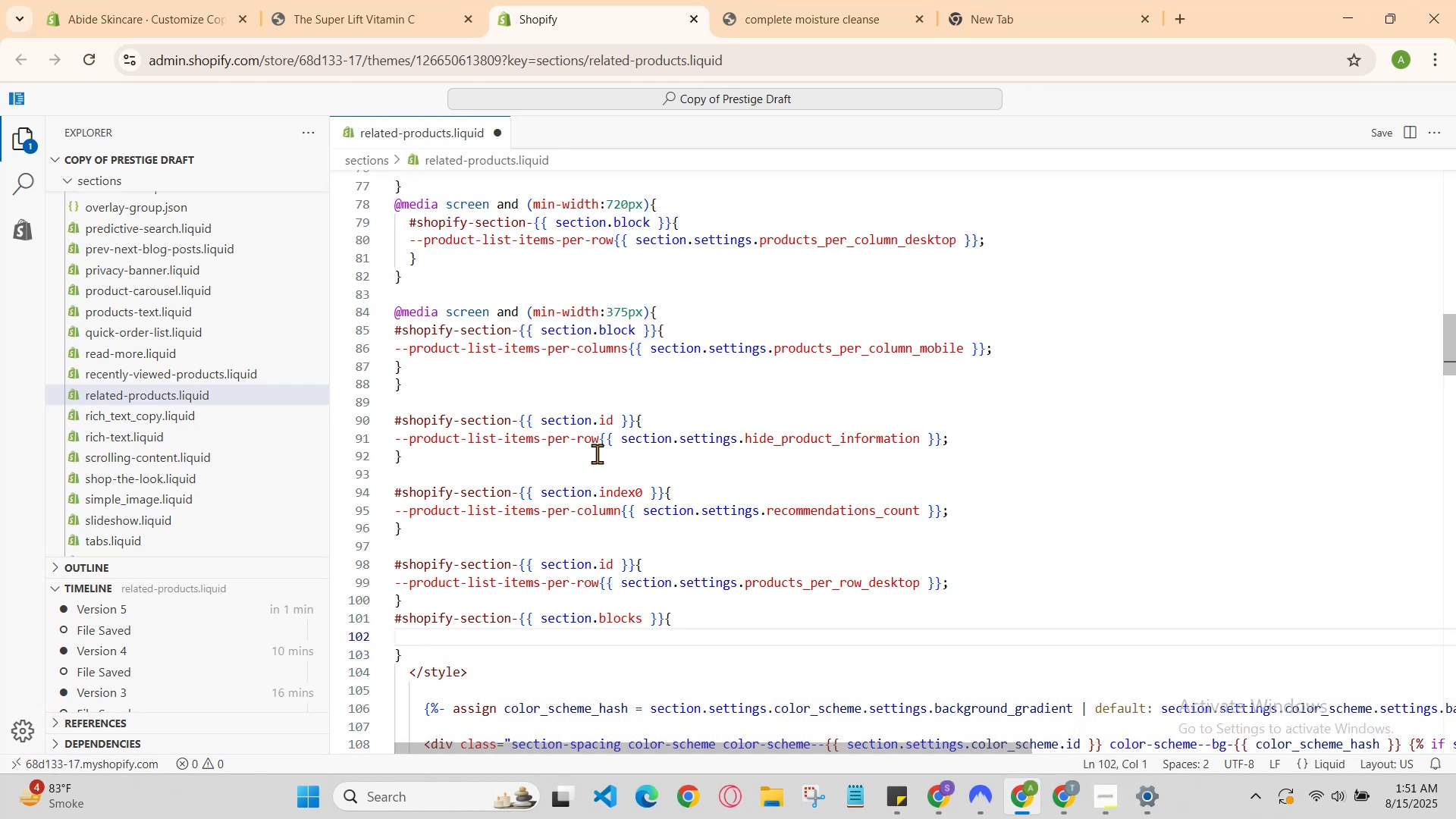 
key(Minus)
 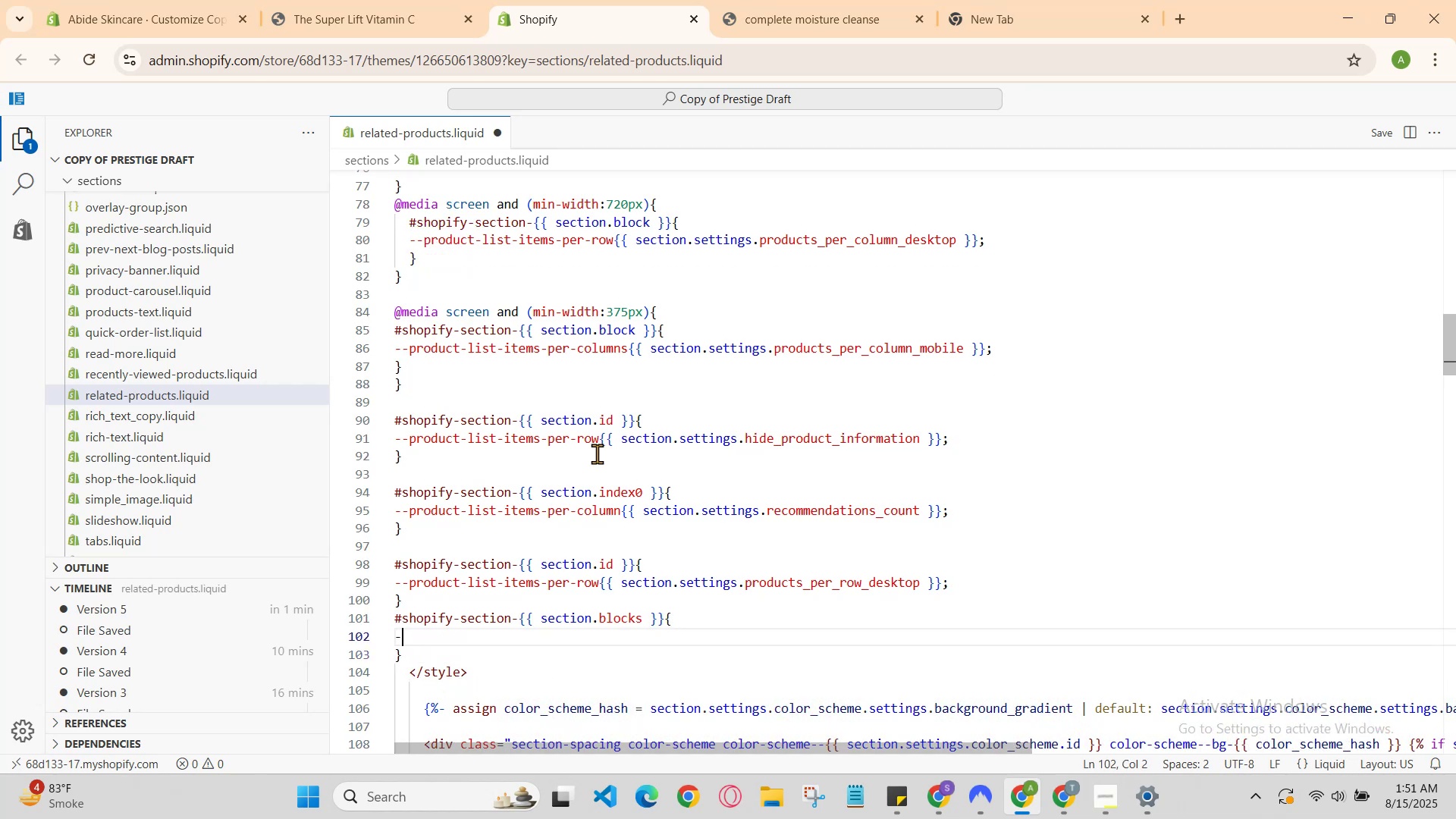 
key(Minus)
 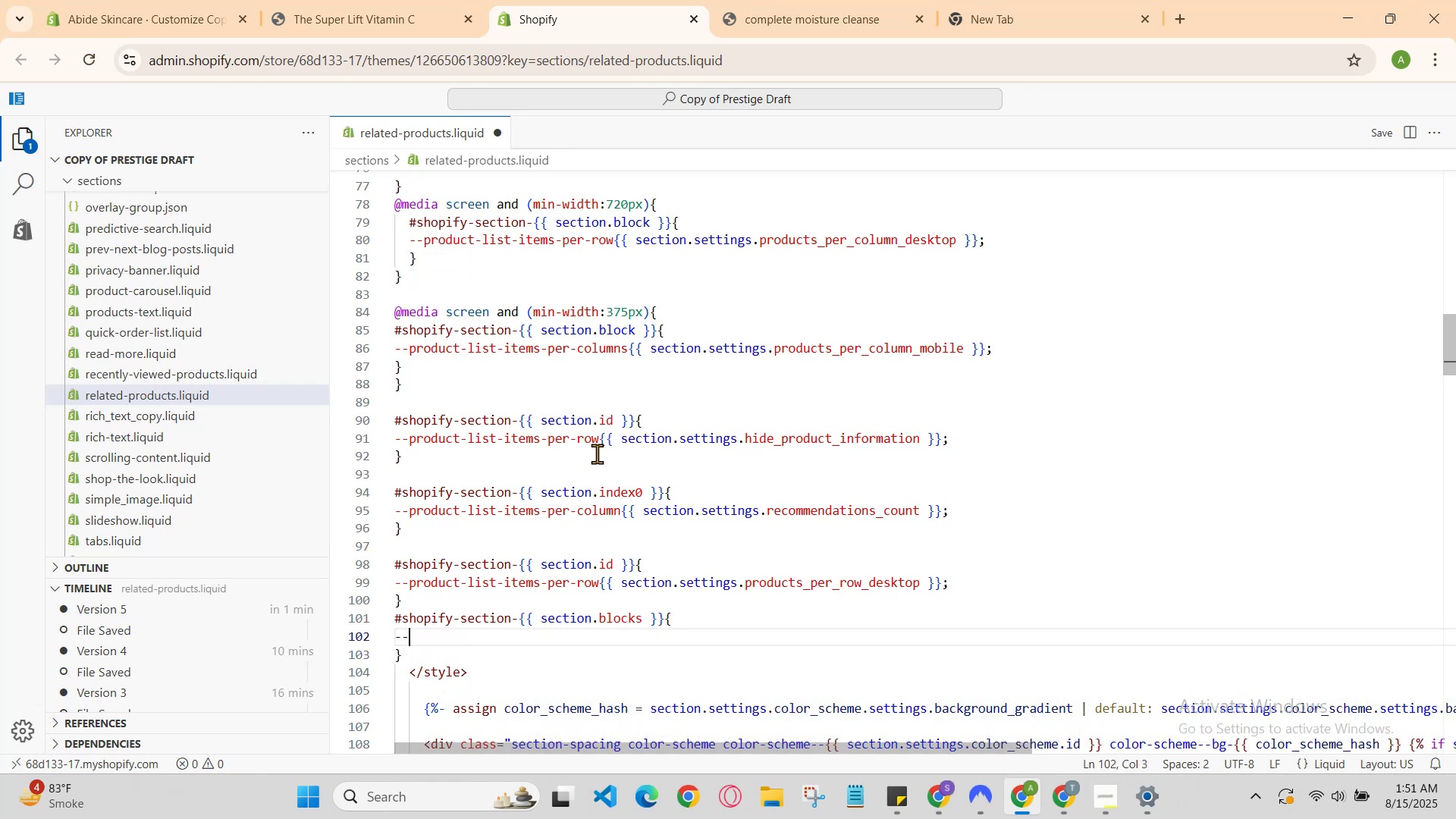 
hold_key(key=P, duration=0.33)
 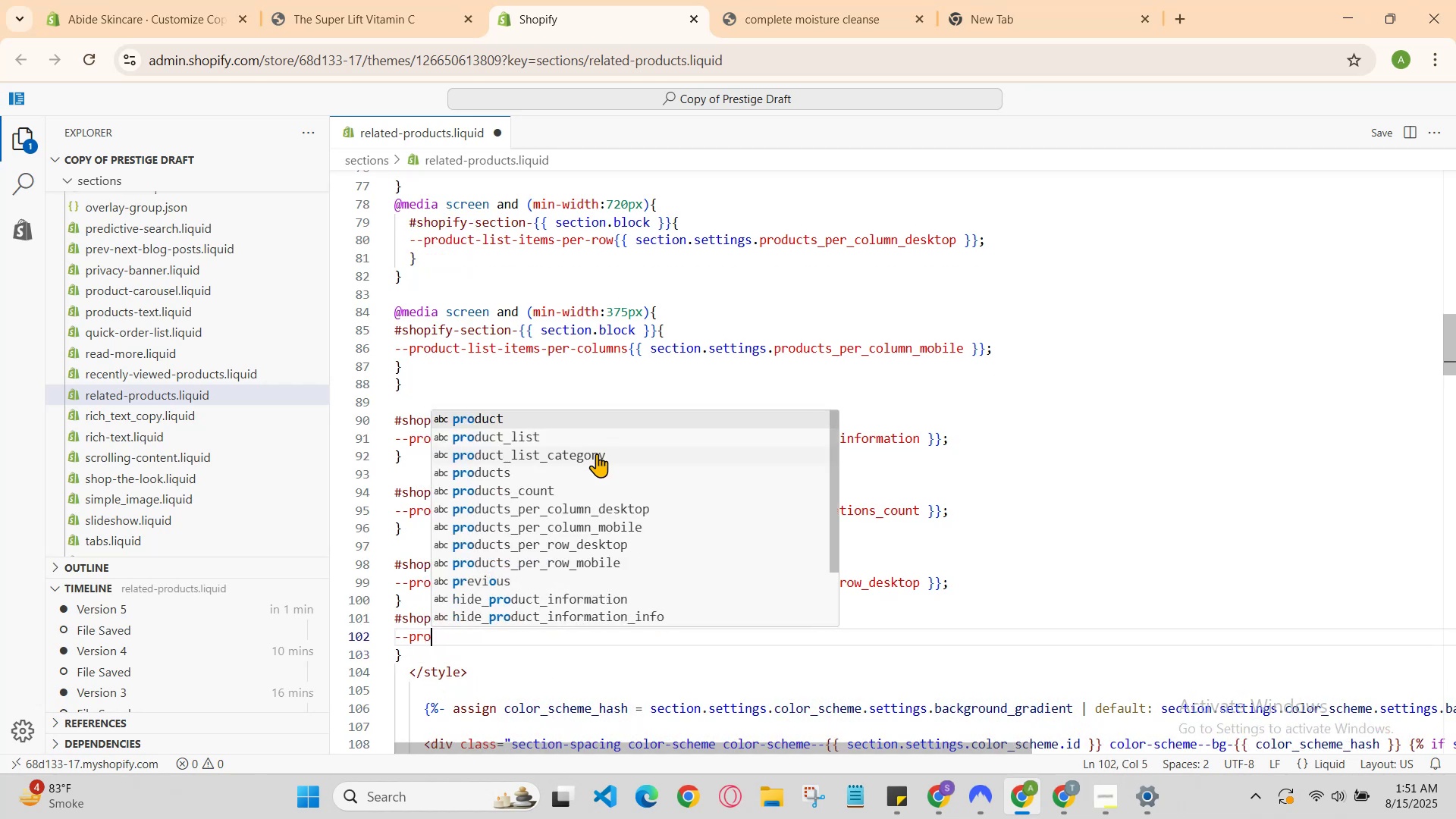 
key(R)
 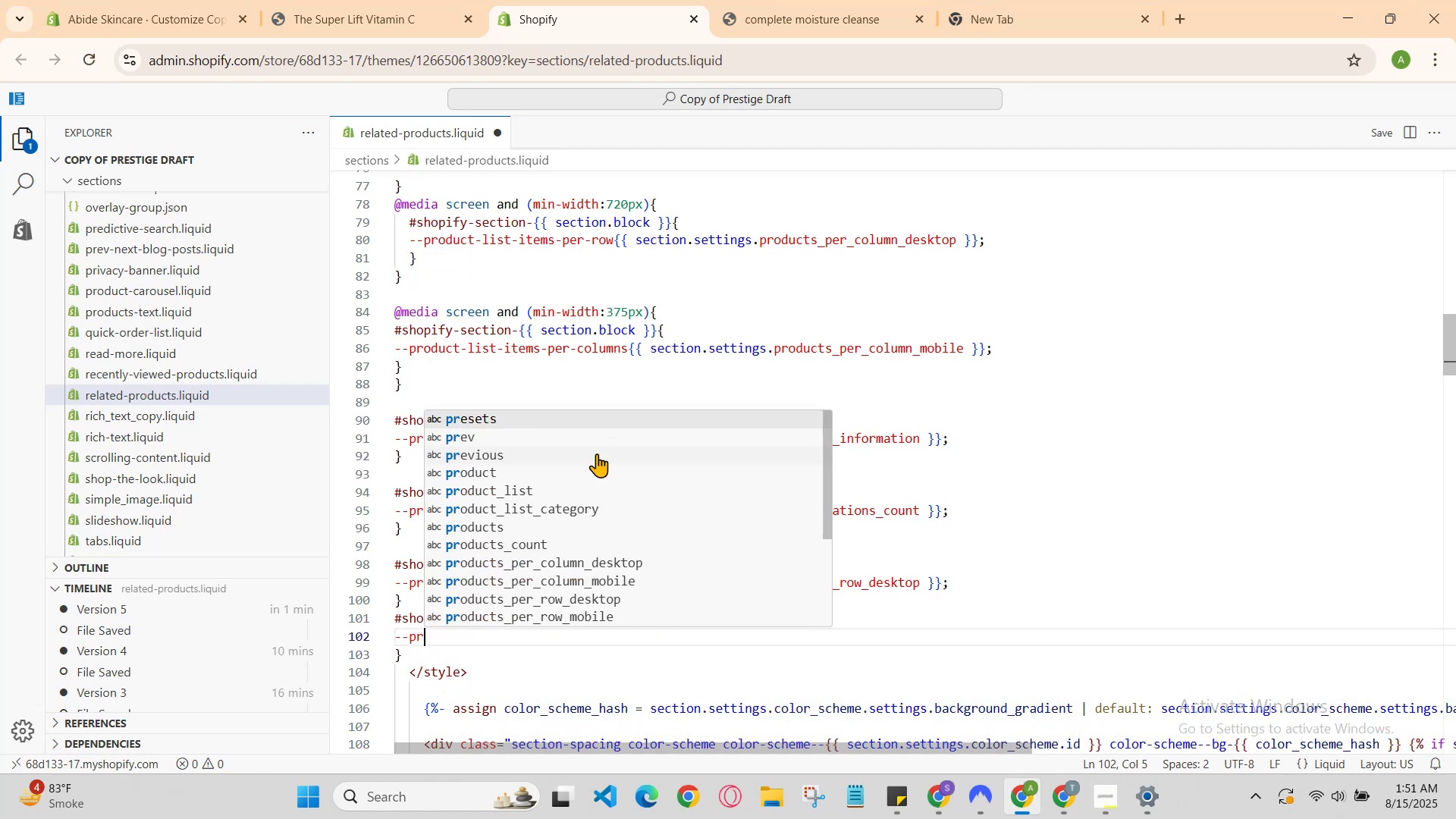 
hold_key(key=O, duration=0.34)
 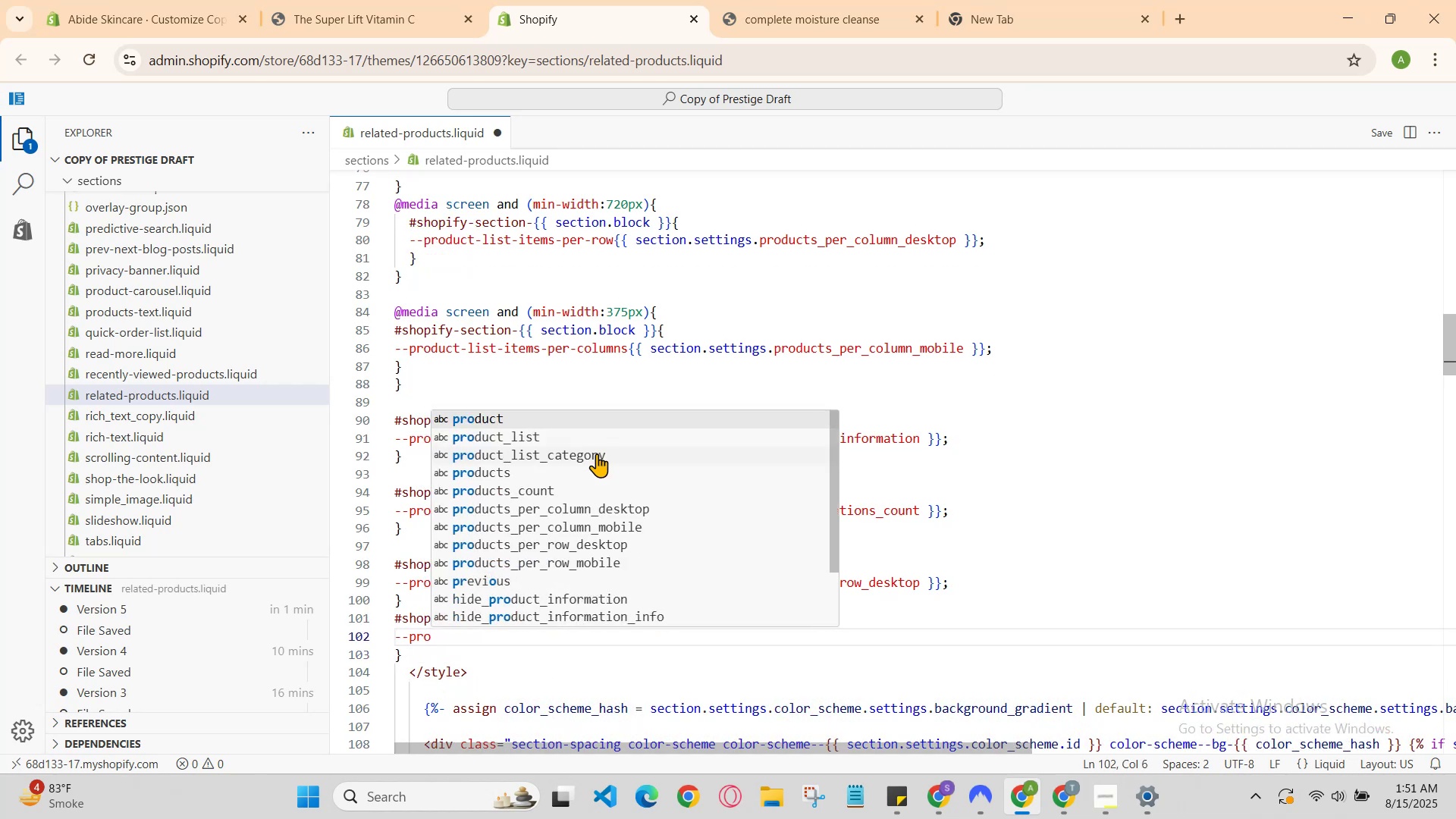 
key(Enter)
 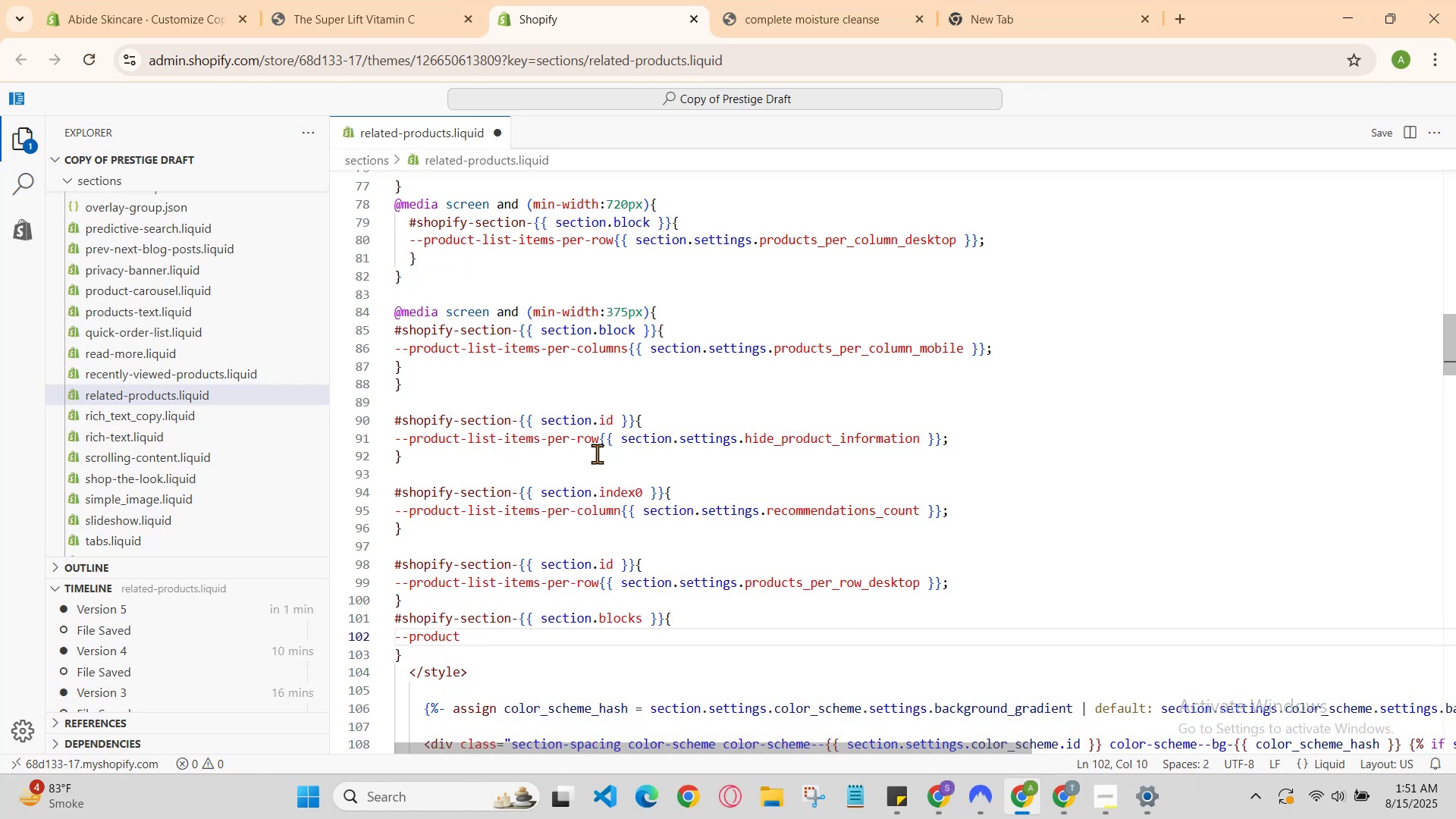 
type(-list-items-er)
 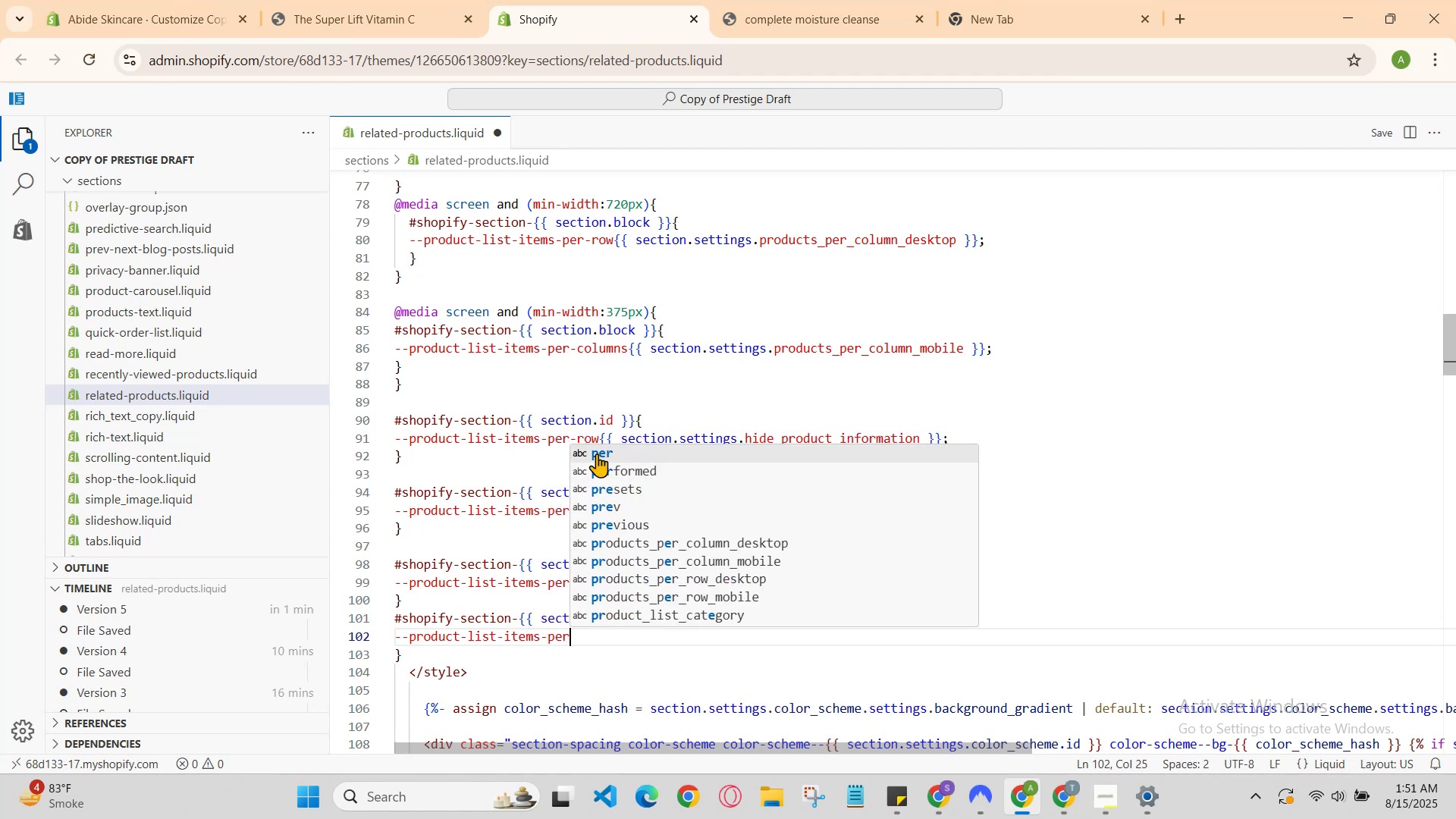 
hold_key(key=P, duration=0.42)
 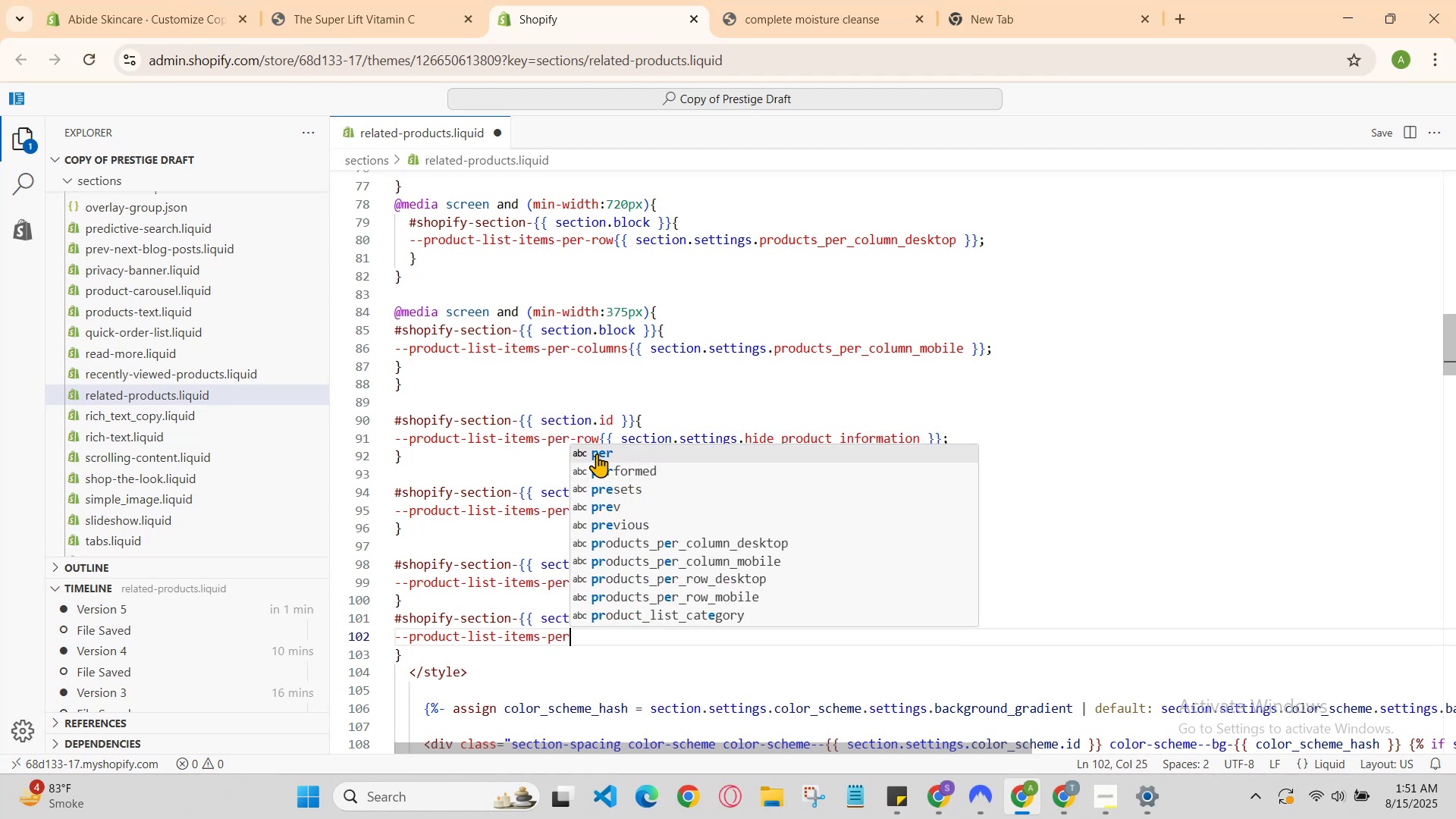 
key(Enter)
 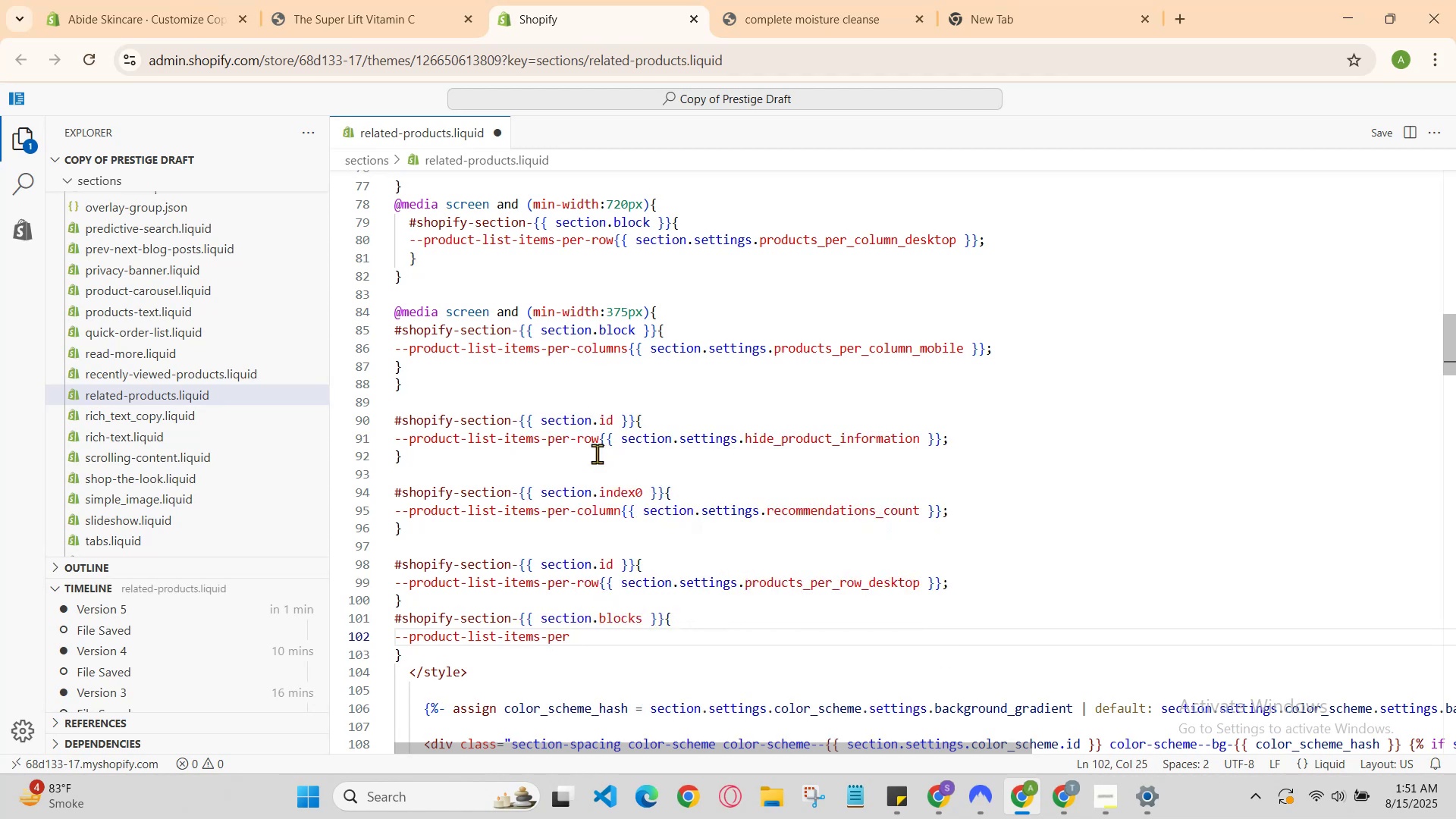 
type(-row{{se)
 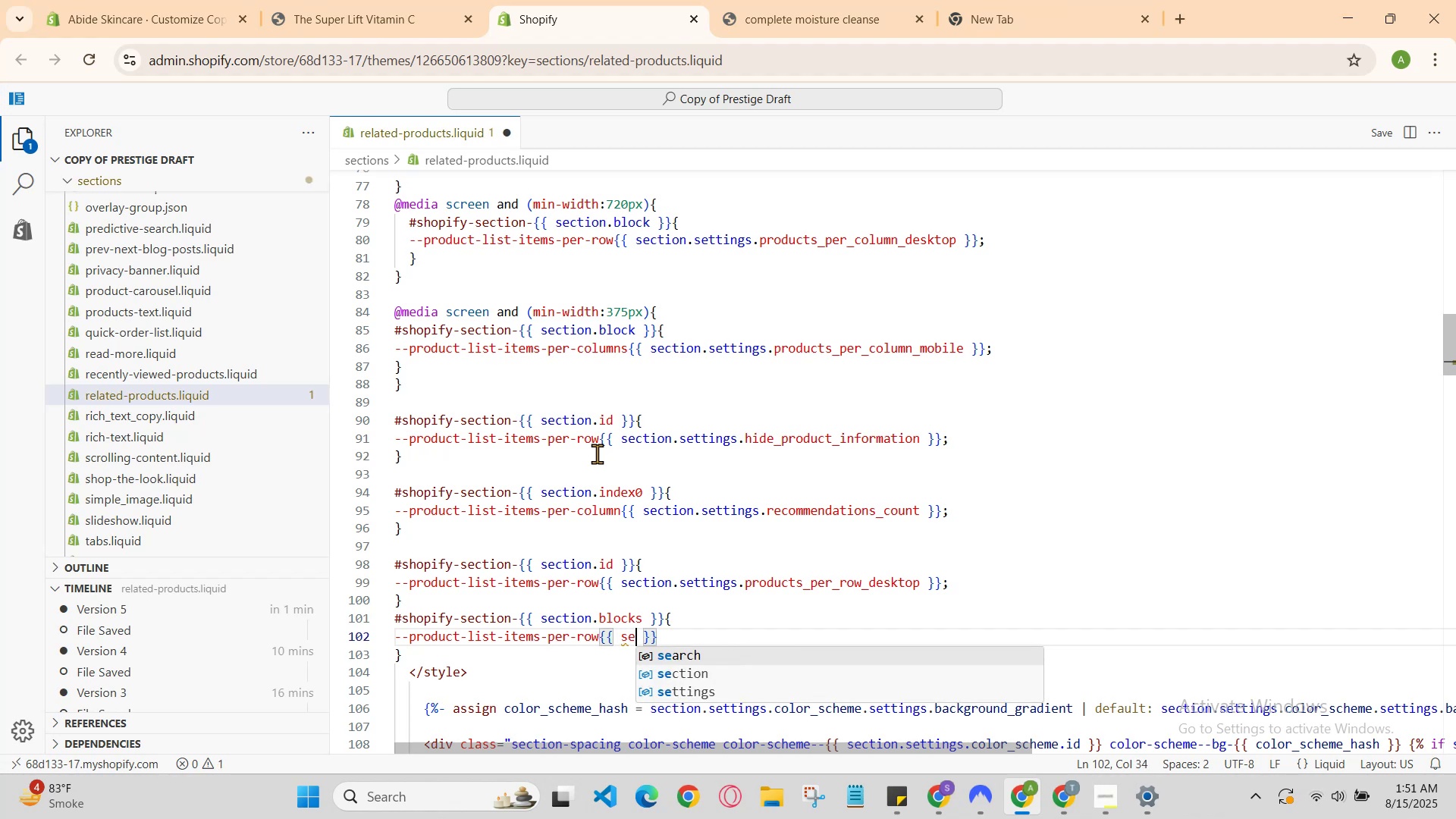 
key(ArrowDown)
 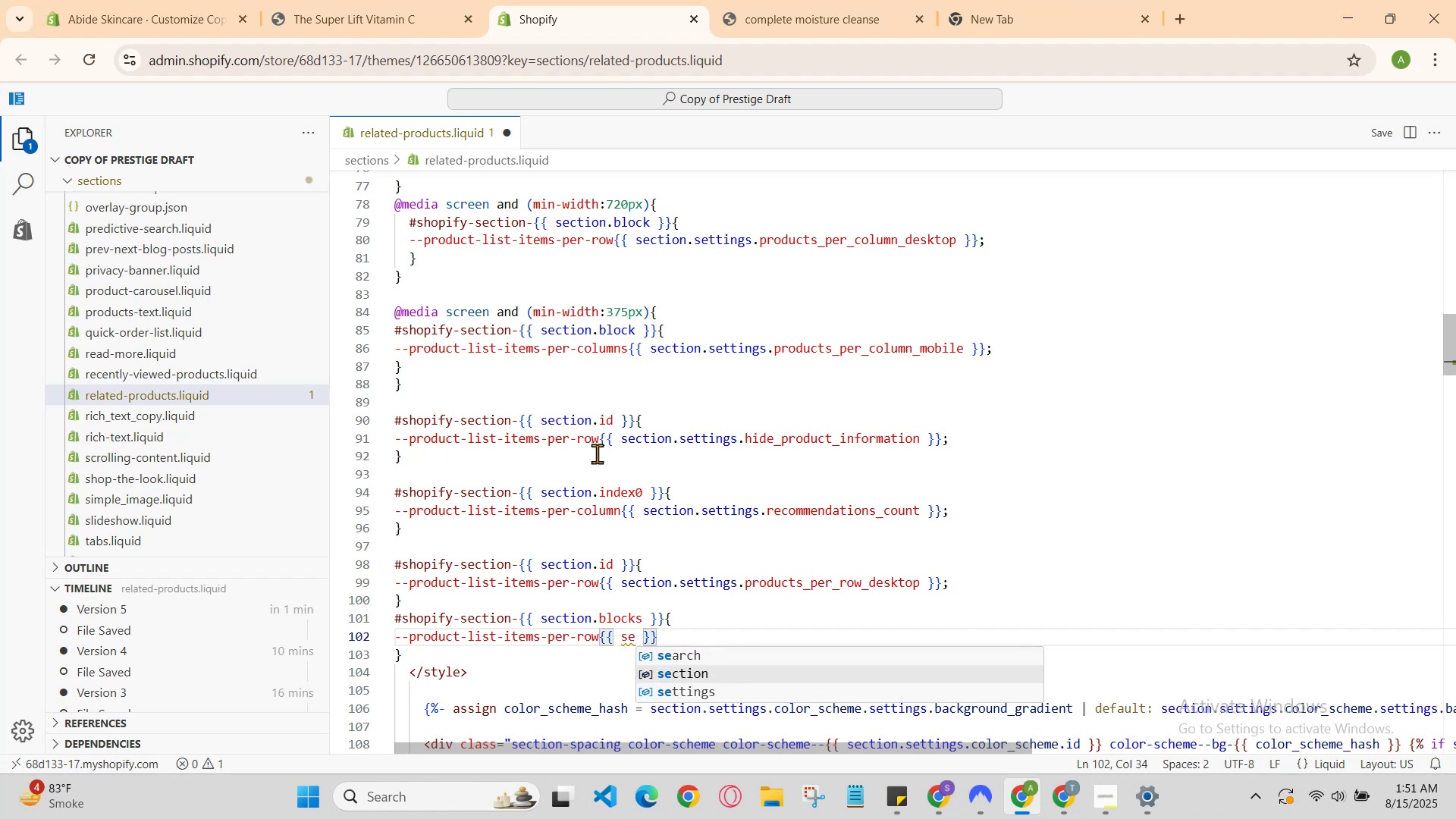 
key(Enter)
 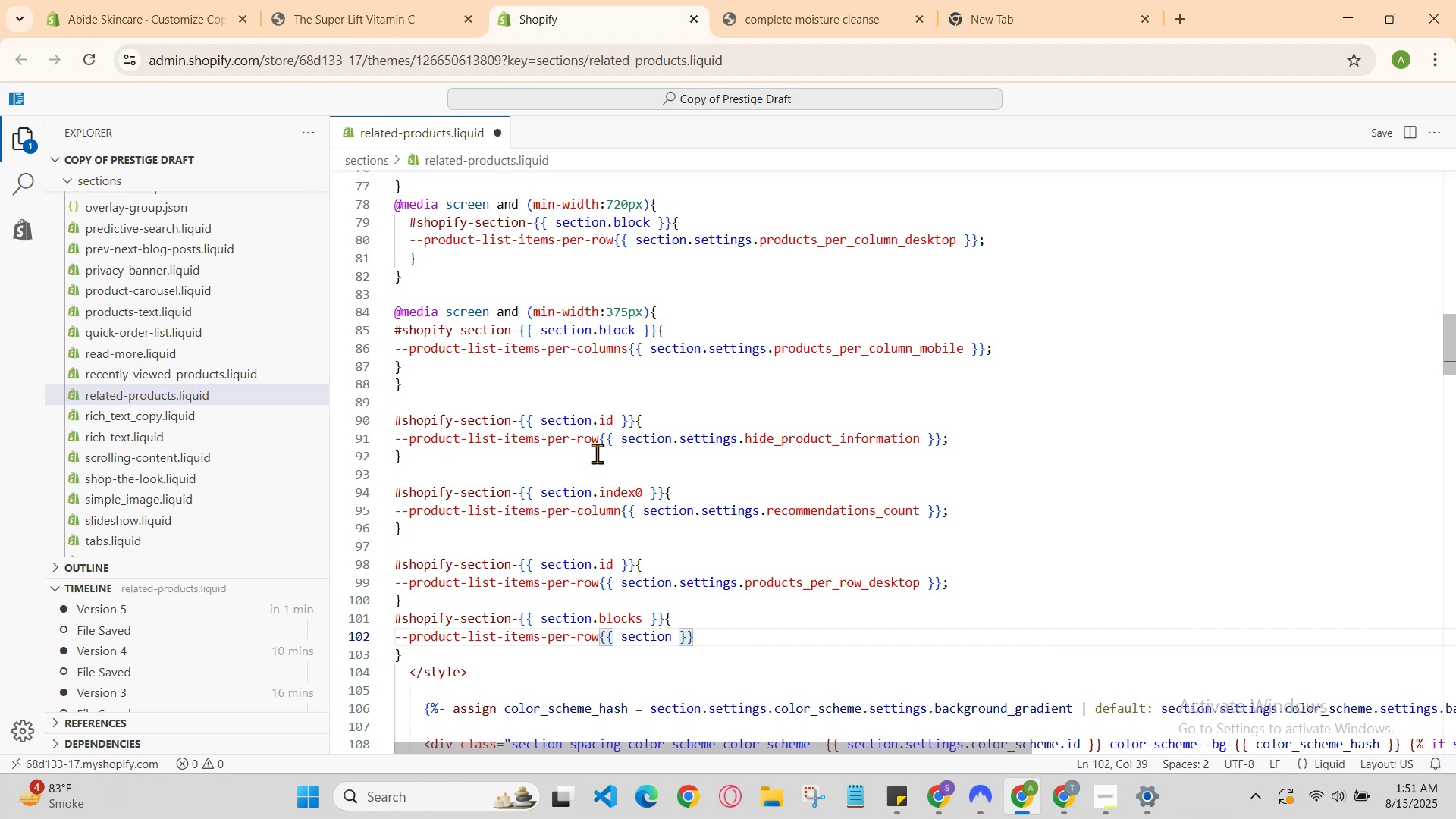 
type(.se)
 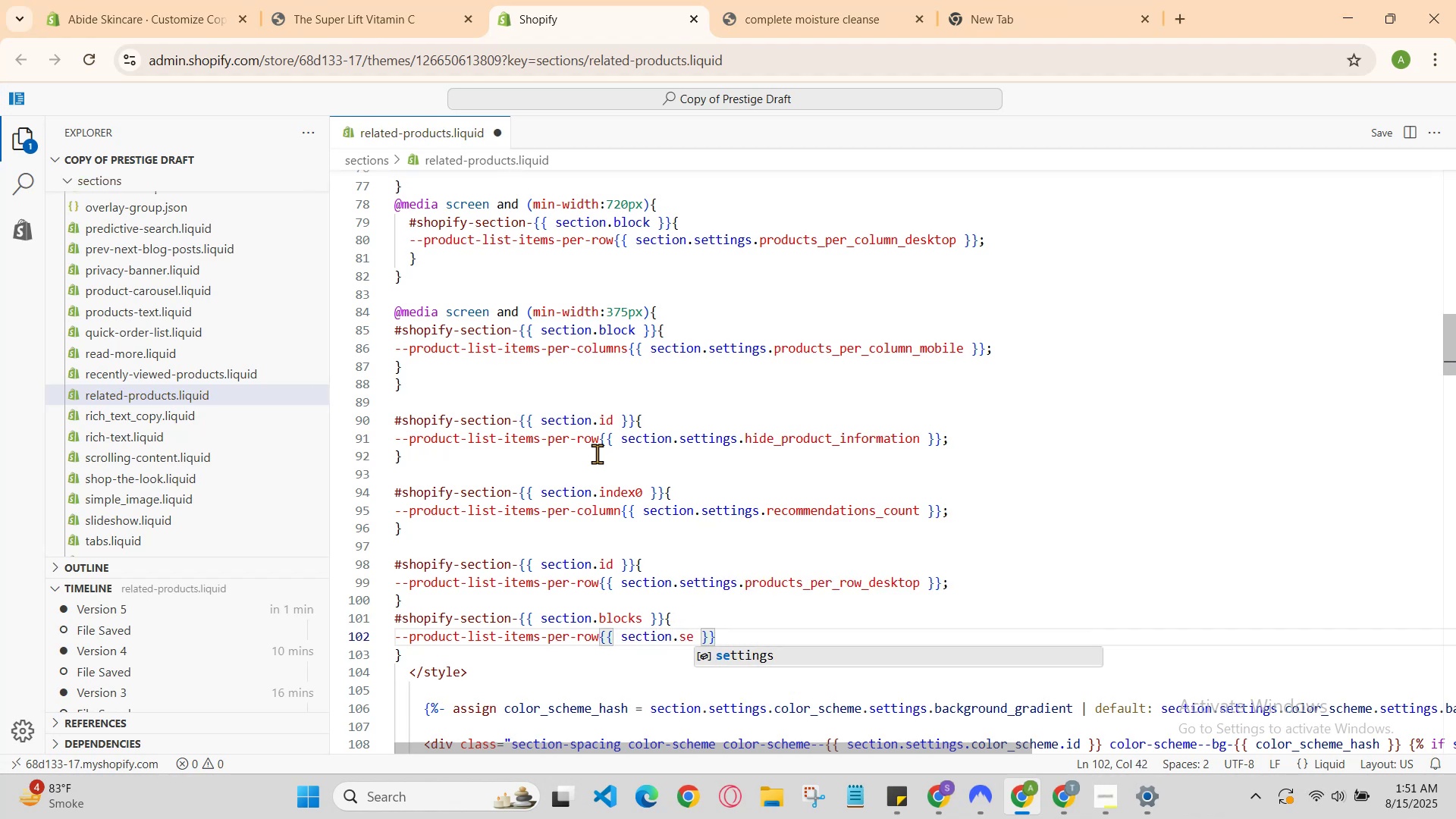 
key(Enter)
 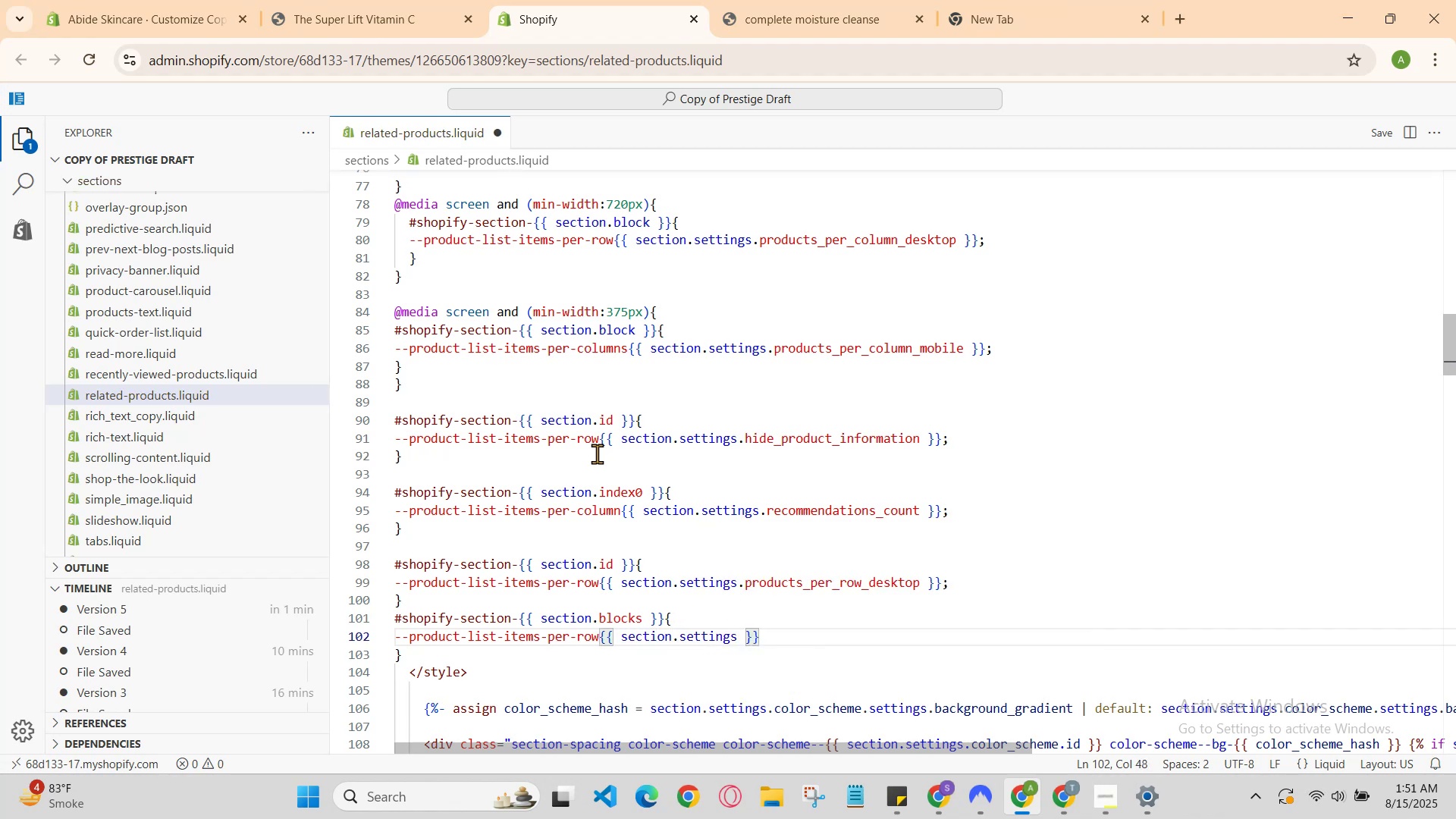 
key(Period)
 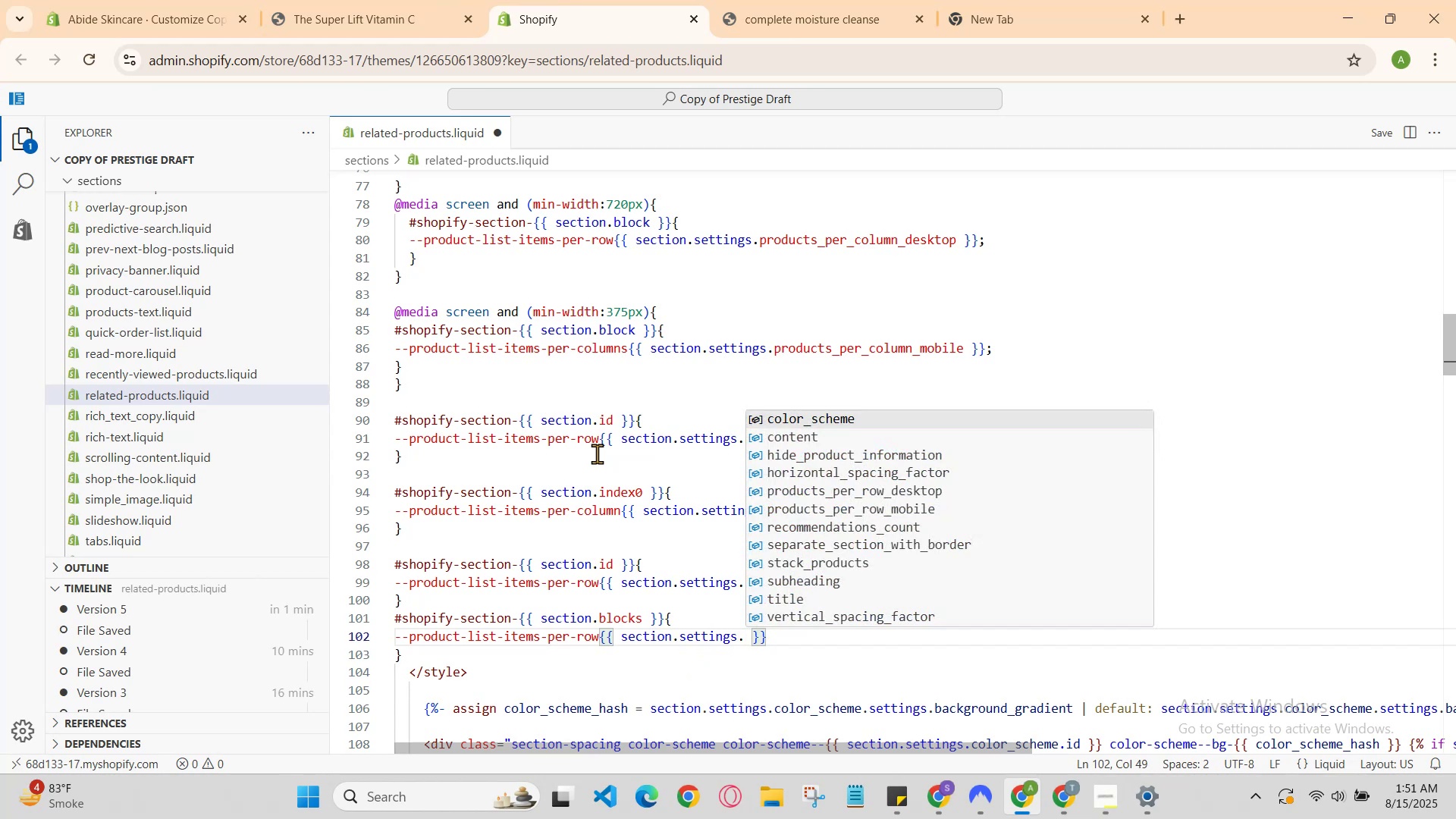 
key(ArrowDown)
 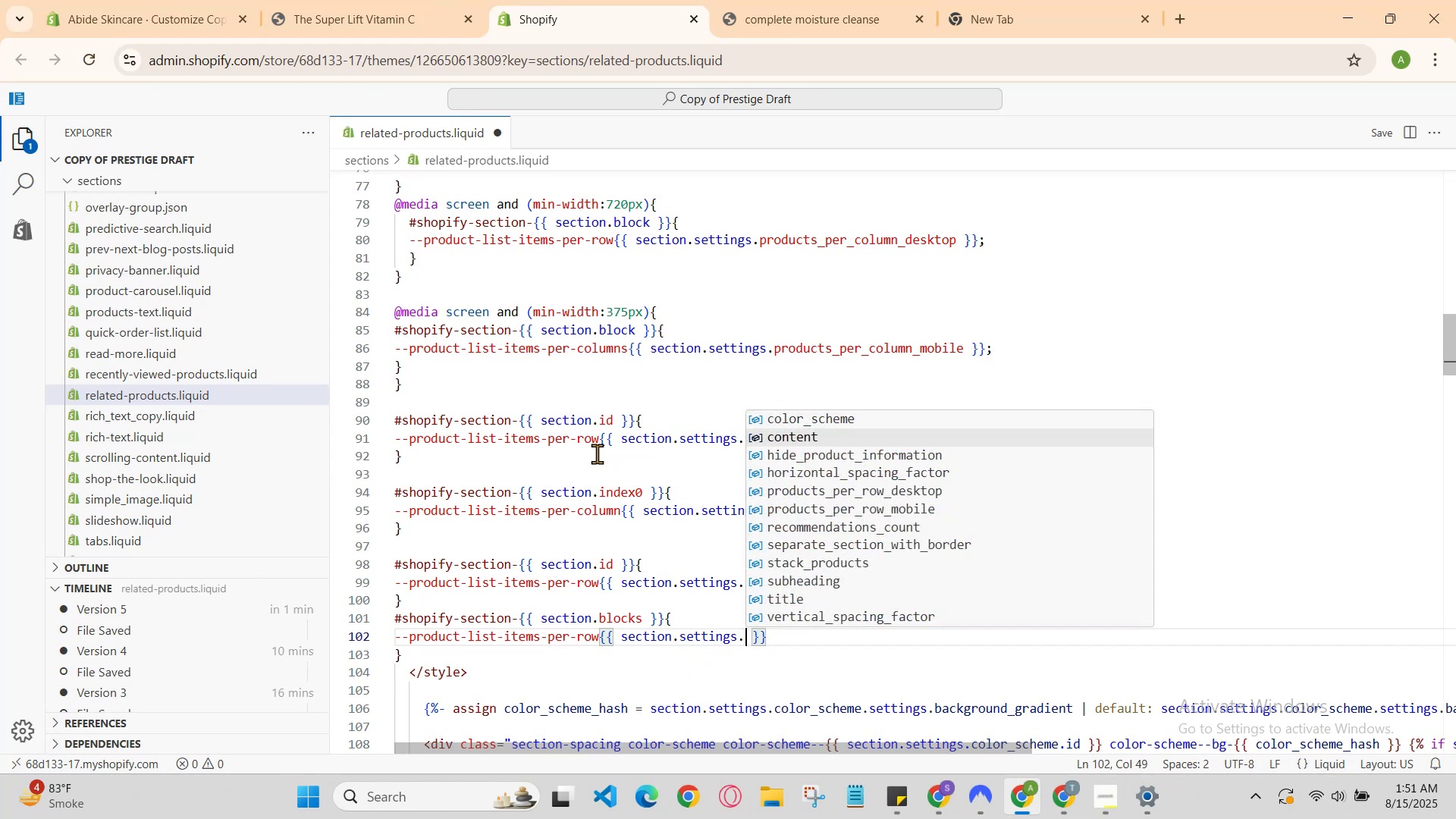 
key(ArrowDown)
 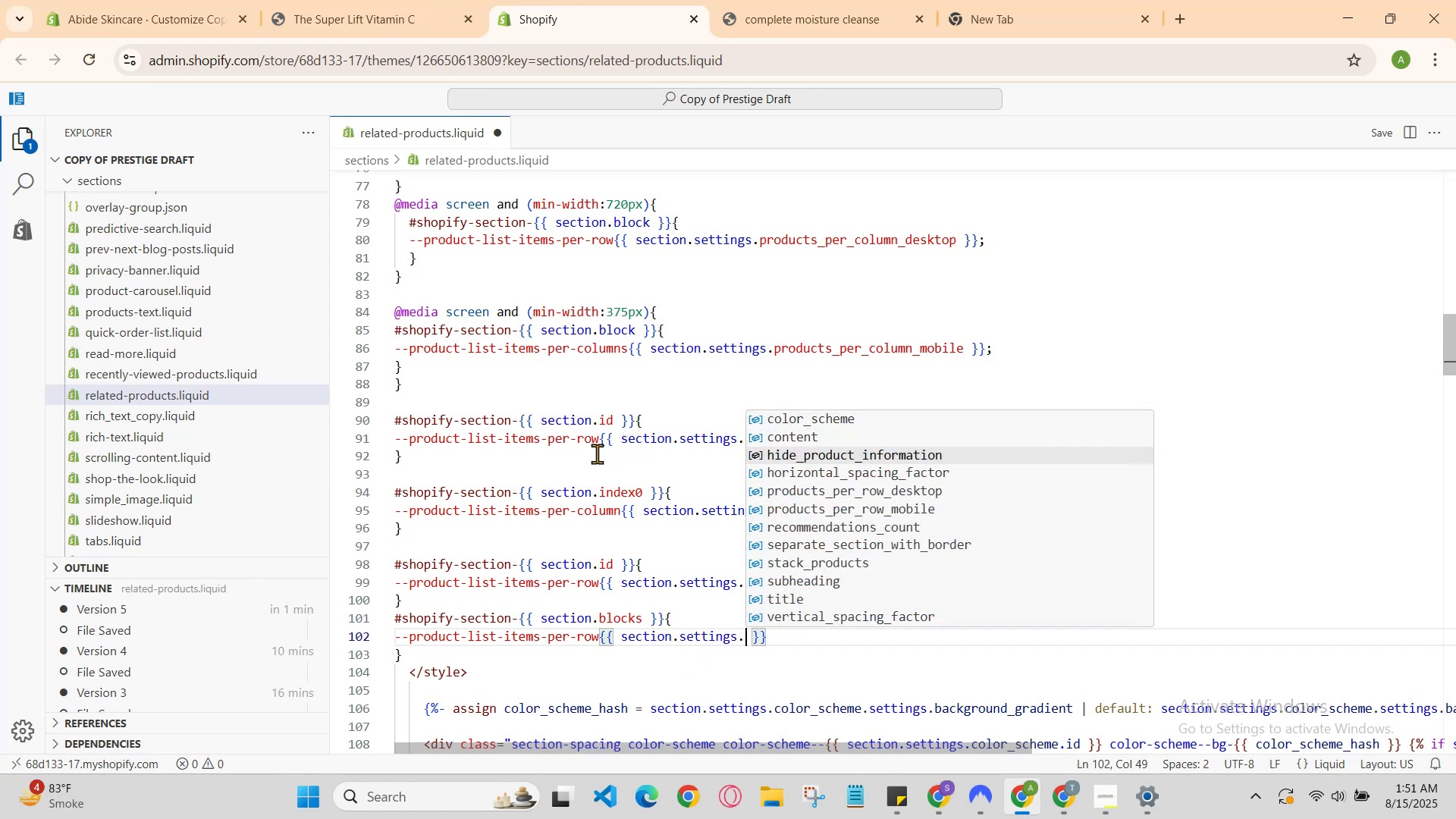 
key(ArrowUp)
 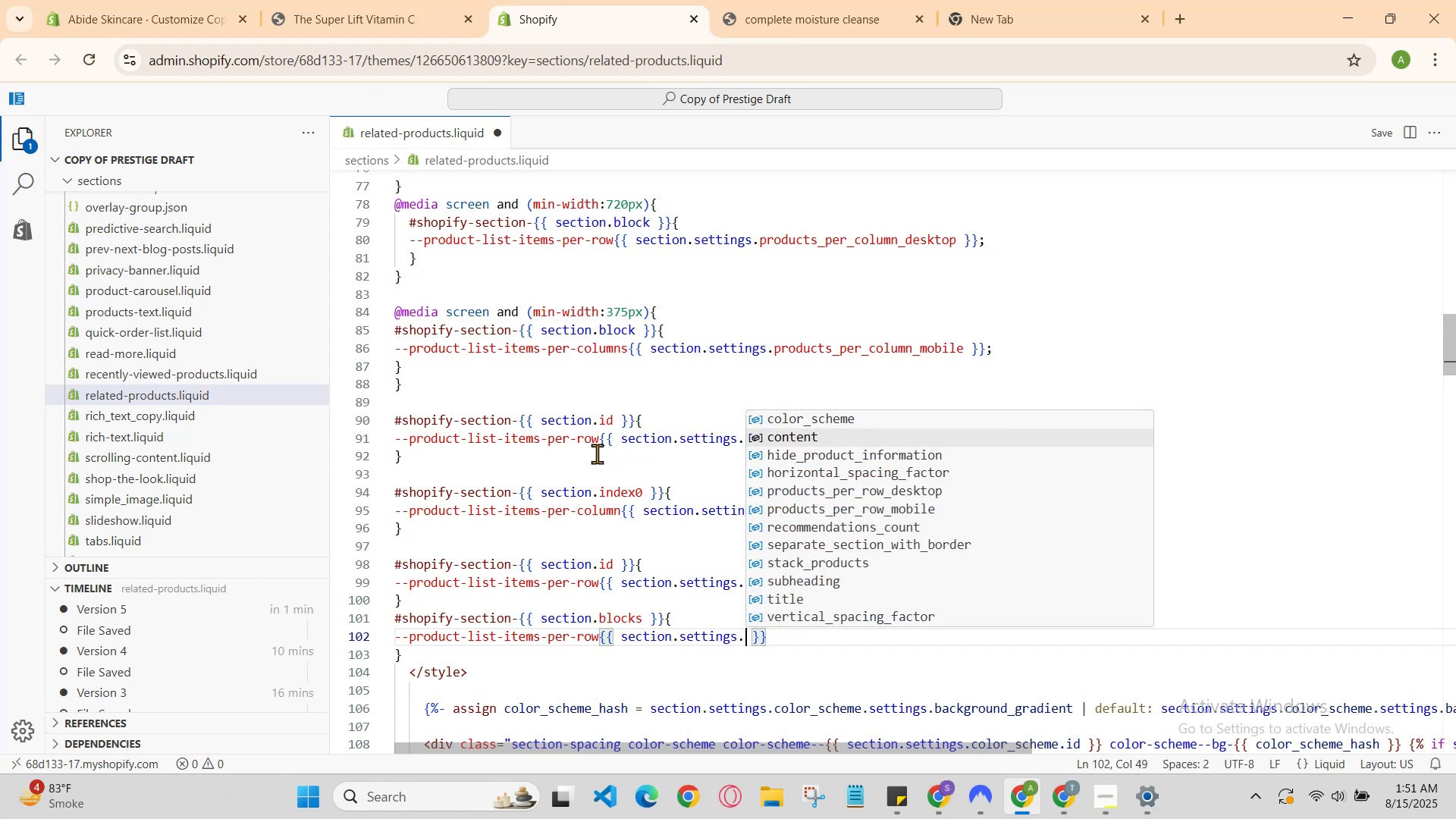 
key(ArrowUp)
 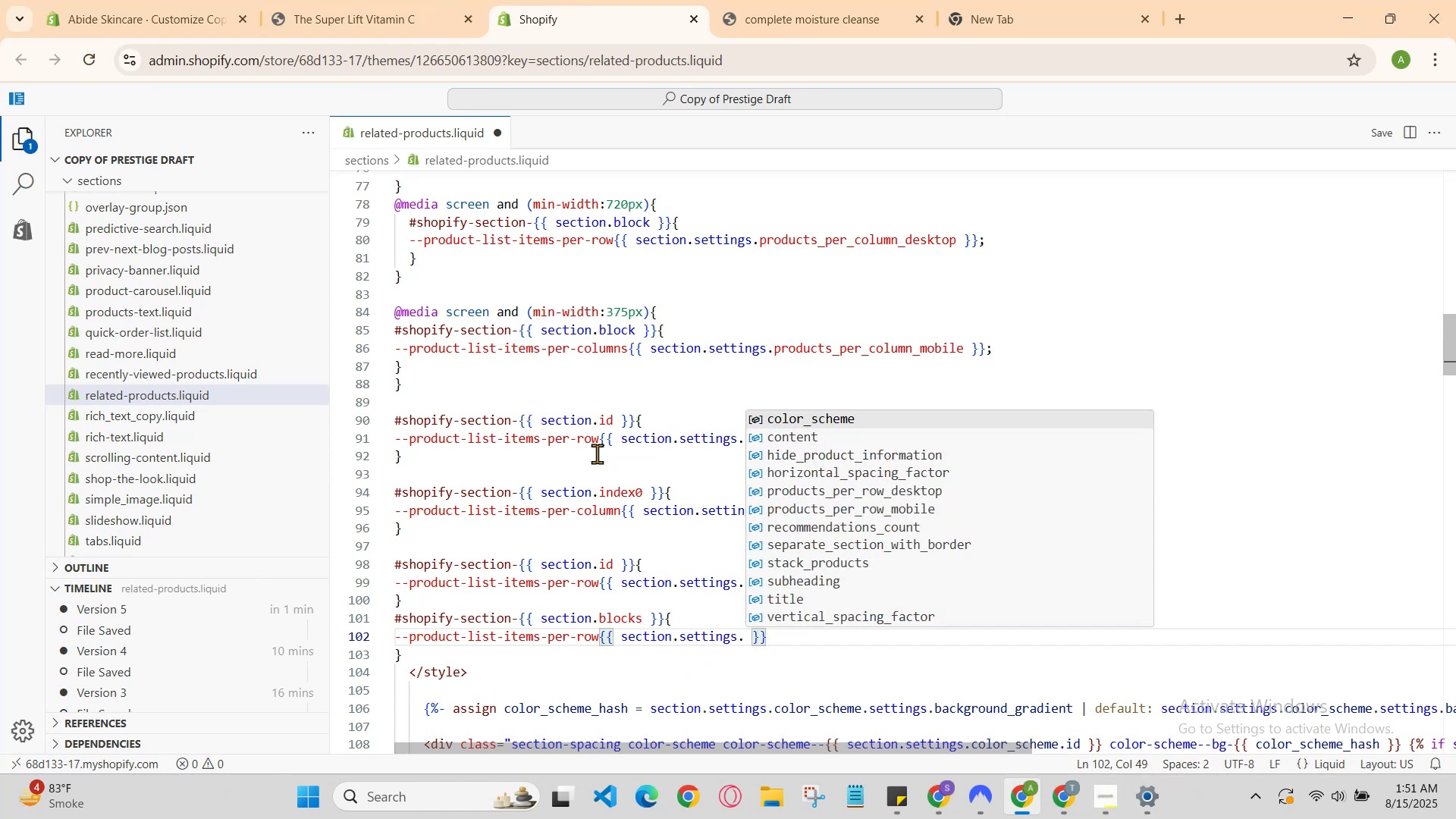 
key(ArrowUp)
 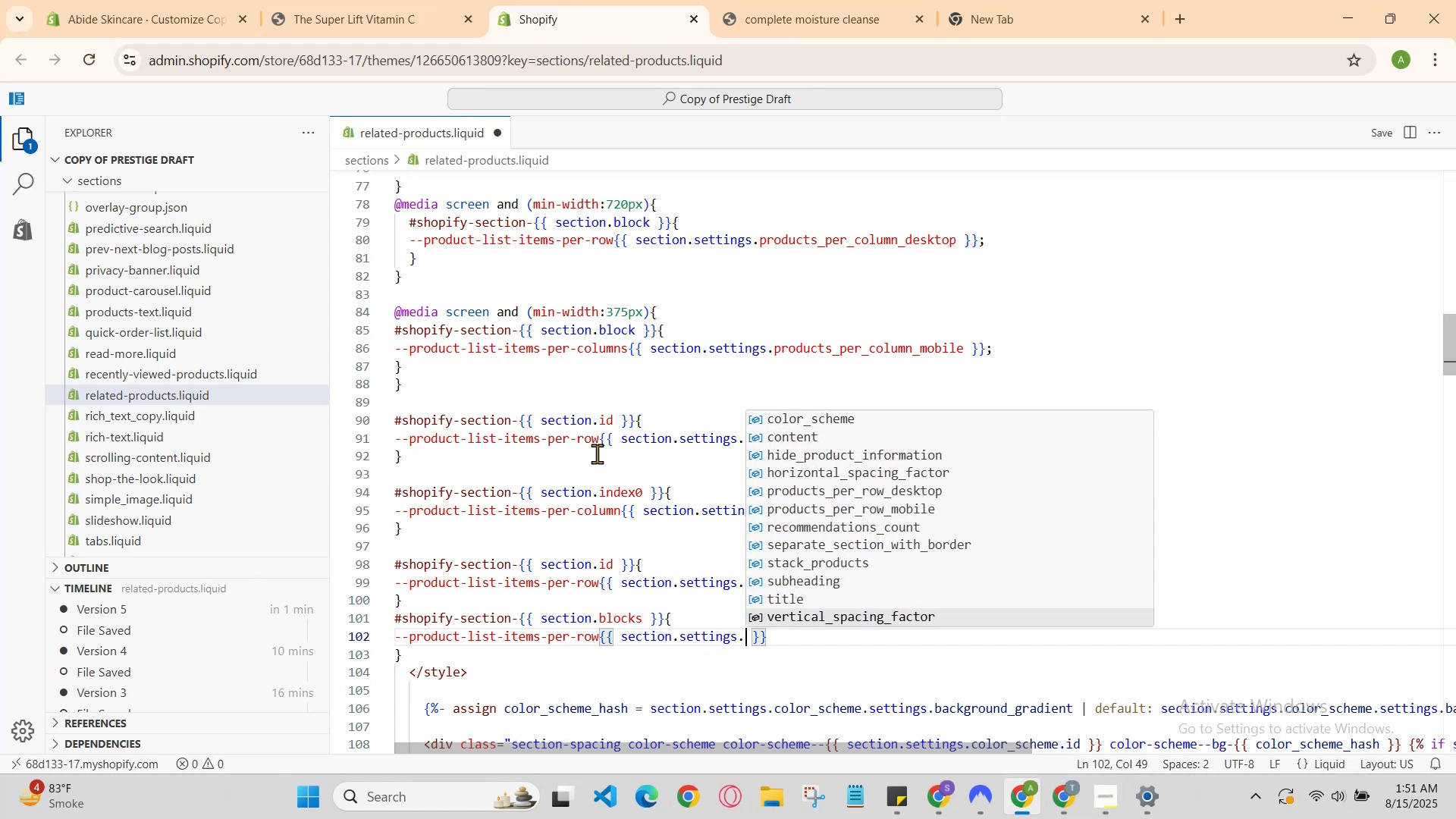 
key(ArrowUp)
 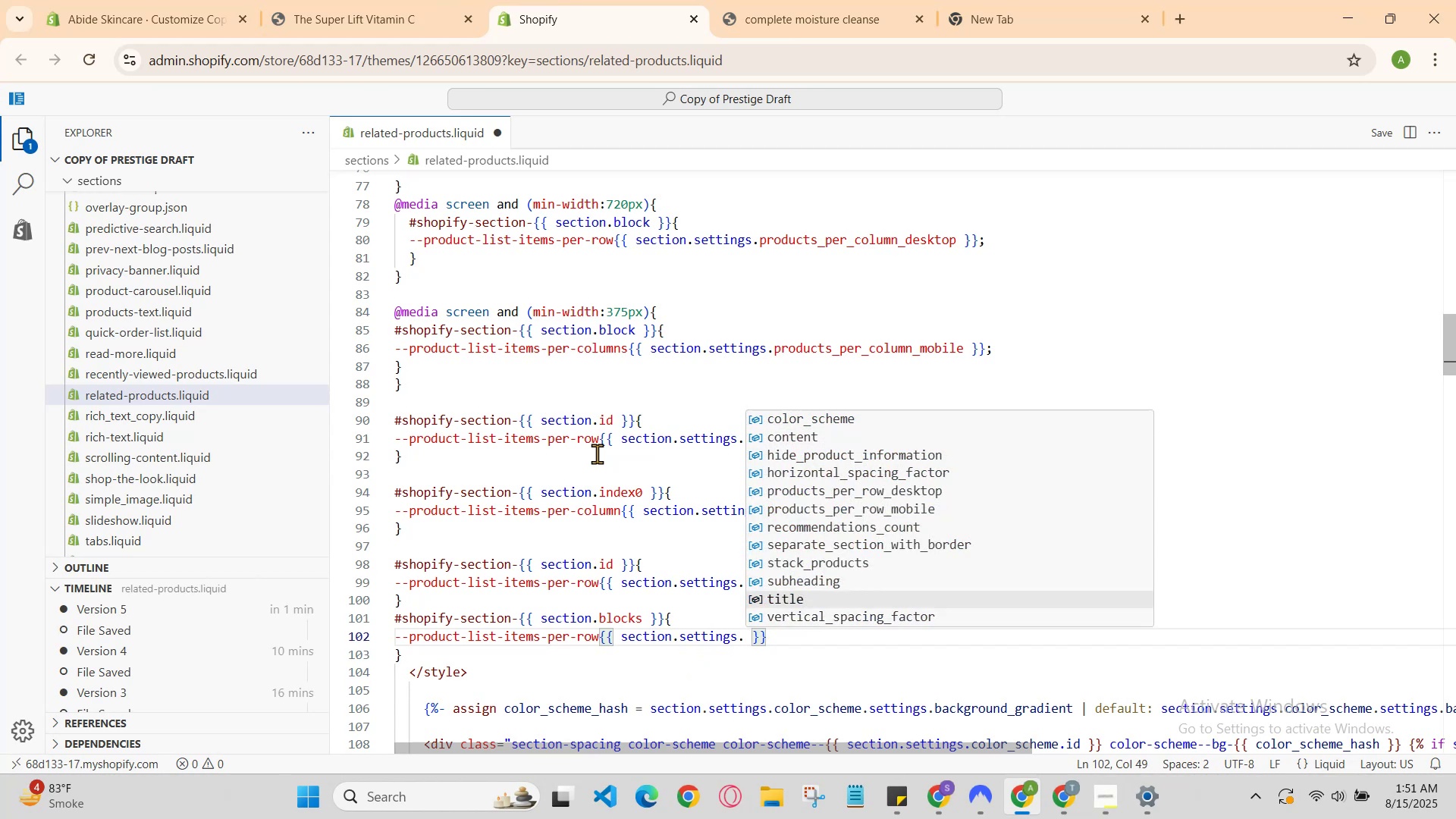 
key(ArrowUp)
 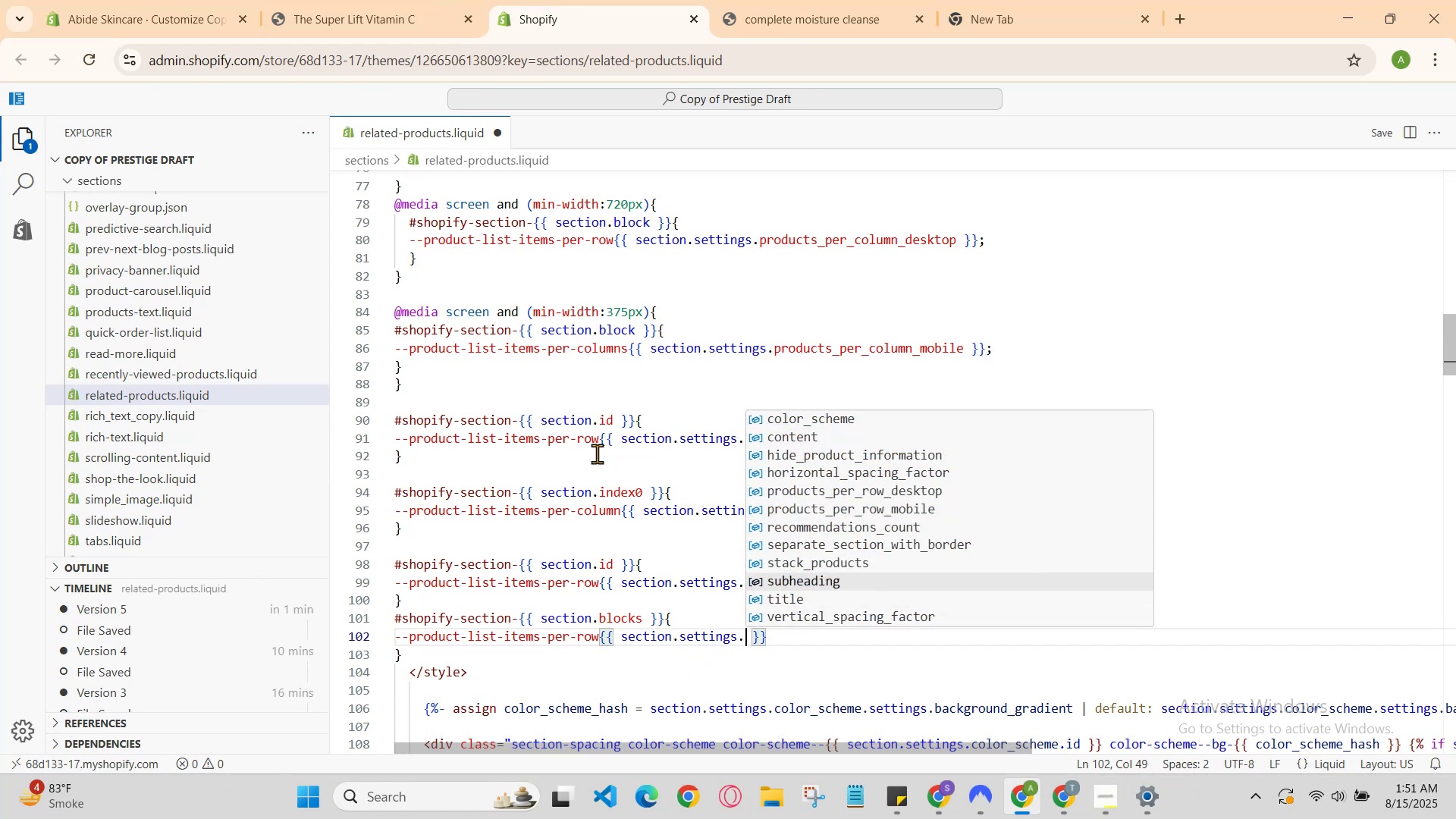 
key(ArrowDown)
 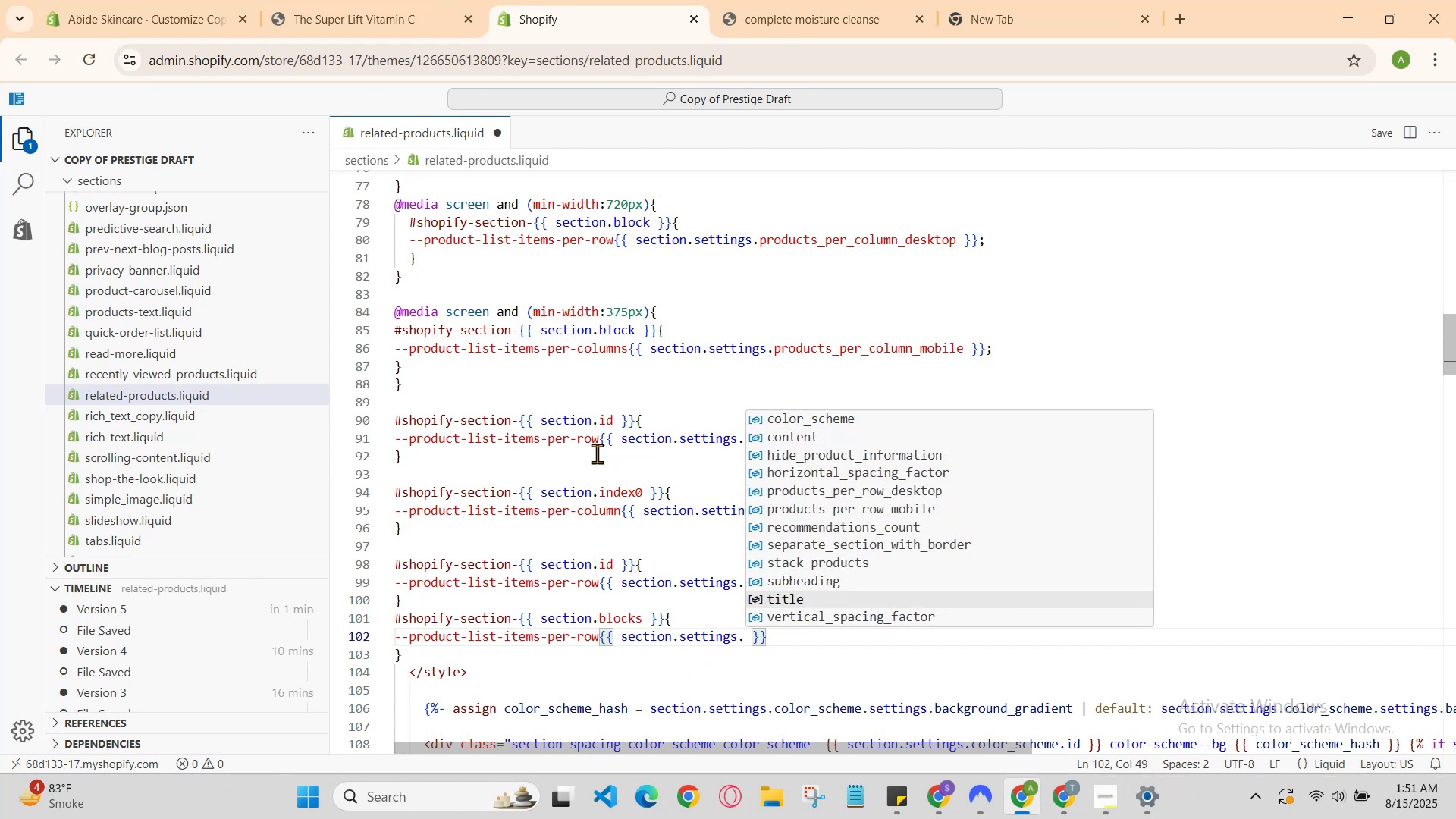 
key(ArrowDown)
 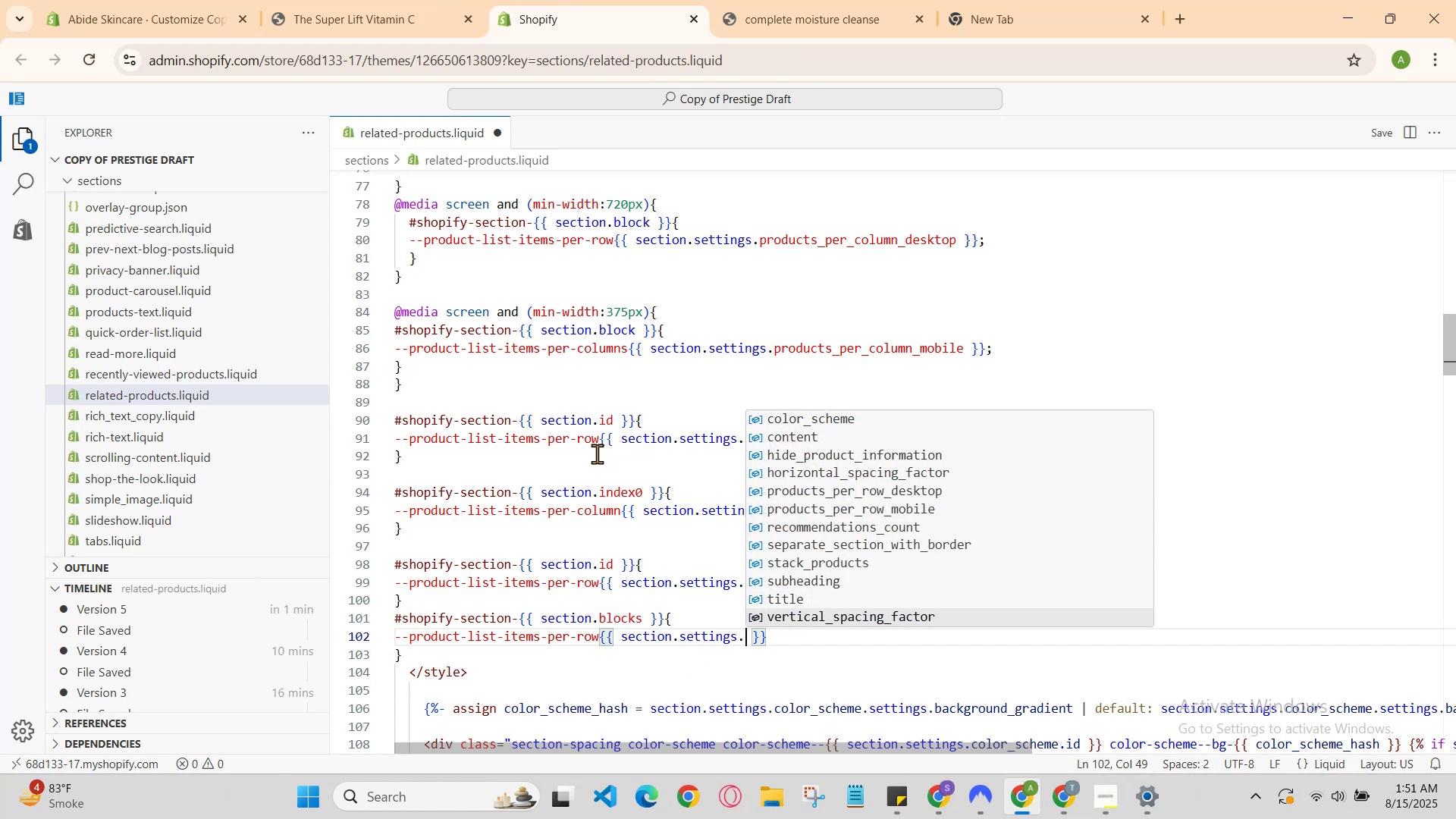 
key(Enter)
 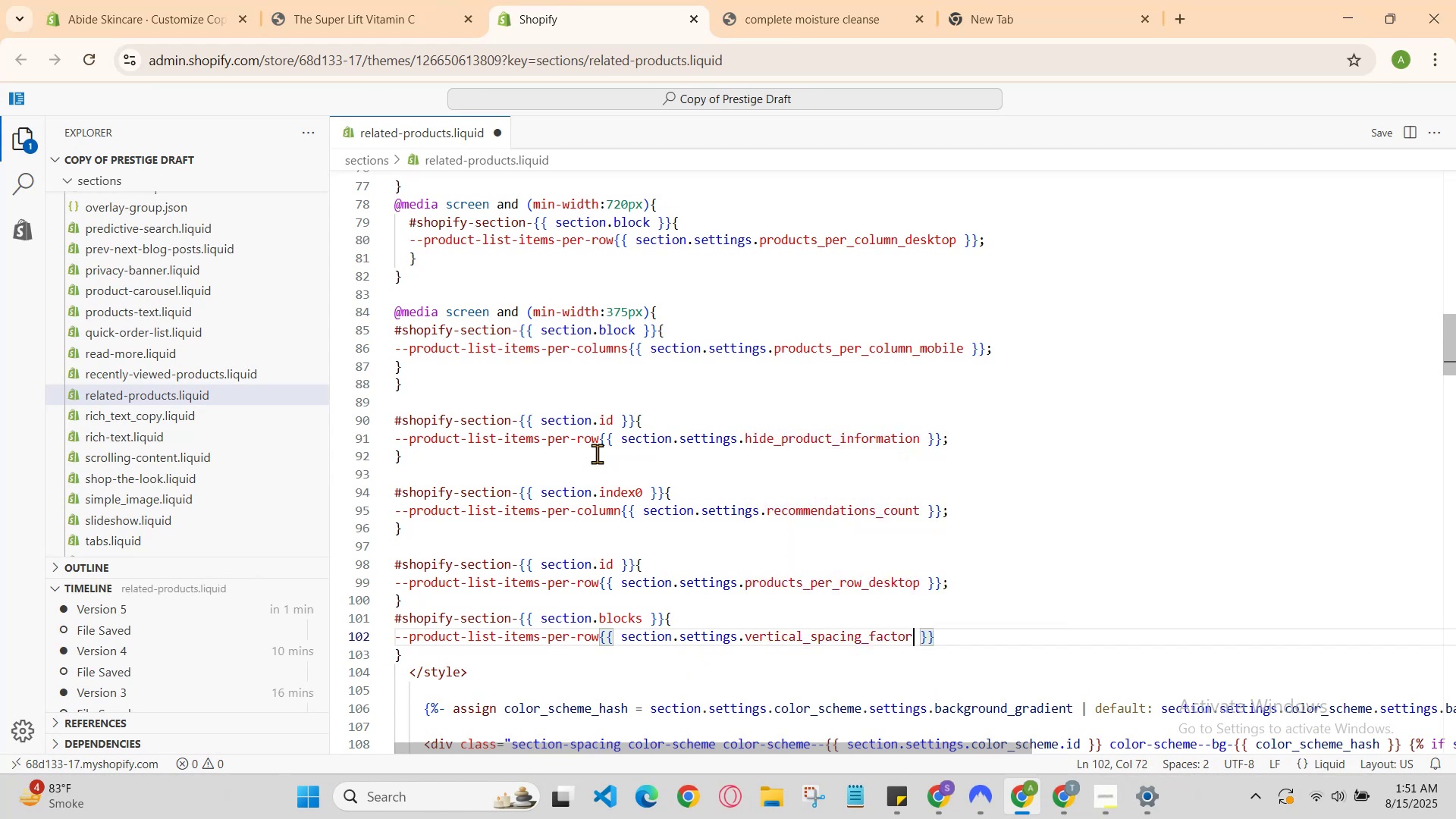 
key(ArrowRight)
 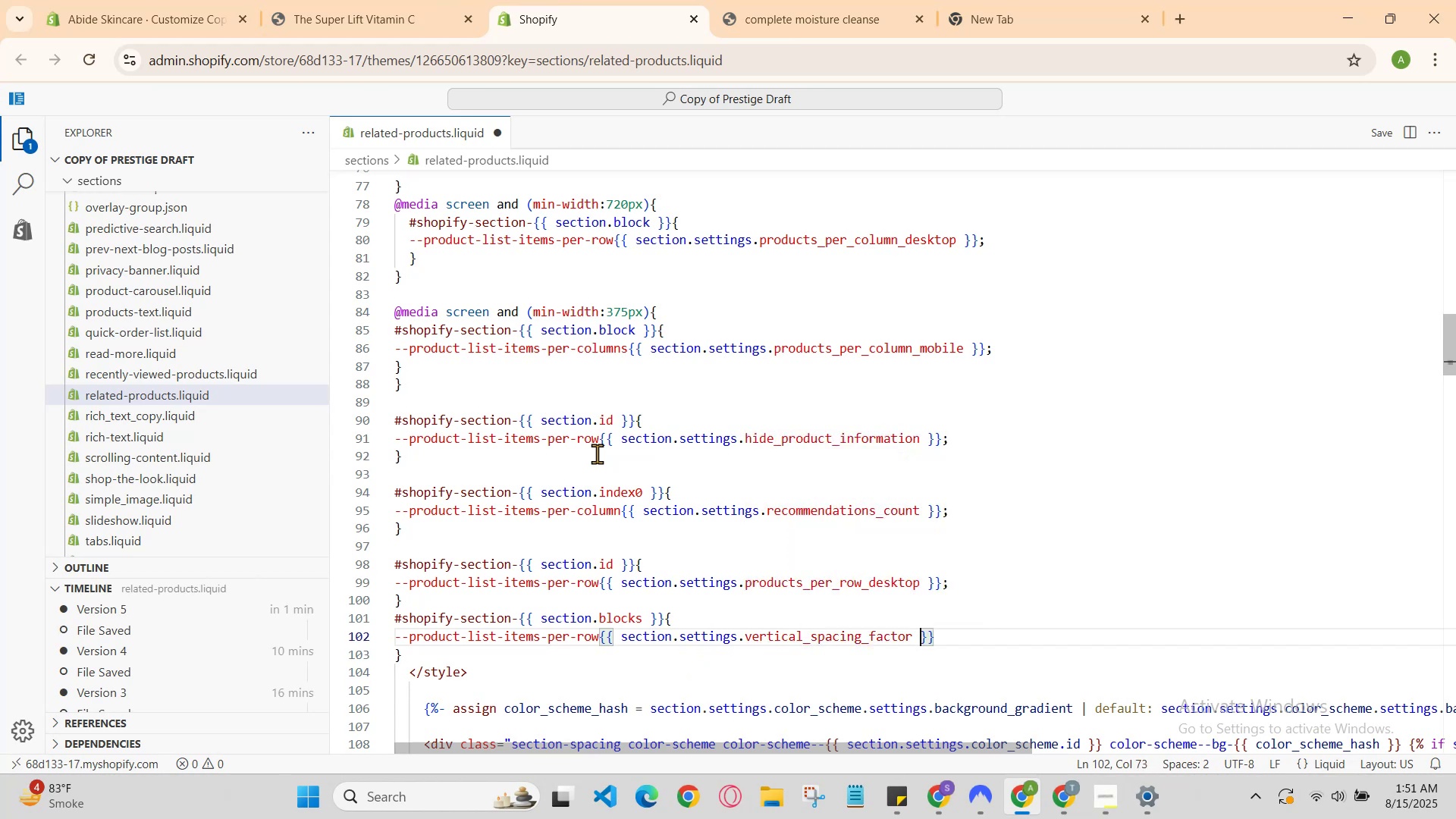 
key(ArrowRight)
 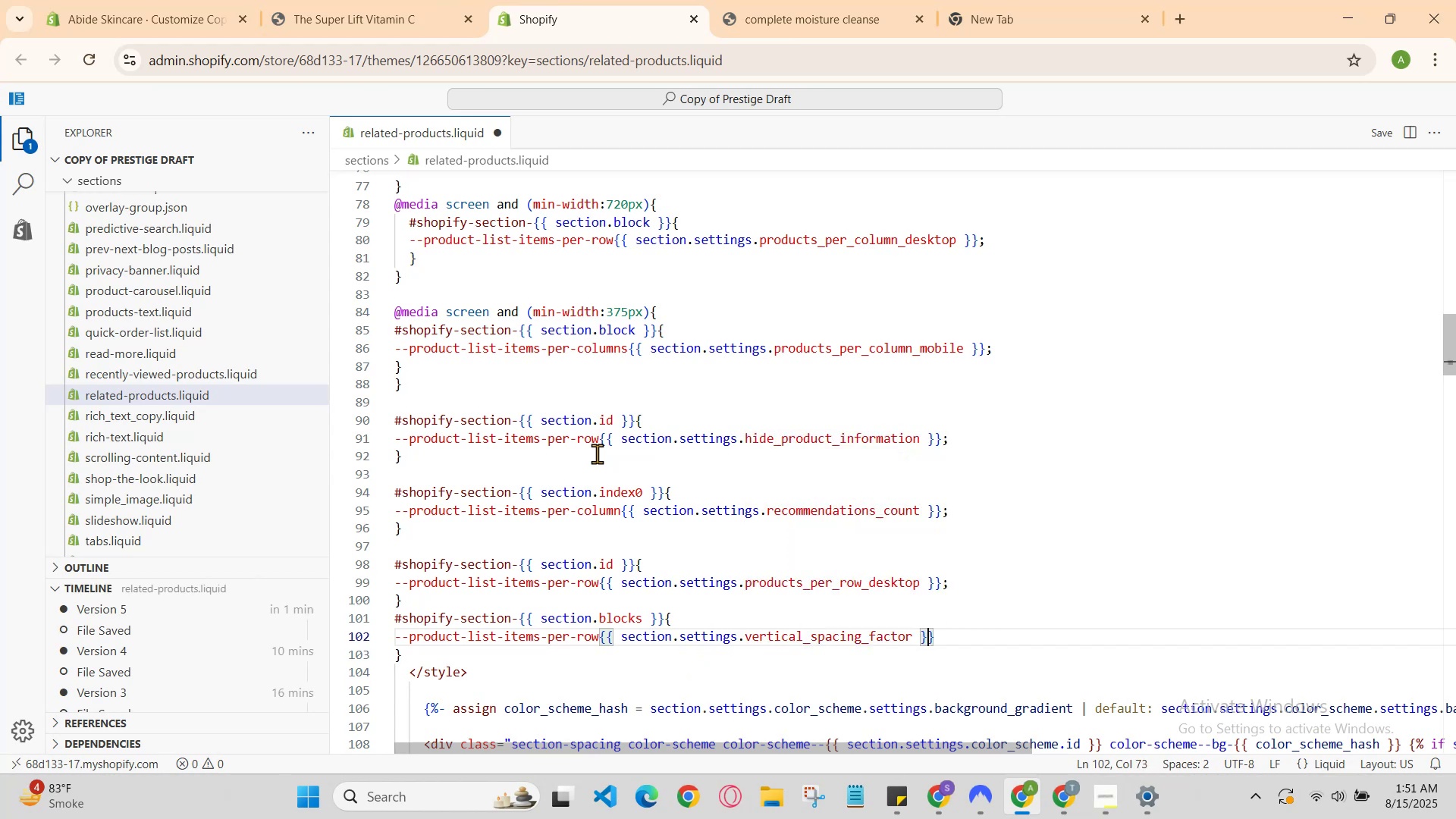 
key(ArrowRight)
 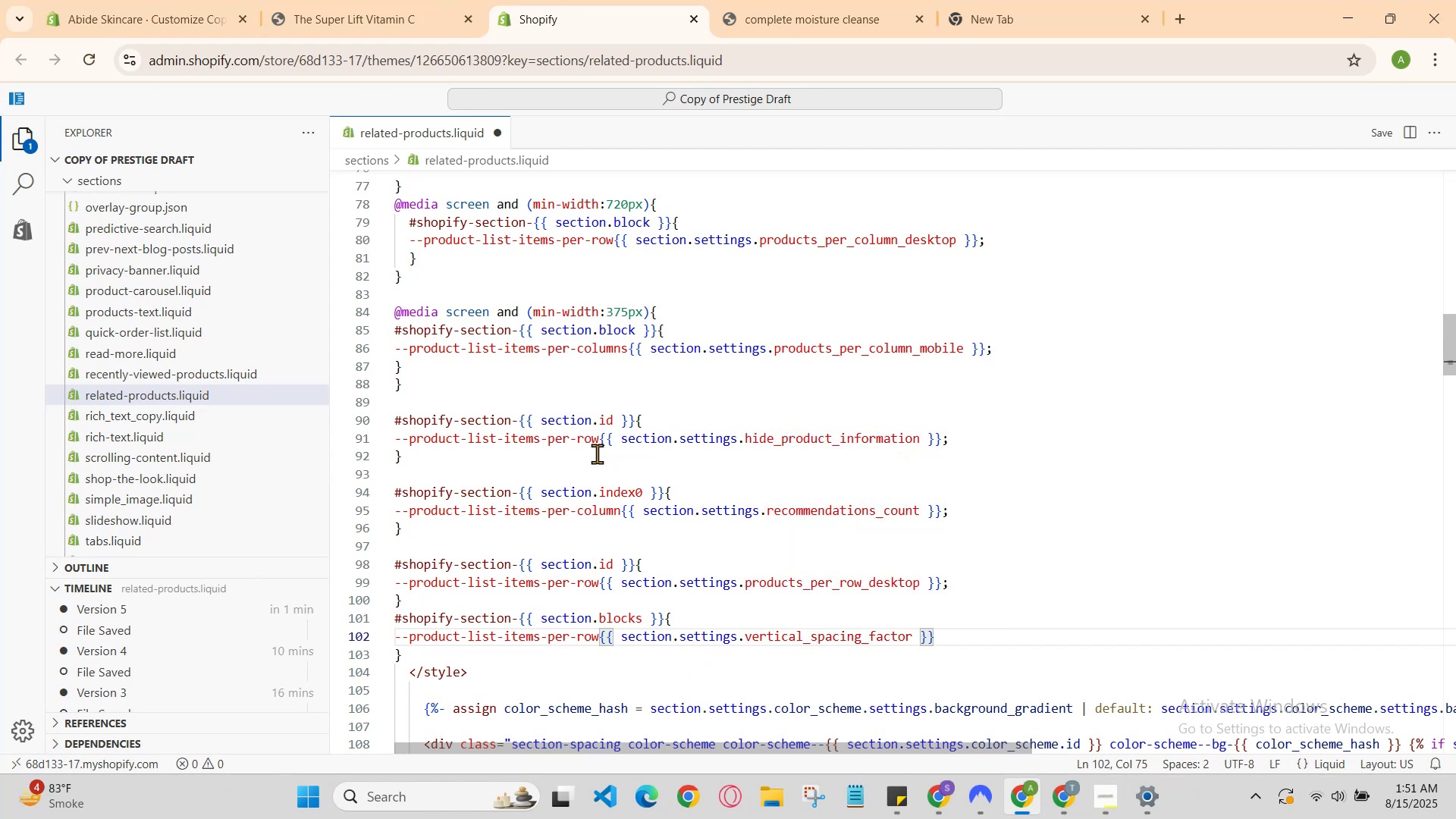 
key(Semicolon)
 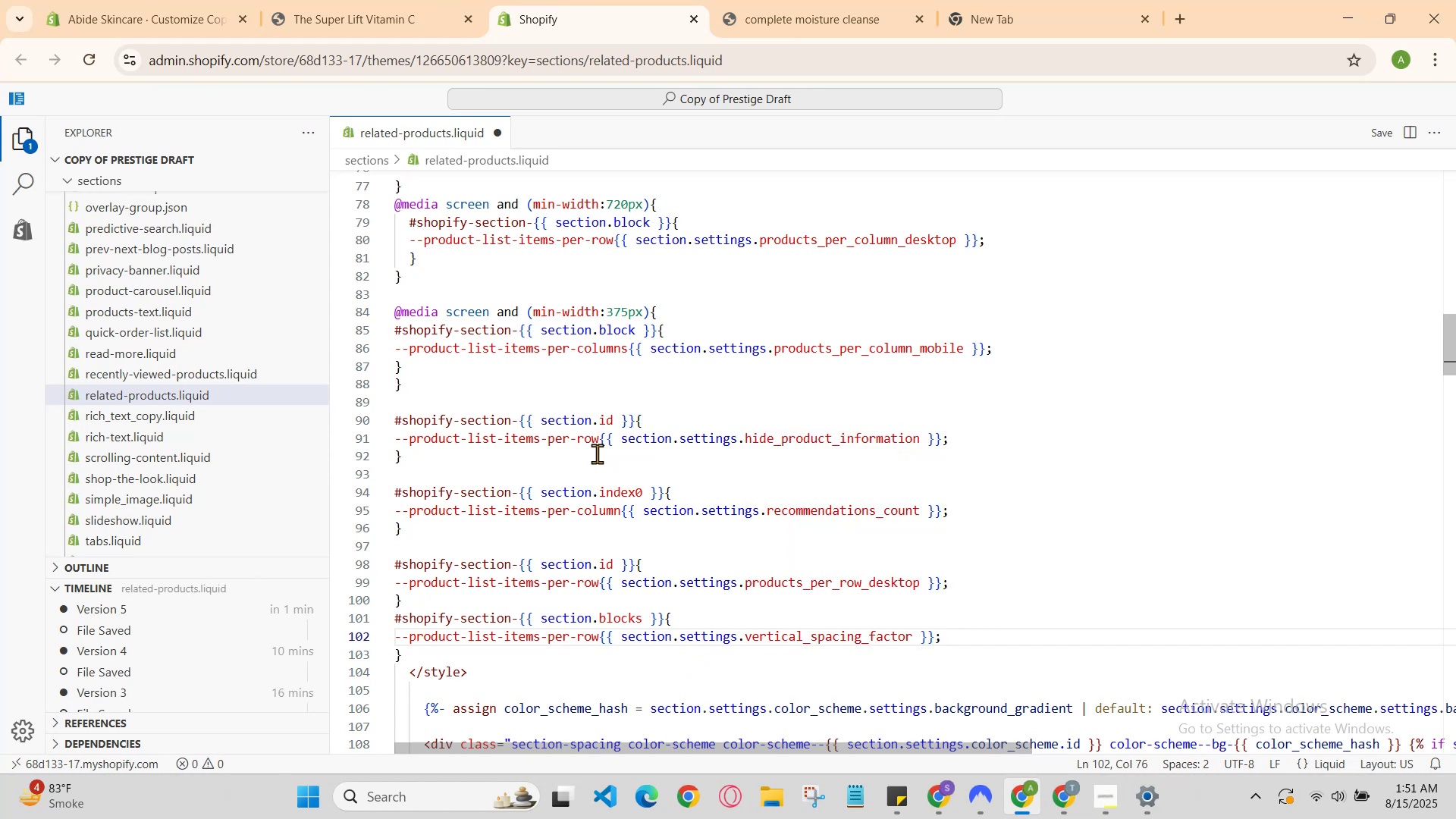 
key(ArrowUp)
 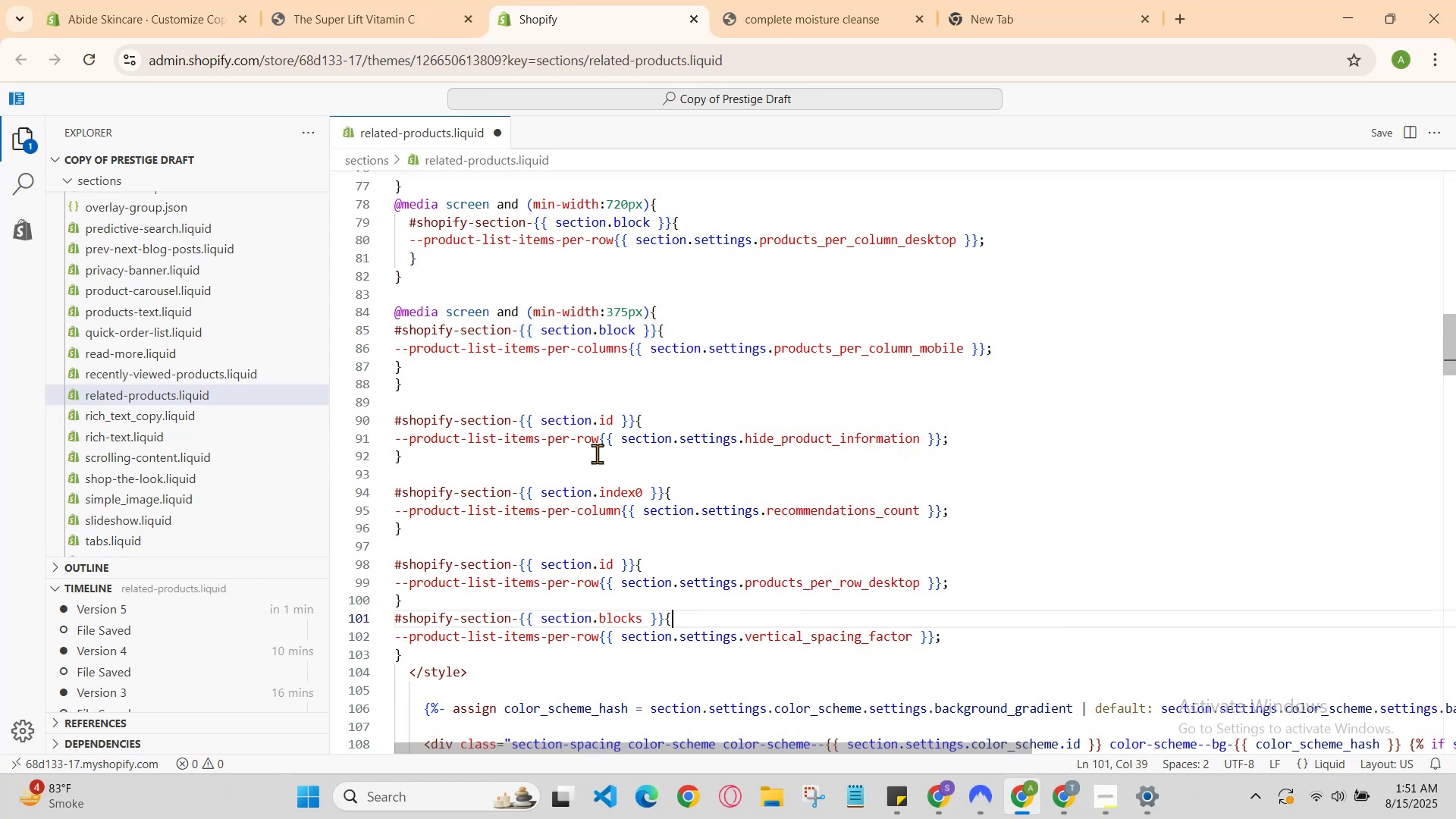 
key(ArrowDown)
 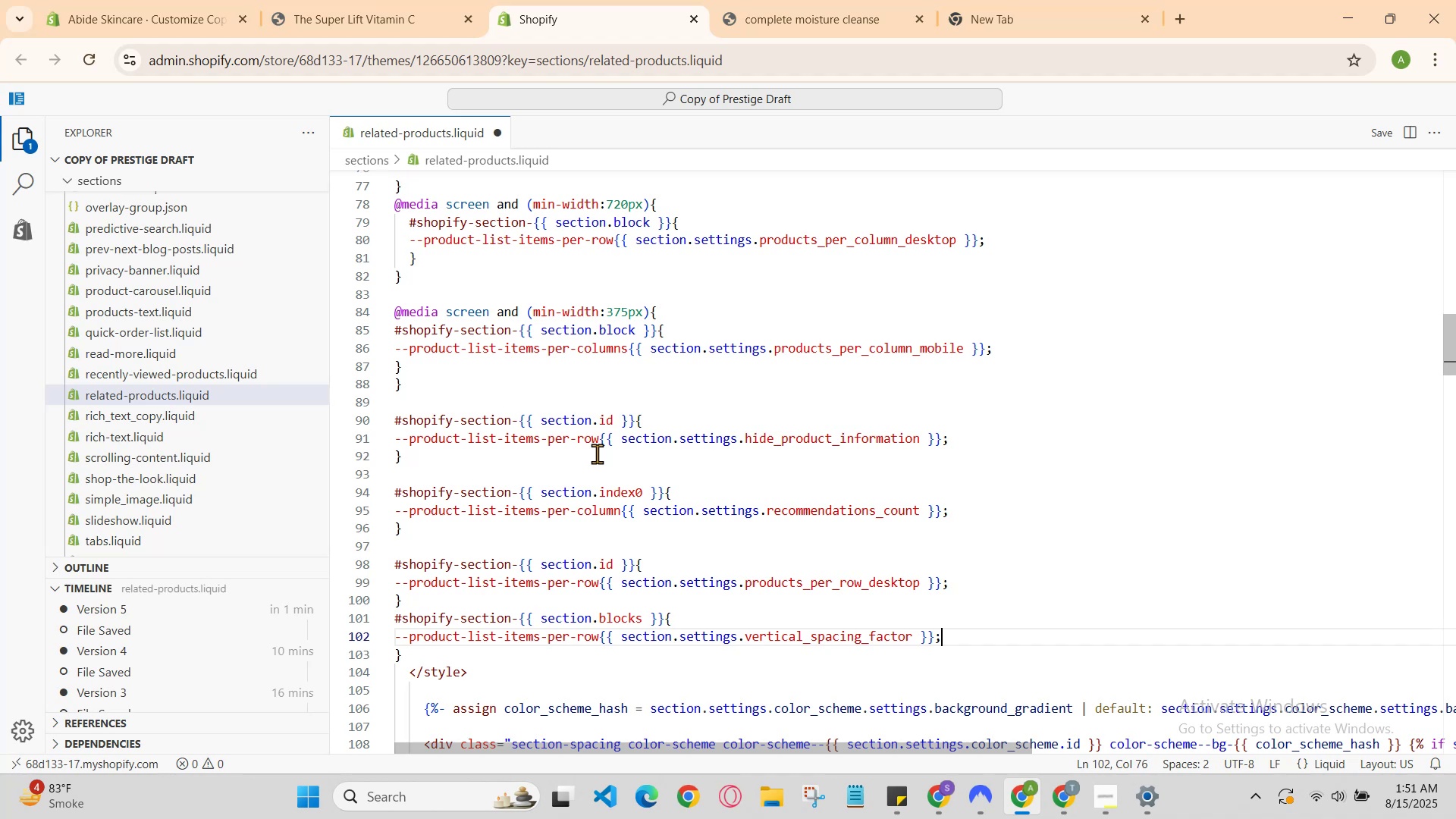 
key(ArrowUp)
 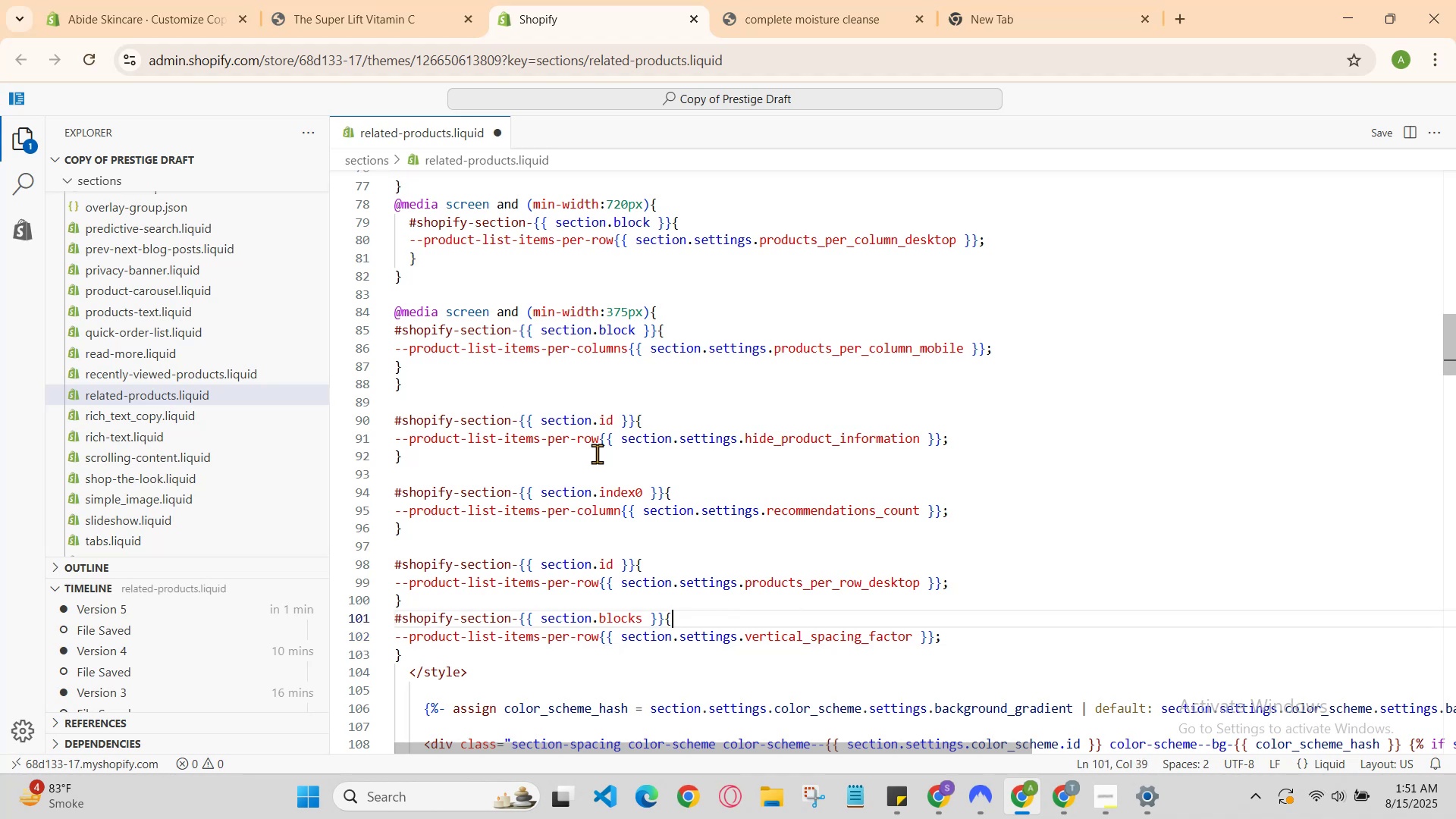 
key(ArrowUp)
 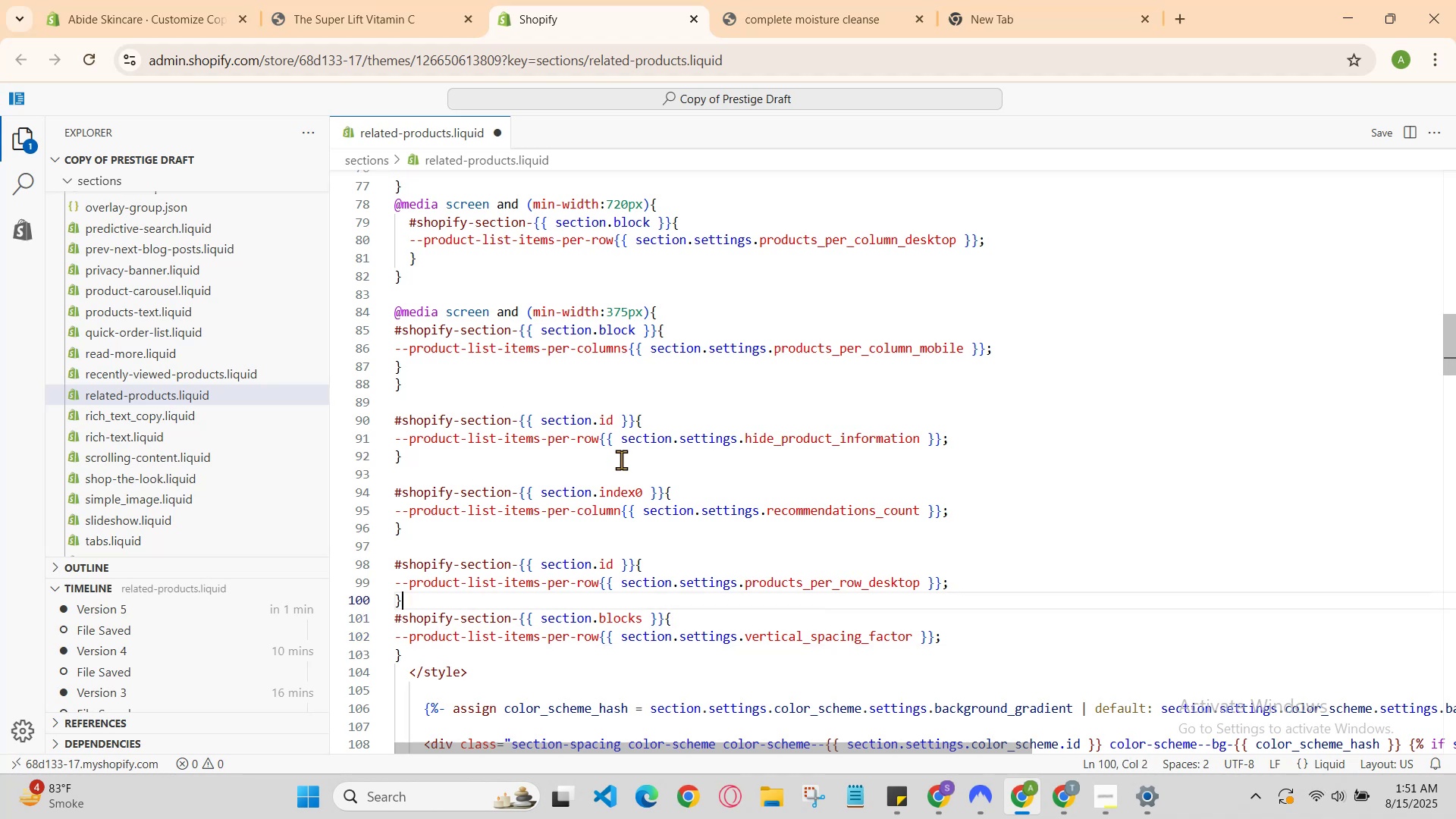 
scroll: coordinate [629, 444], scroll_direction: up, amount: 1.0
 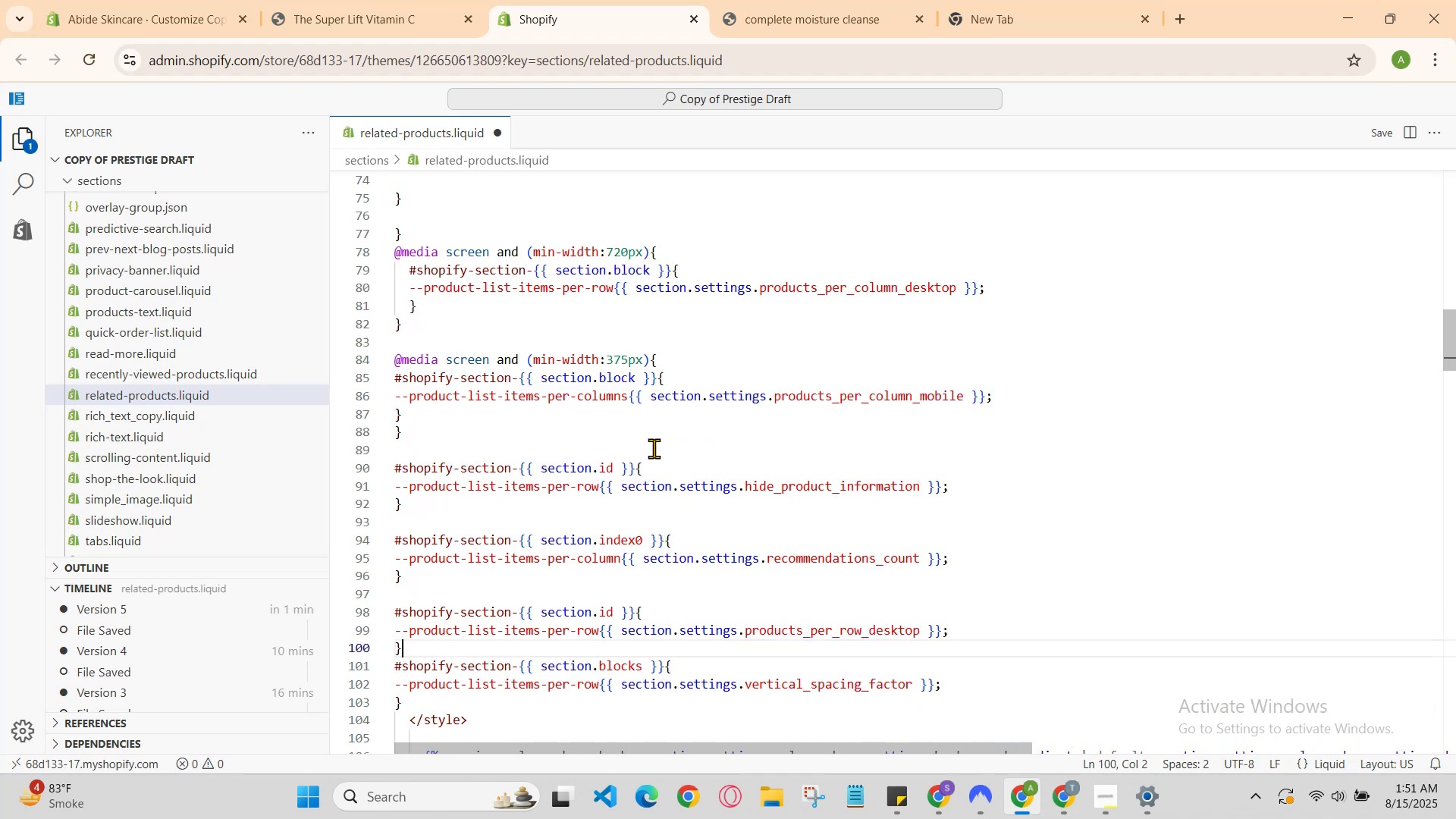 
scroll: coordinate [655, 448], scroll_direction: down, amount: 1.0
 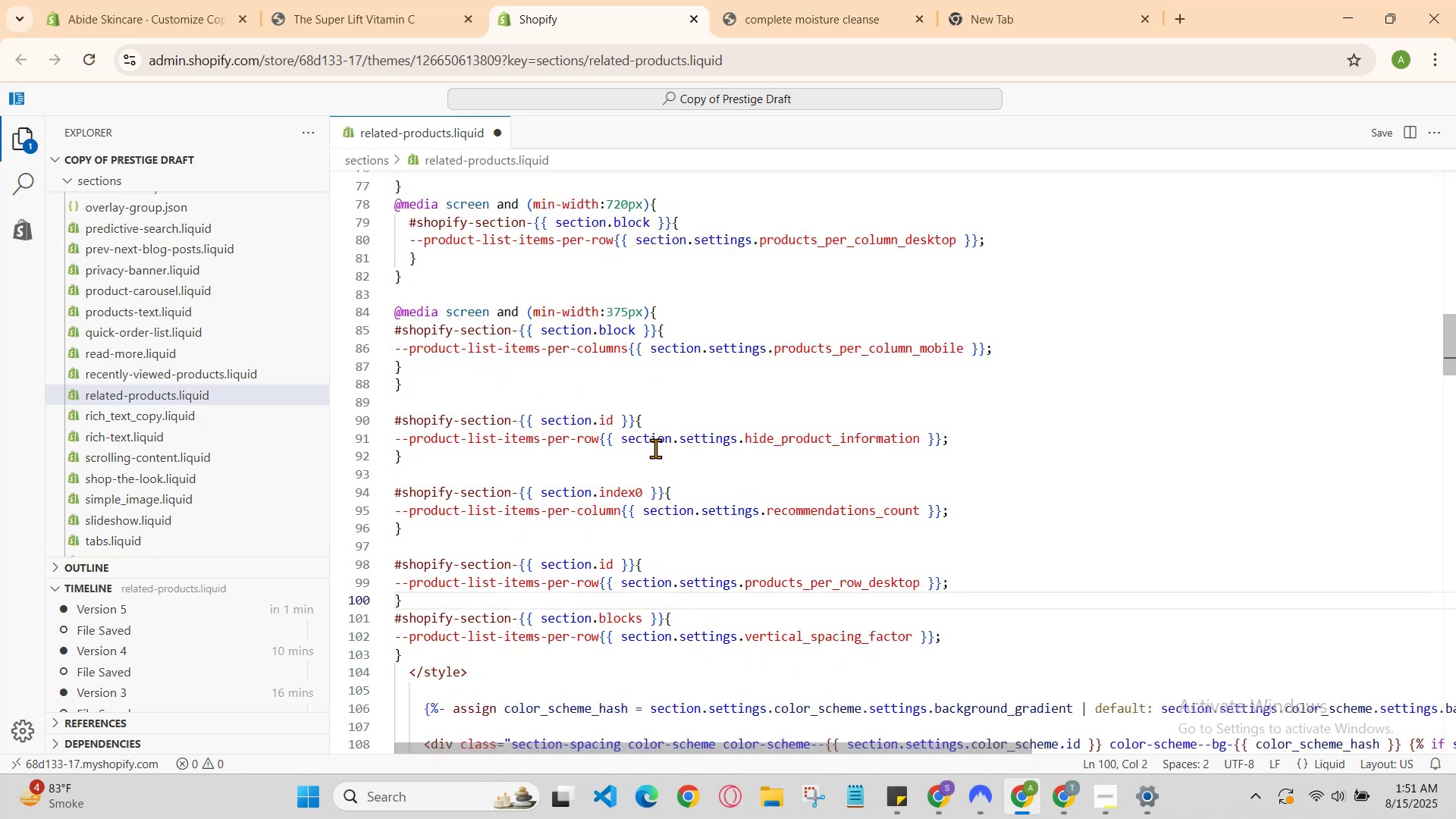 
key(Control+S)
 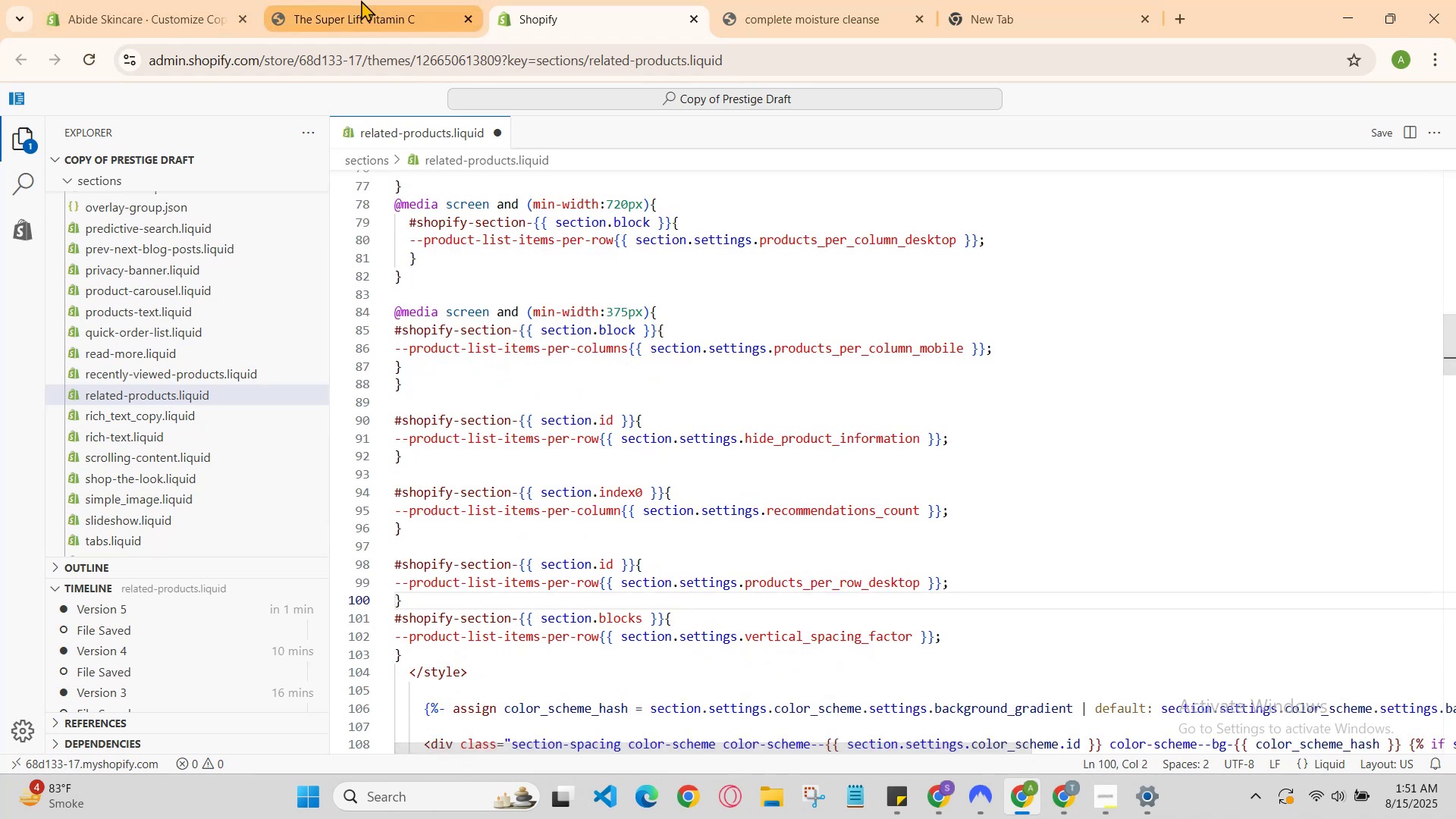 
left_click([362, 0])
 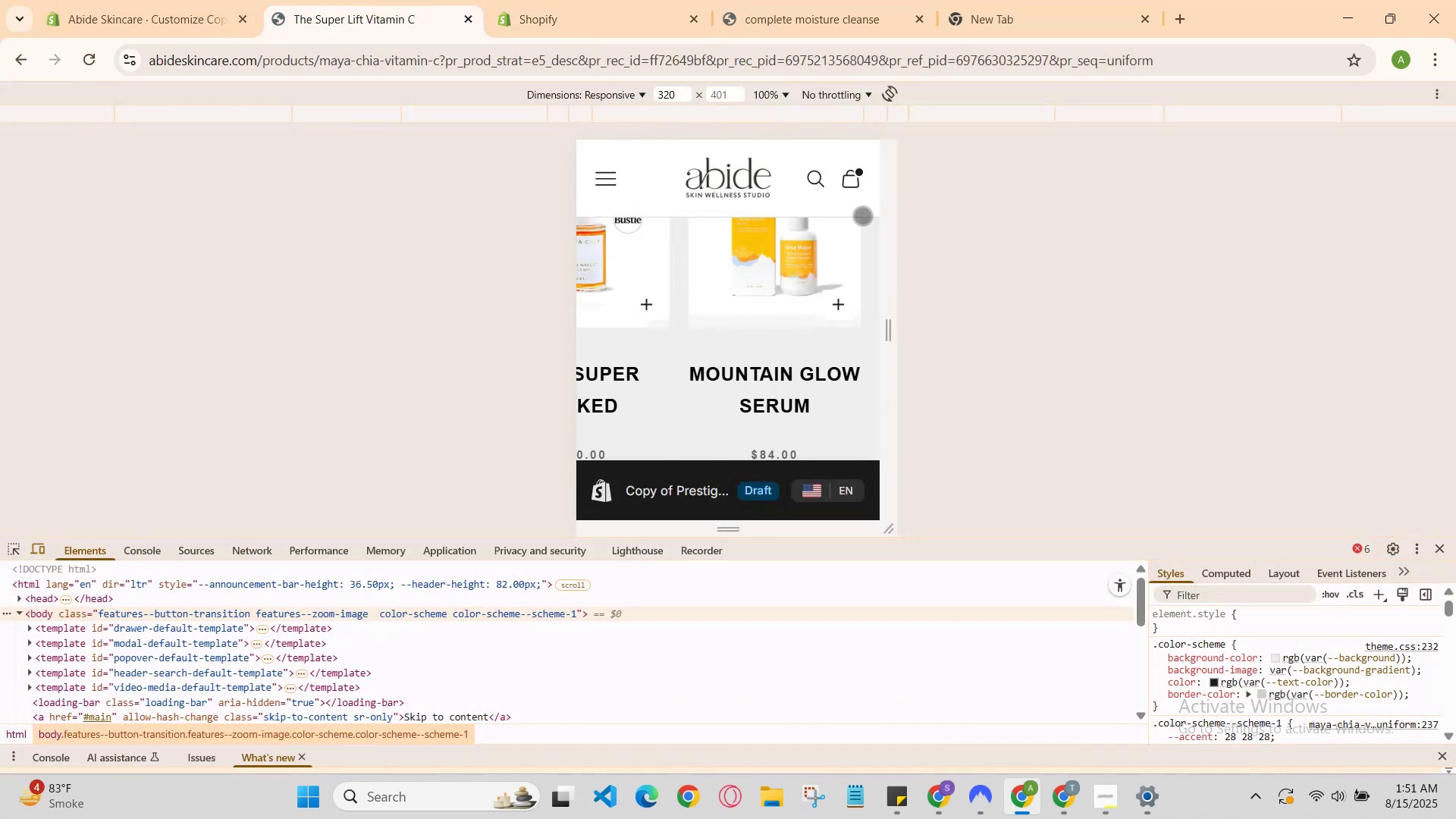 
scroll: coordinate [786, 282], scroll_direction: none, amount: 0.0
 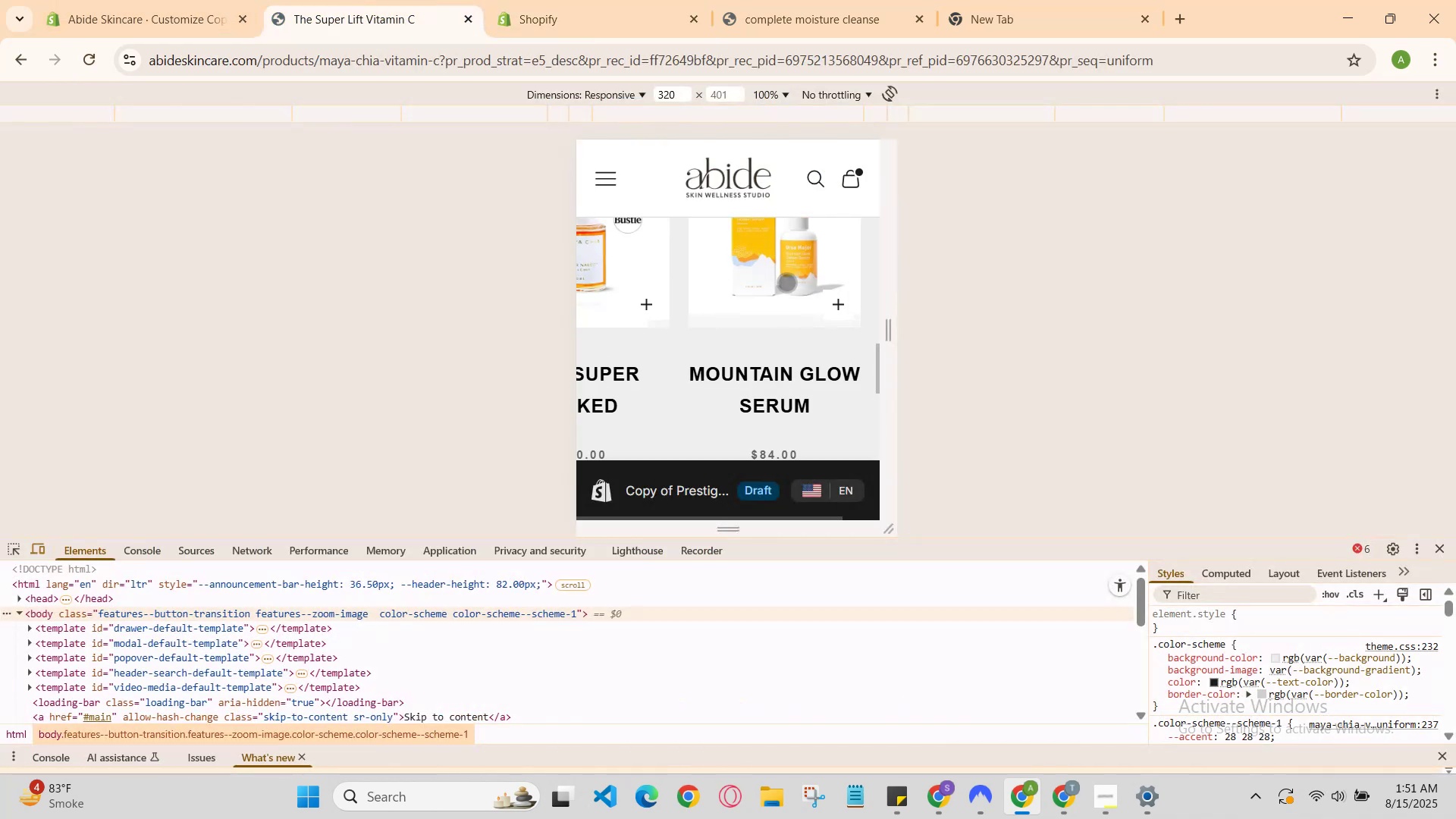 
scroll: coordinate [786, 282], scroll_direction: up, amount: 2.0
 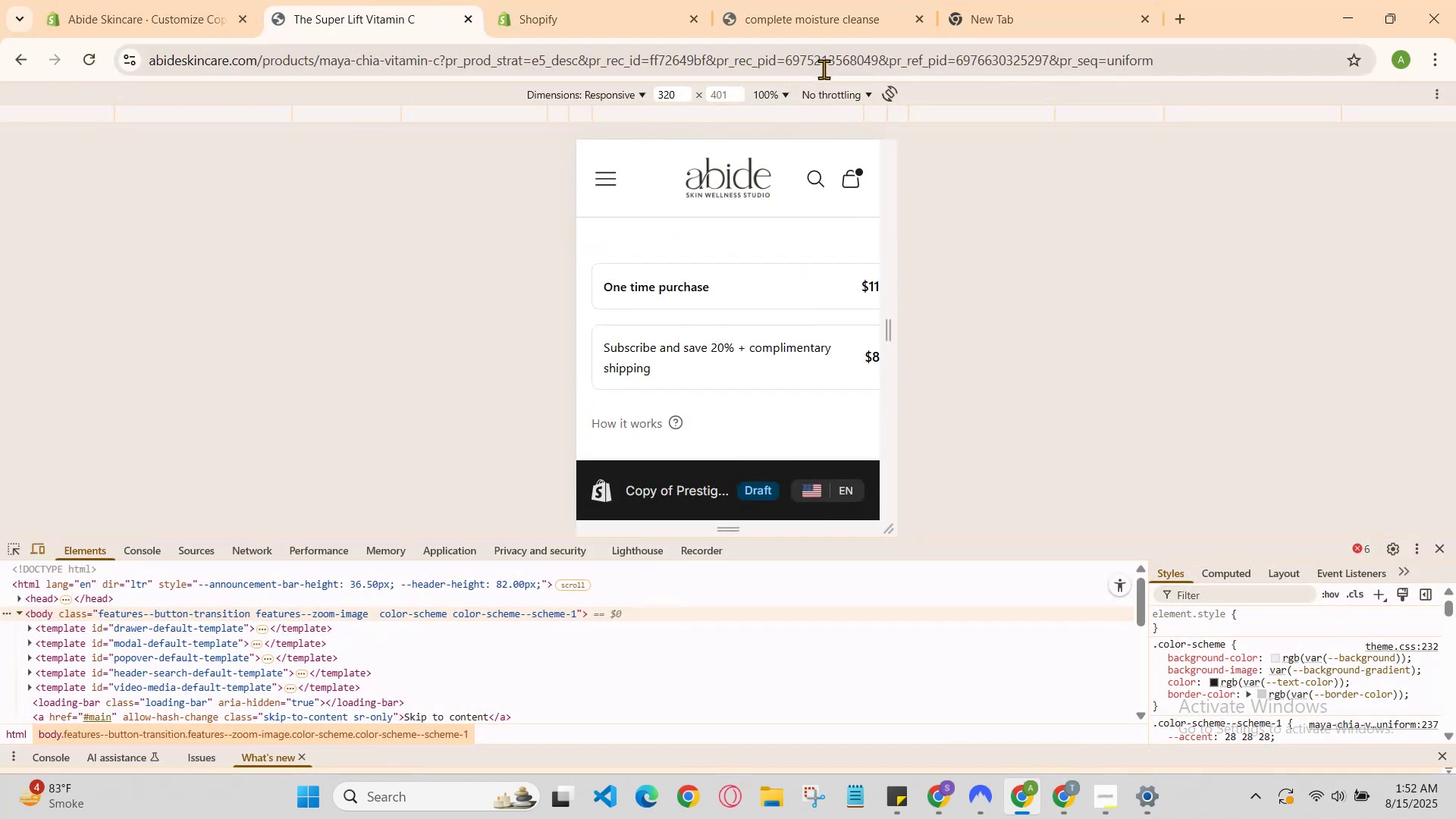 
left_click([882, 113])
 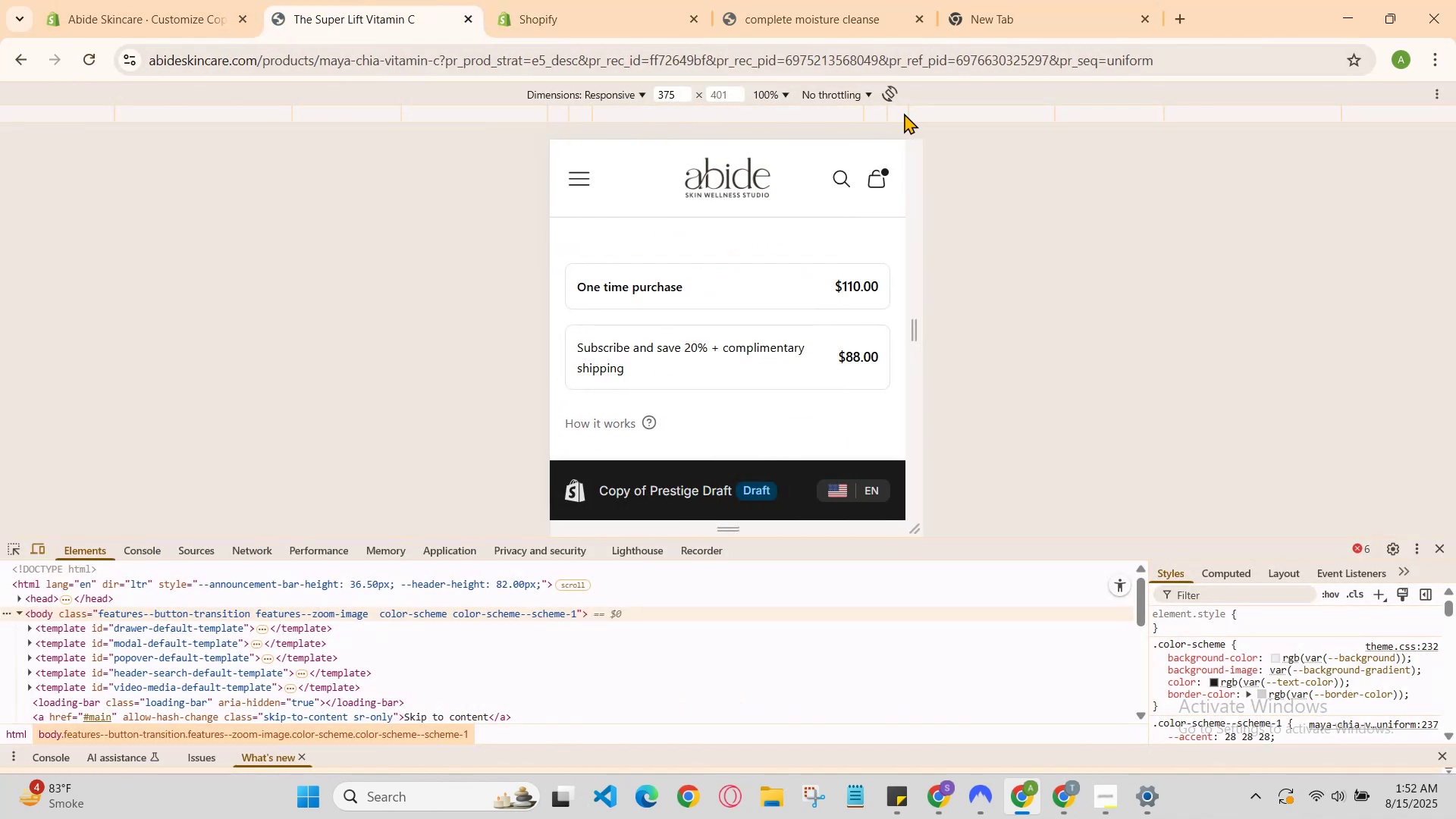 
left_click([906, 113])
 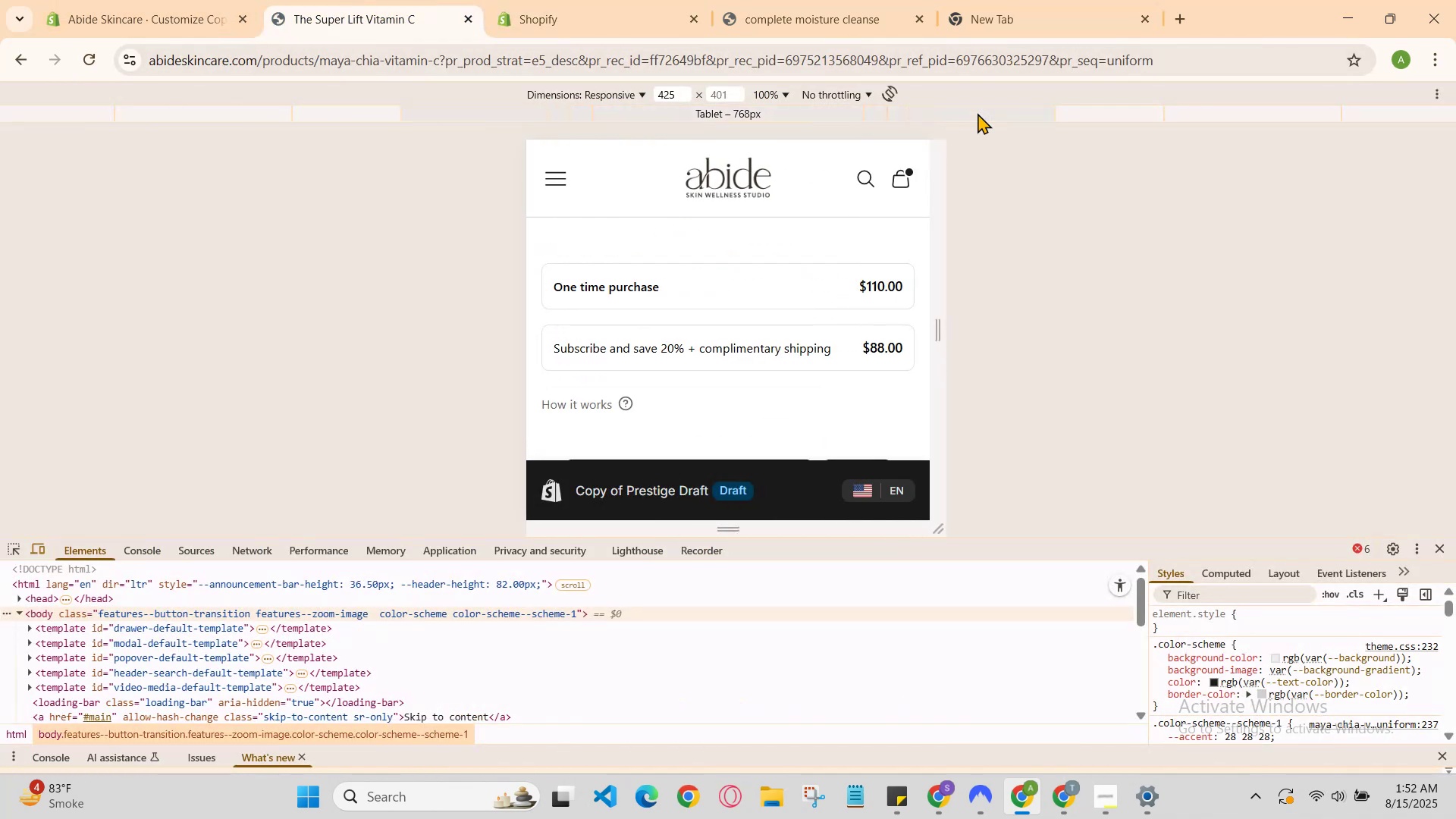 
left_click([977, 113])
 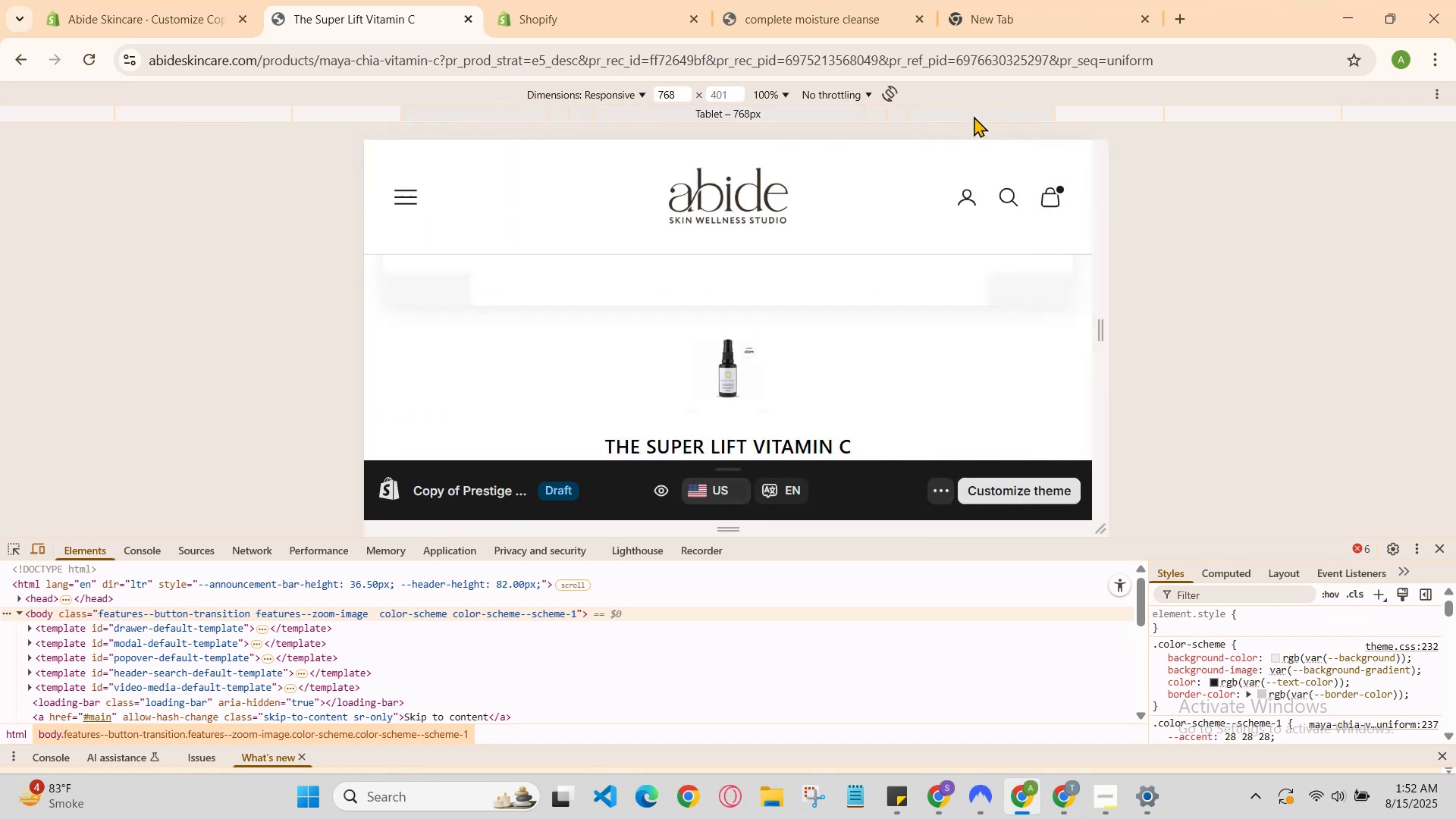 
scroll: coordinate [951, 334], scroll_direction: down, amount: 5.0
 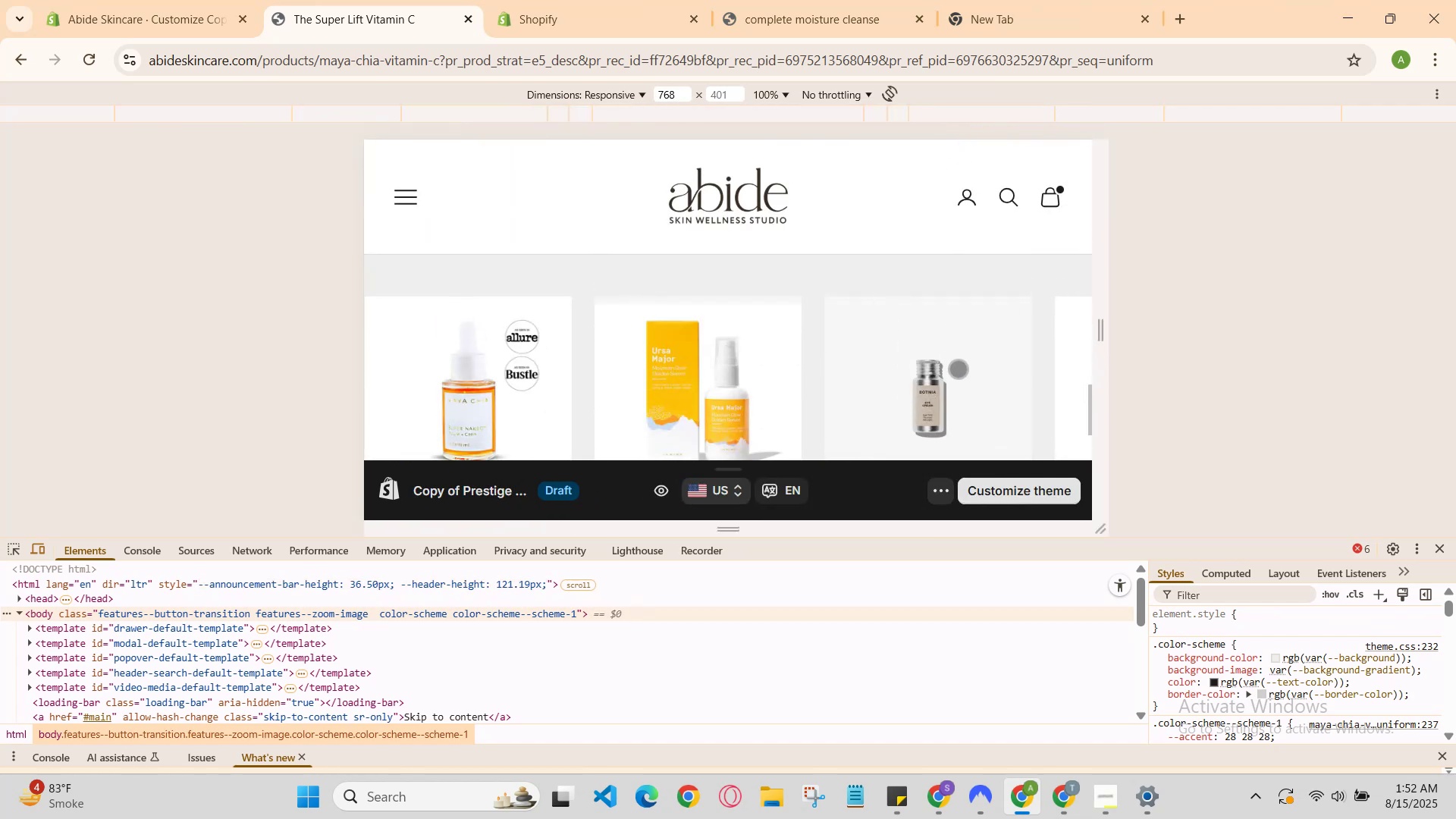 
left_click_drag(start_coordinate=[978, 369], to_coordinate=[739, 388])
 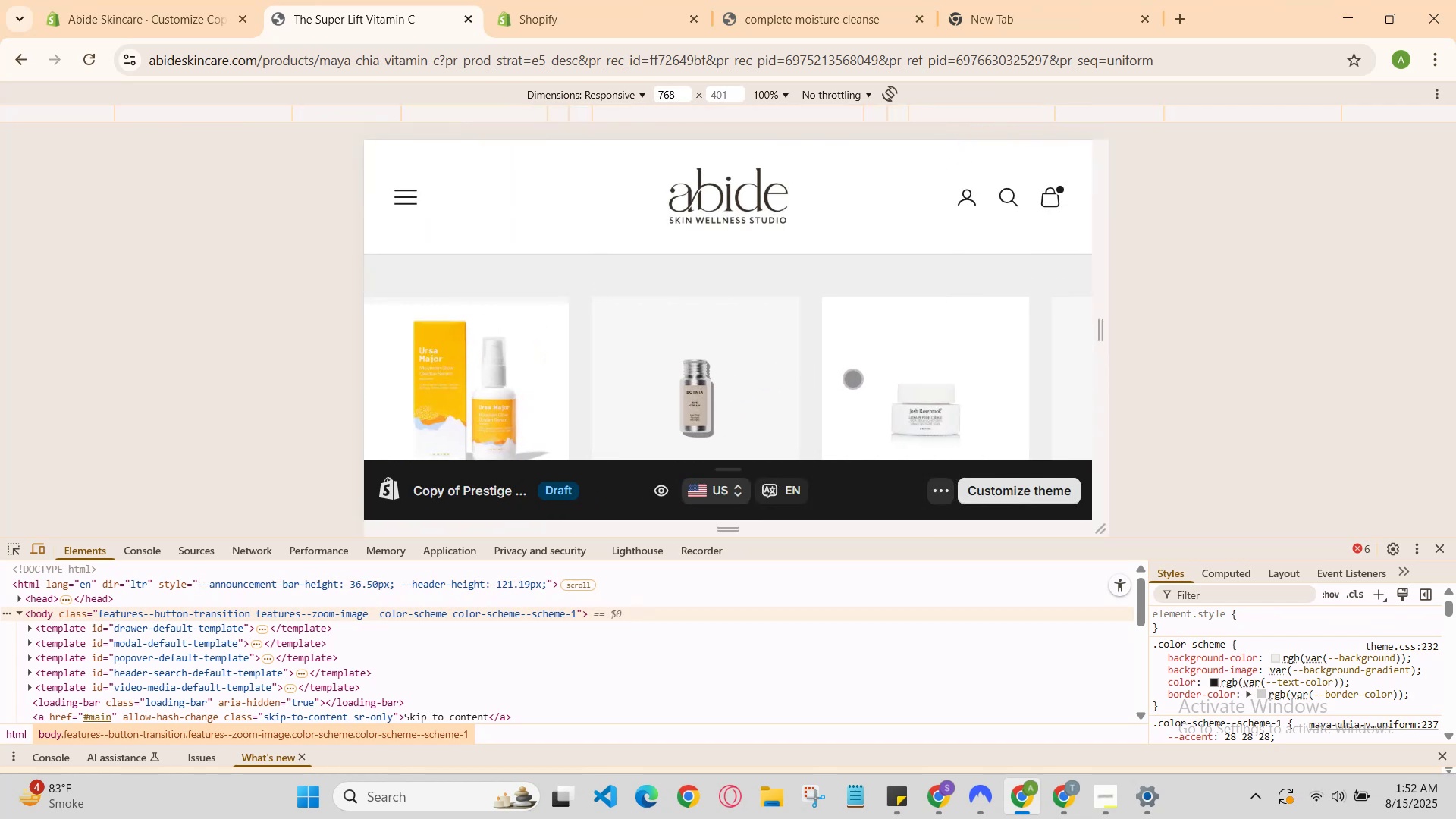 
scroll: coordinate [834, 344], scroll_direction: up, amount: 6.0
 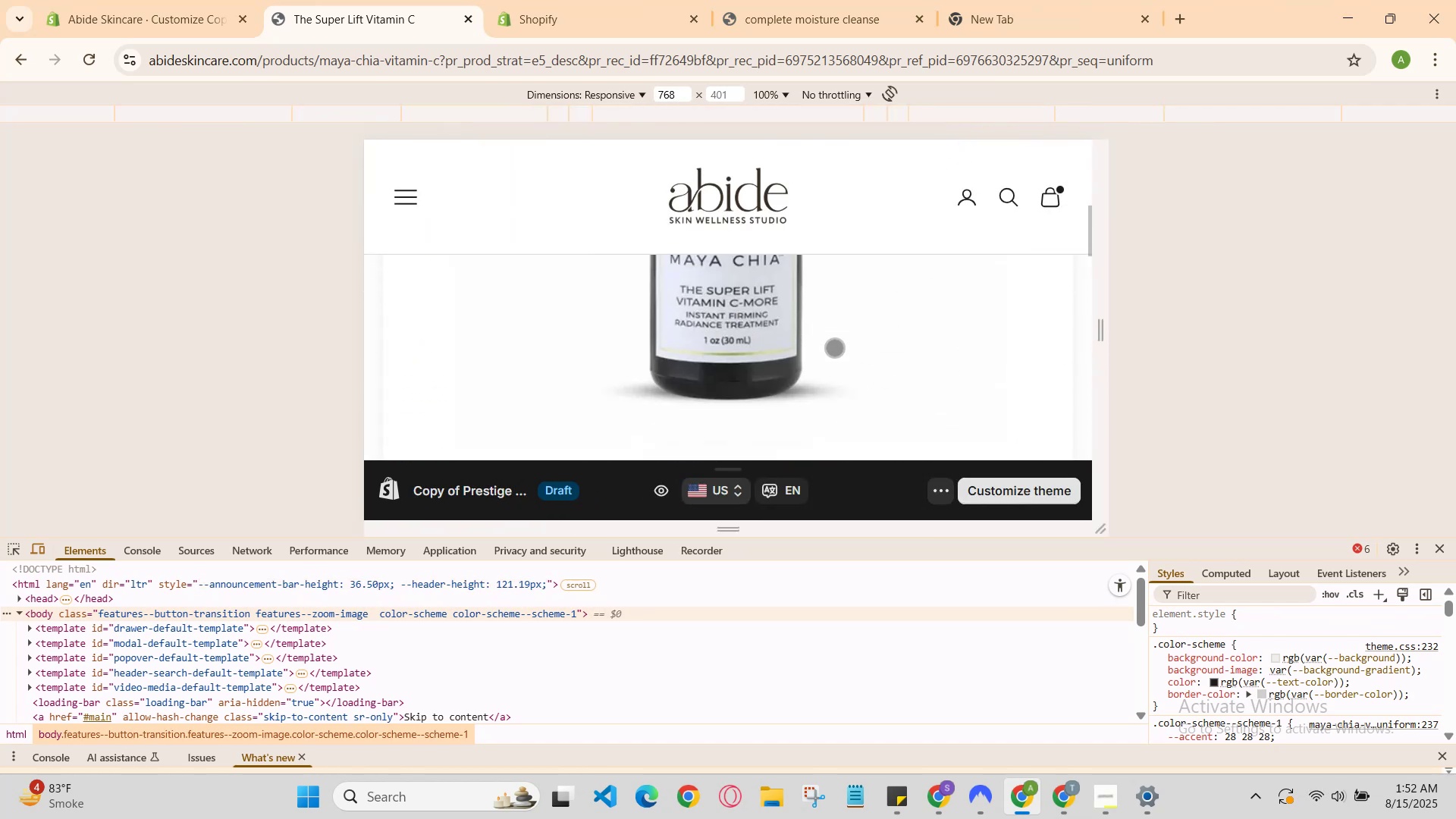 
scroll: coordinate [834, 347], scroll_direction: down, amount: 4.0
 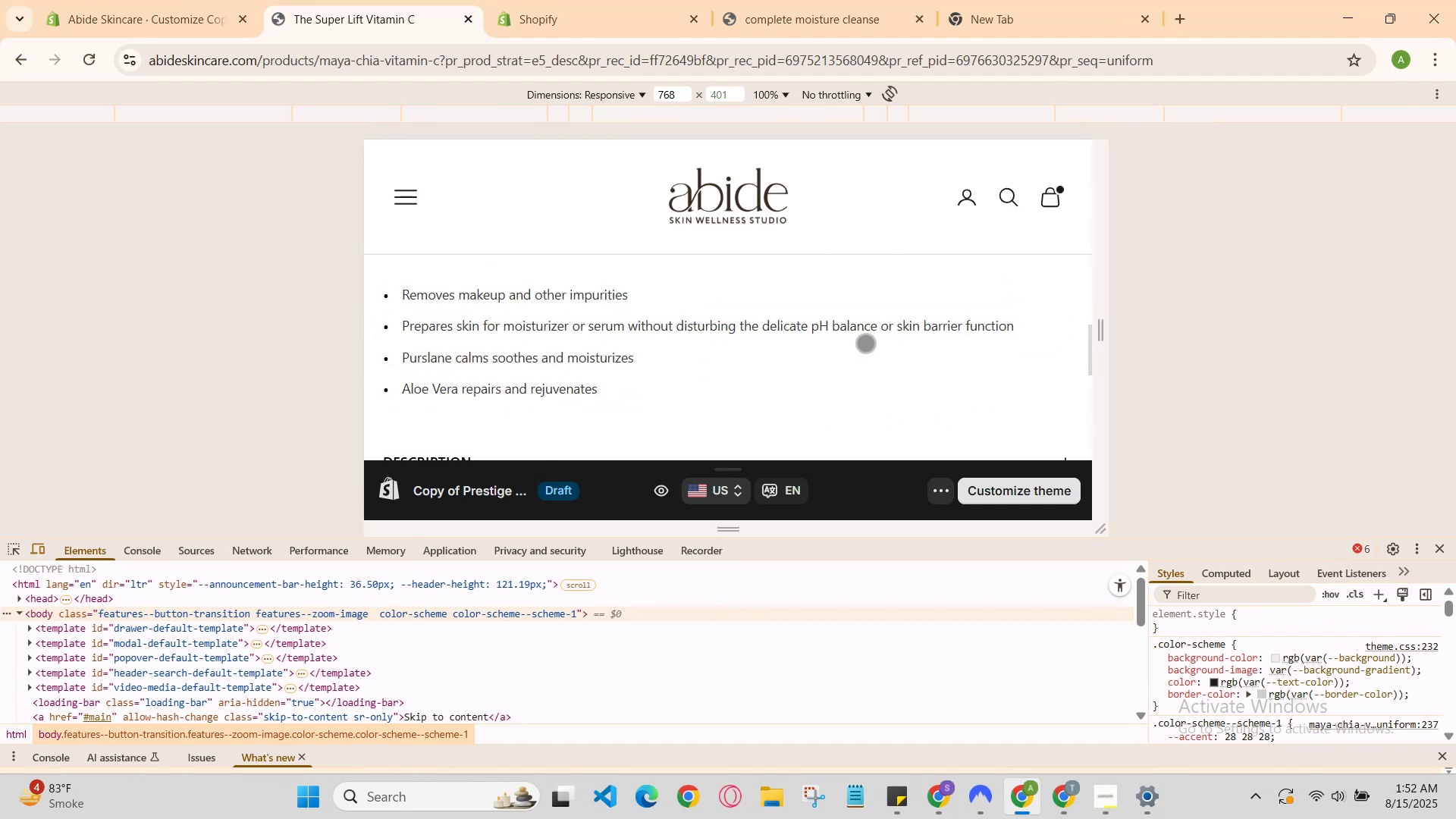 
scroll: coordinate [884, 349], scroll_direction: up, amount: 5.0
 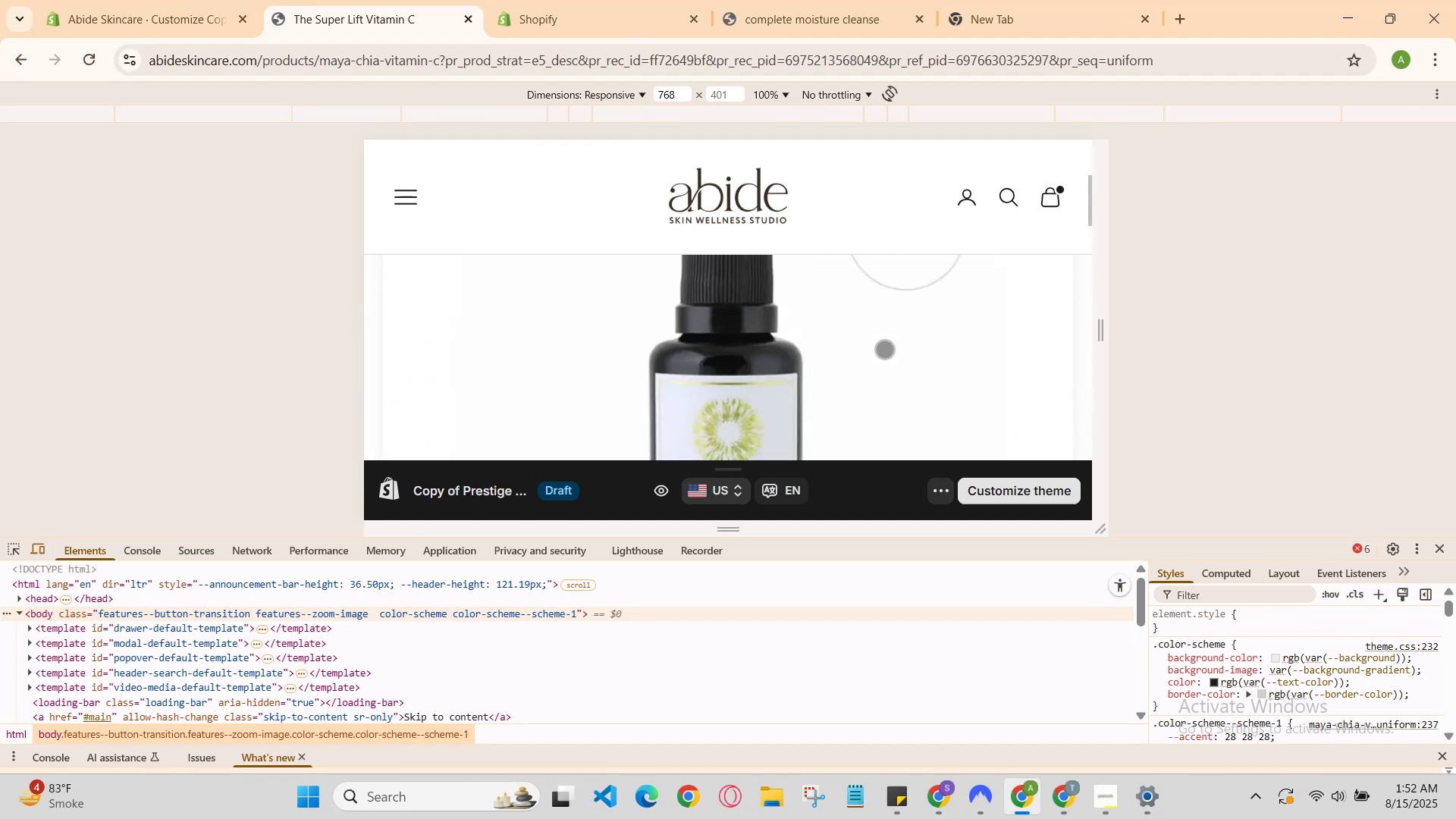 
scroll: coordinate [884, 349], scroll_direction: down, amount: 2.0
 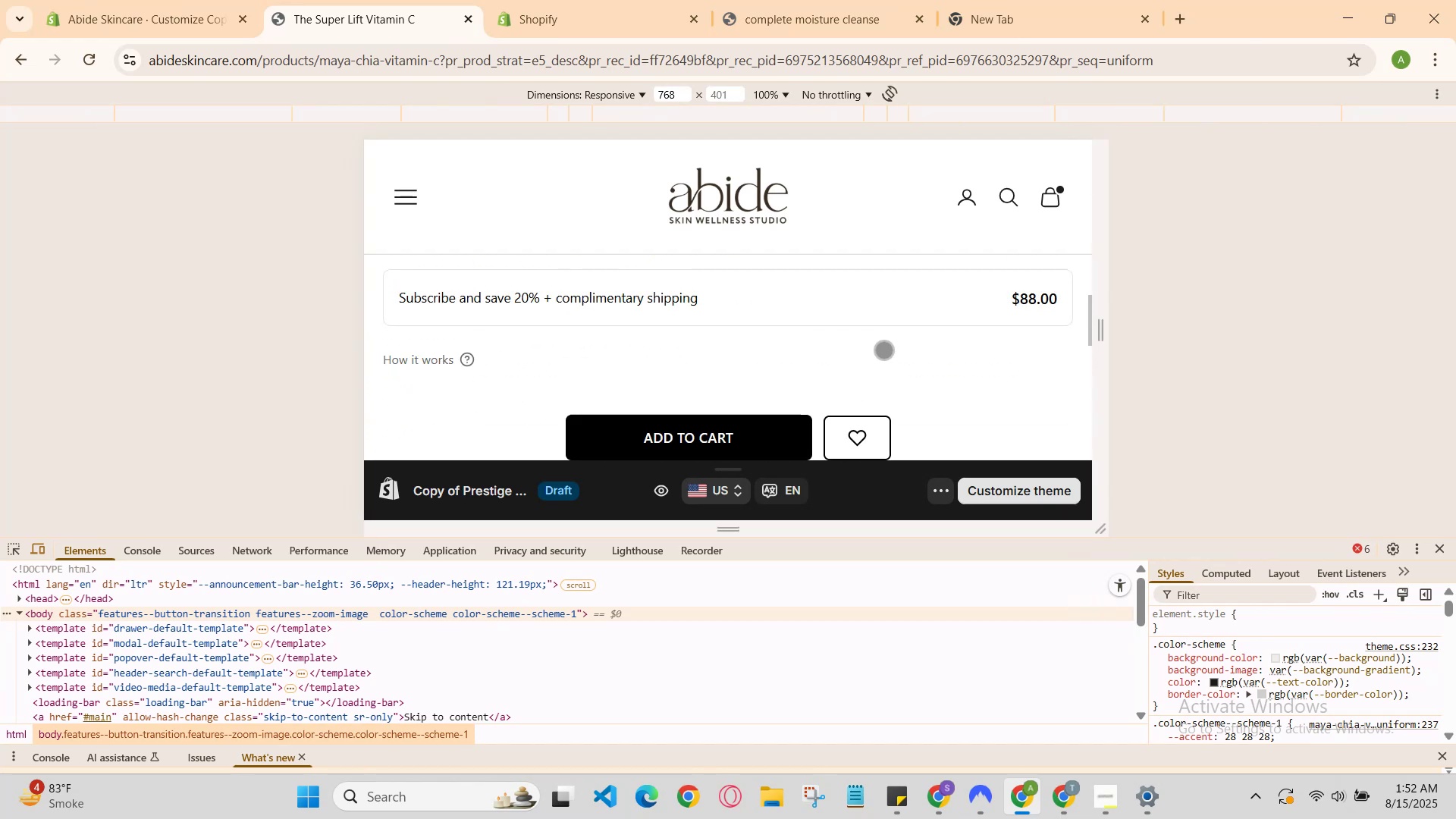 
scroll: coordinate [883, 350], scroll_direction: none, amount: 0.0
 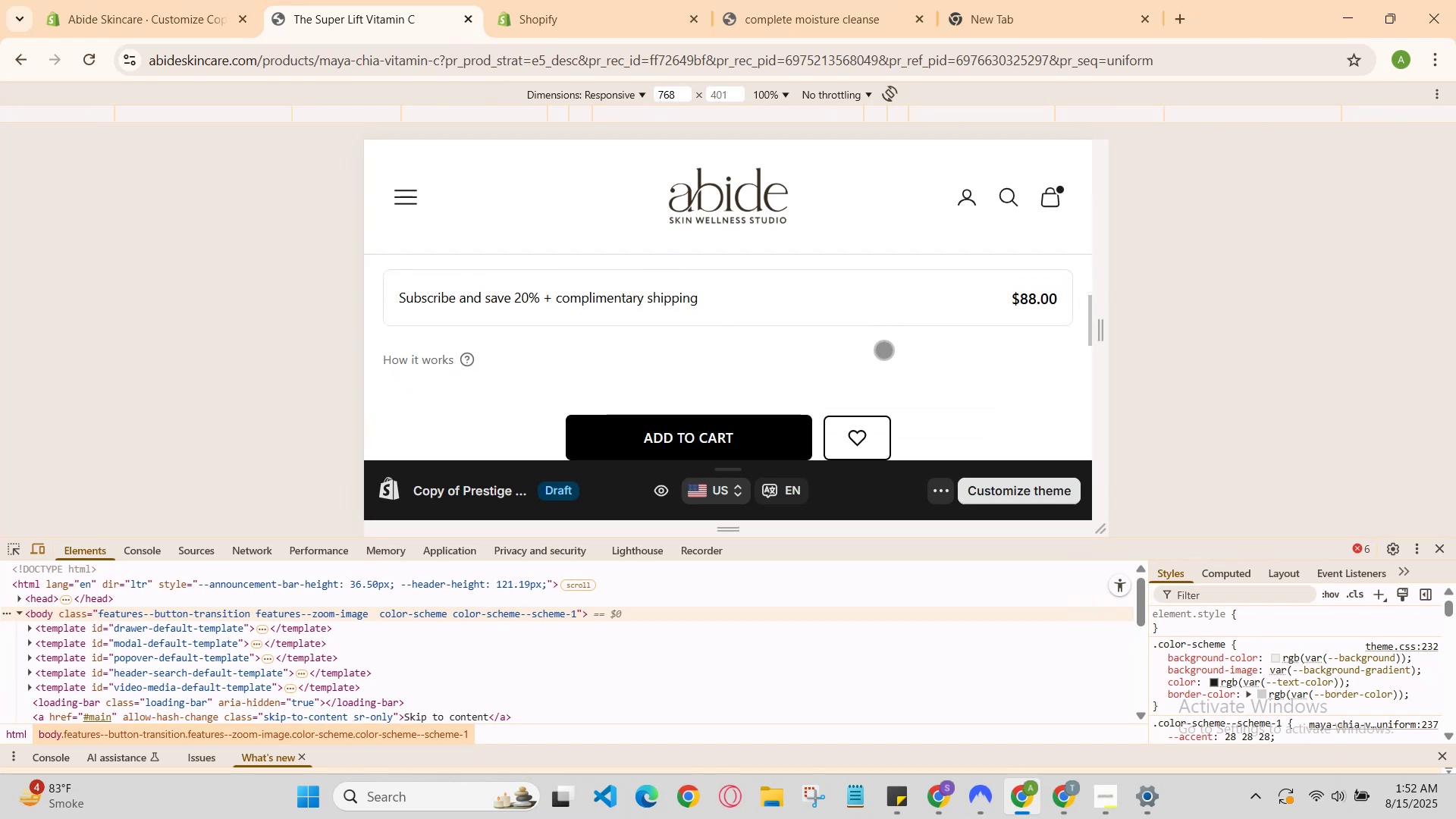 
scroll: coordinate [883, 350], scroll_direction: down, amount: 3.0
 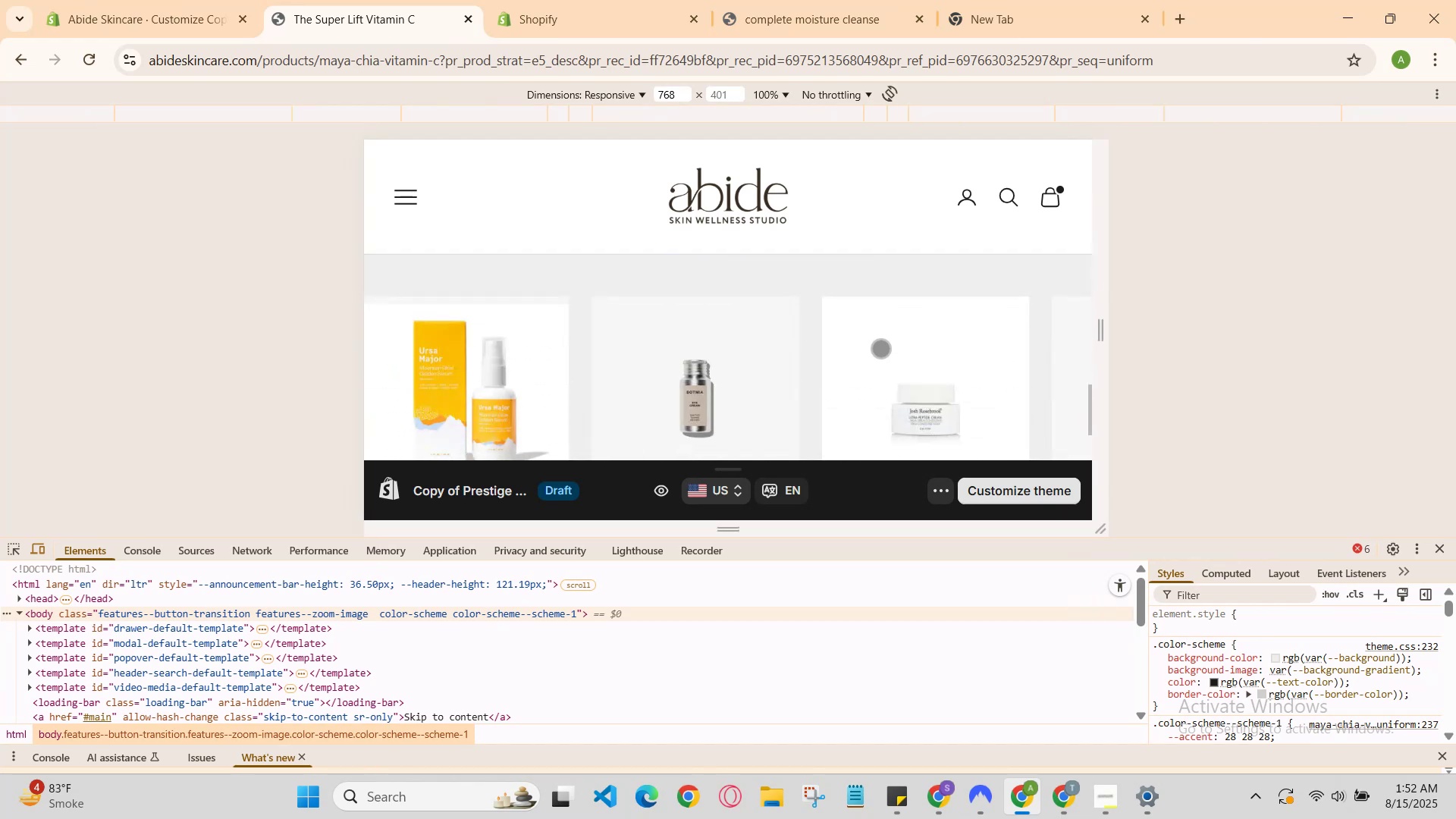 
scroll: coordinate [880, 347], scroll_direction: up, amount: 3.0
 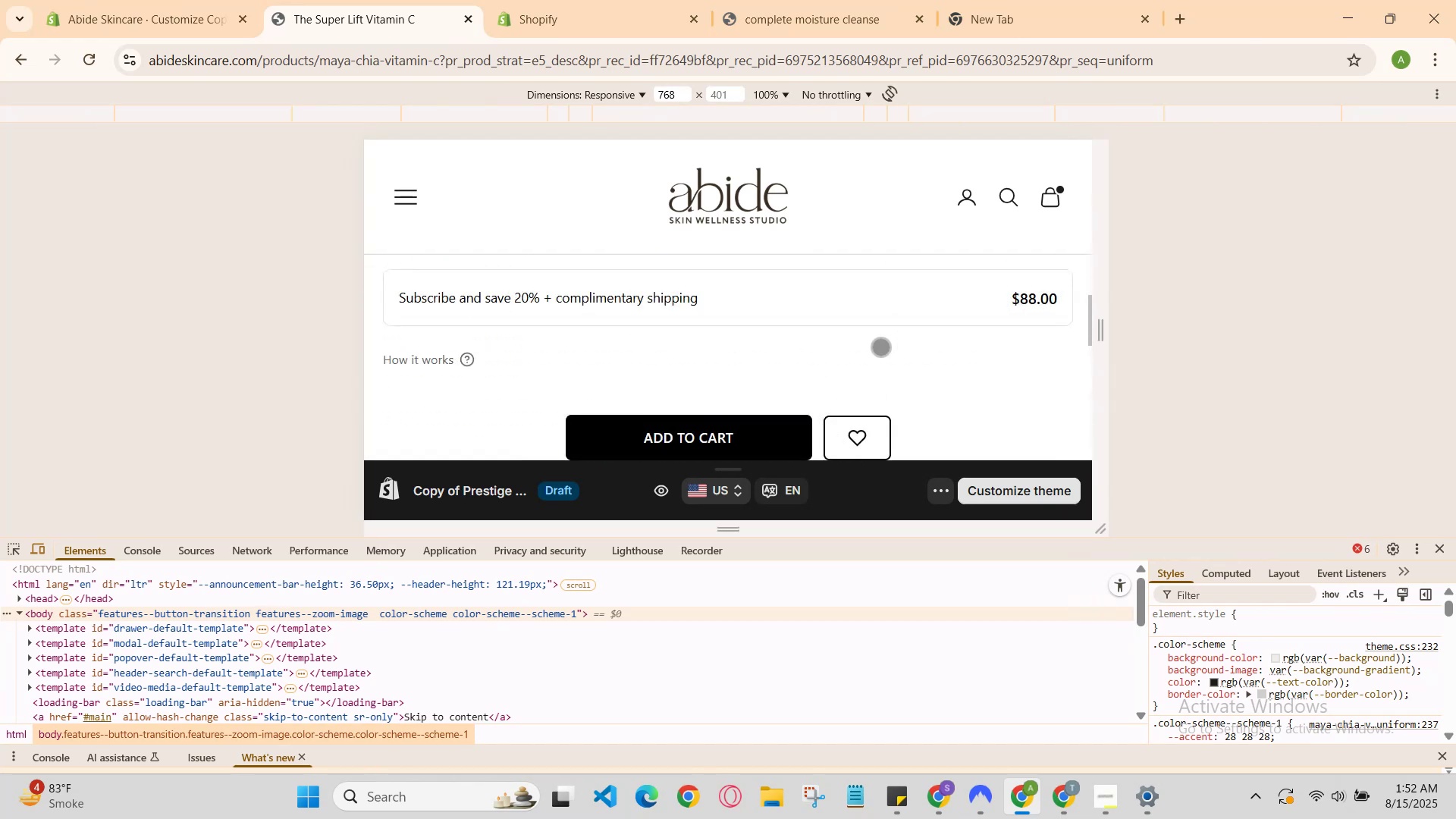 
scroll: coordinate [880, 347], scroll_direction: down, amount: 2.0
 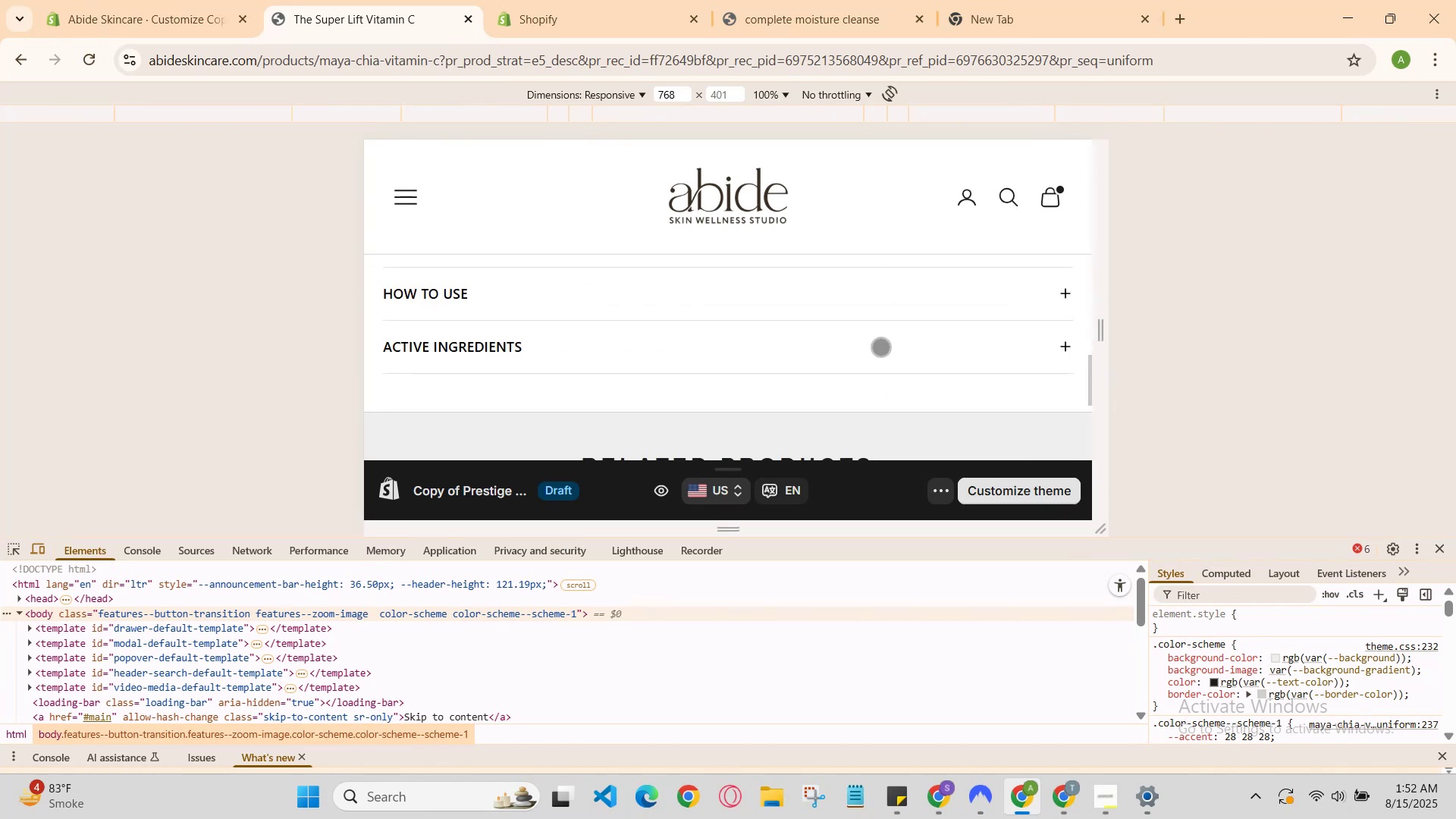 
scroll: coordinate [880, 347], scroll_direction: none, amount: 0.0
 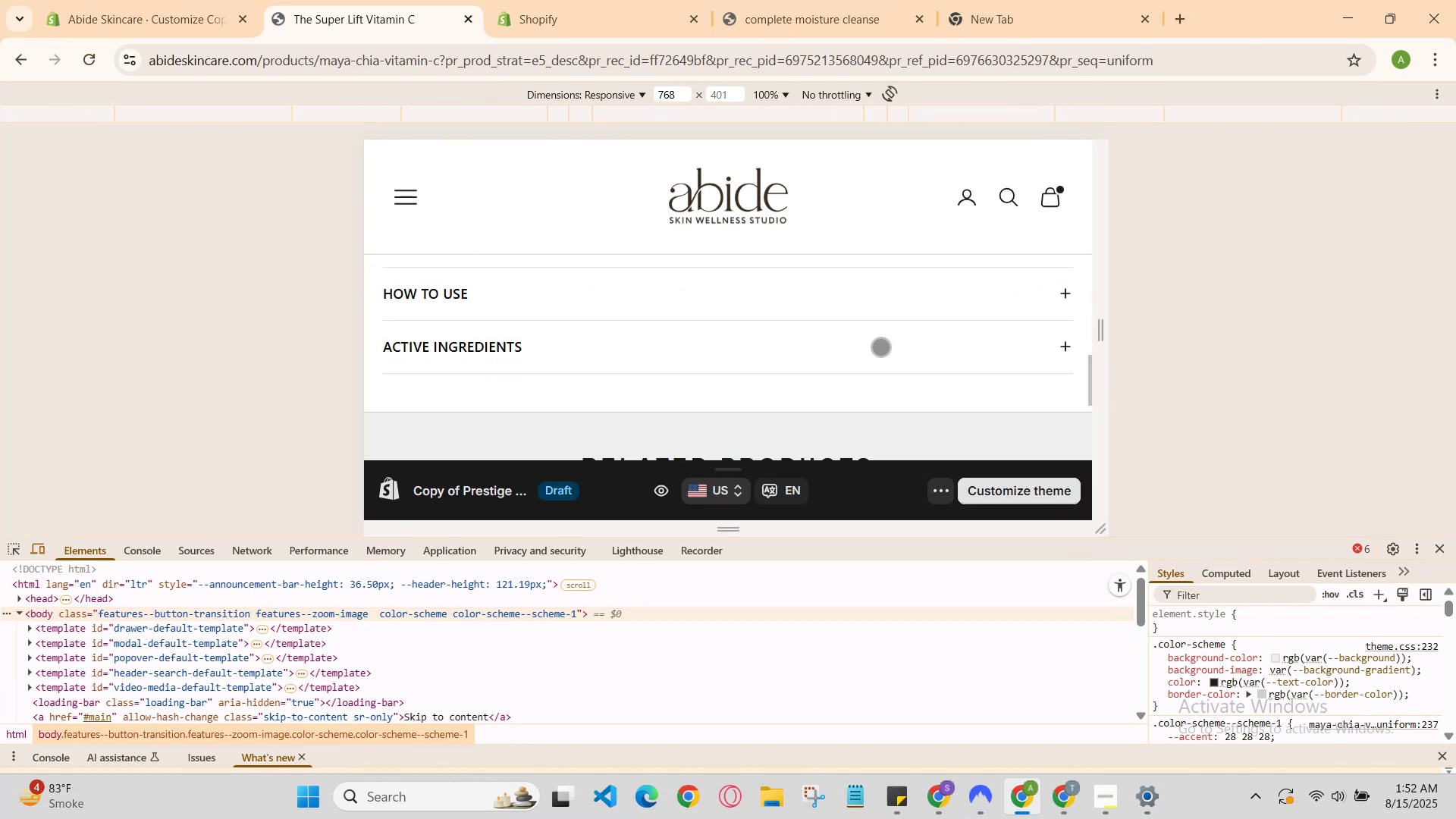 
scroll: coordinate [880, 340], scroll_direction: down, amount: 3.0
 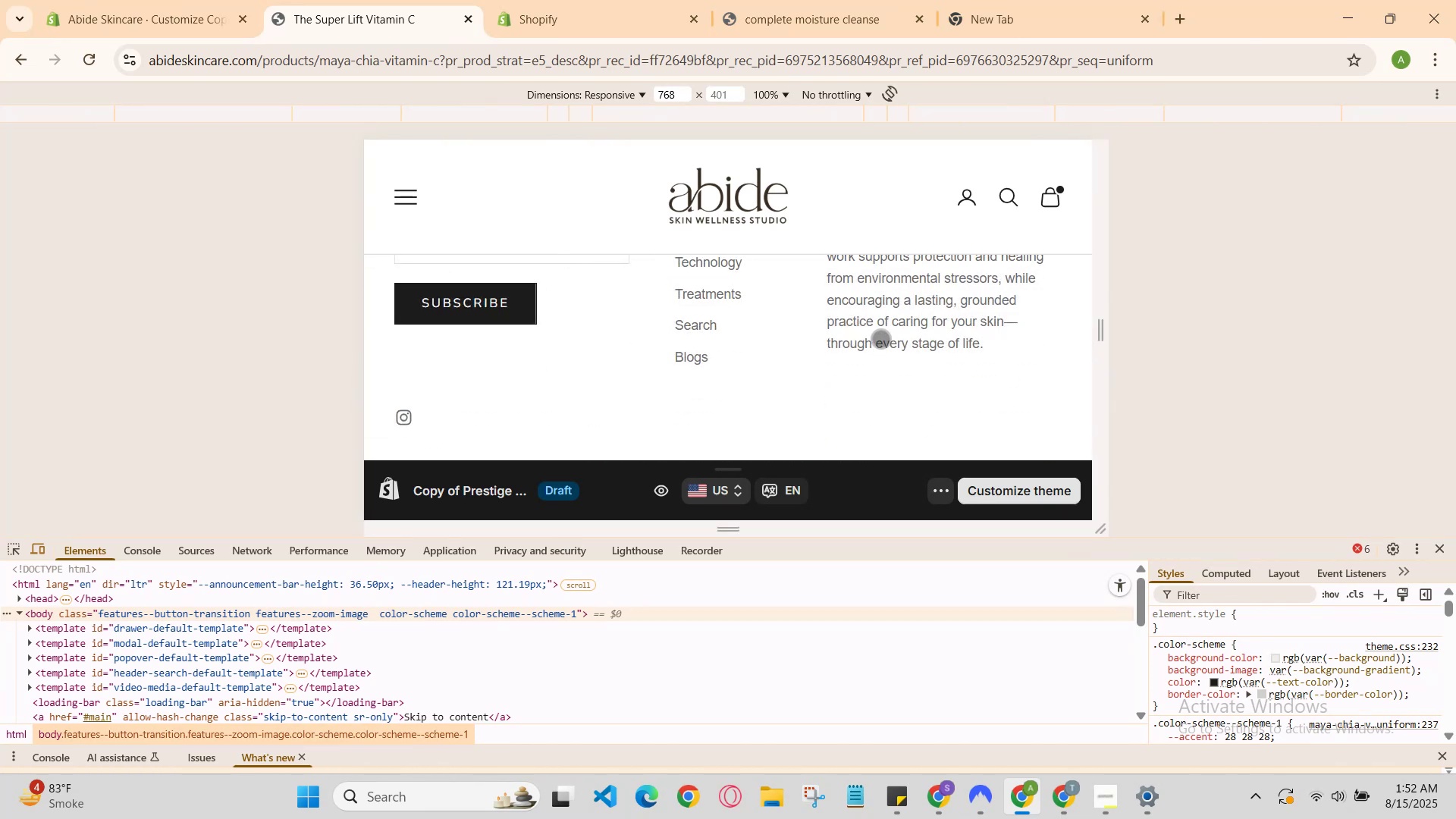 
scroll: coordinate [880, 337], scroll_direction: up, amount: 5.0
 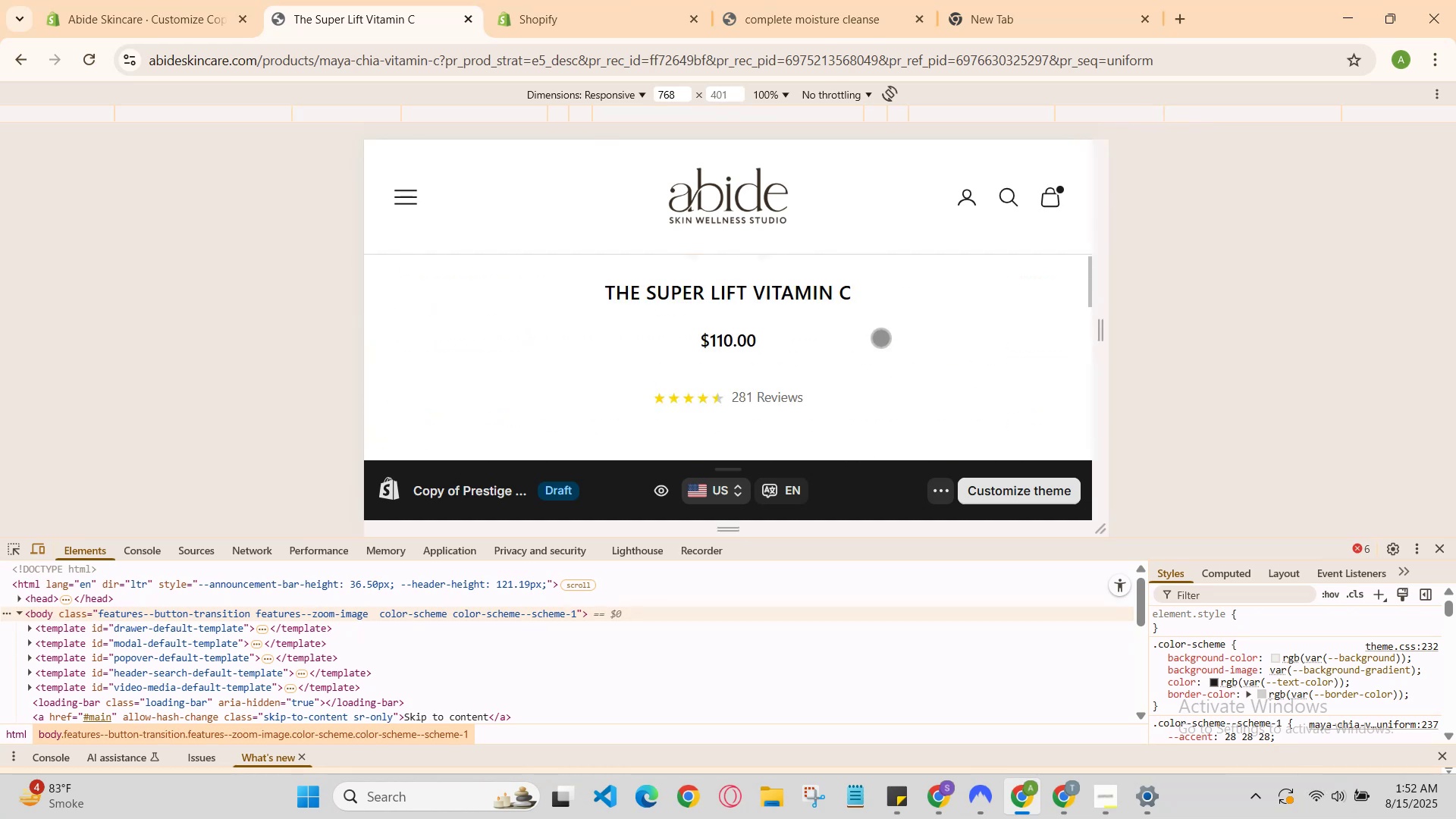 
scroll: coordinate [880, 331], scroll_direction: down, amount: 8.0
 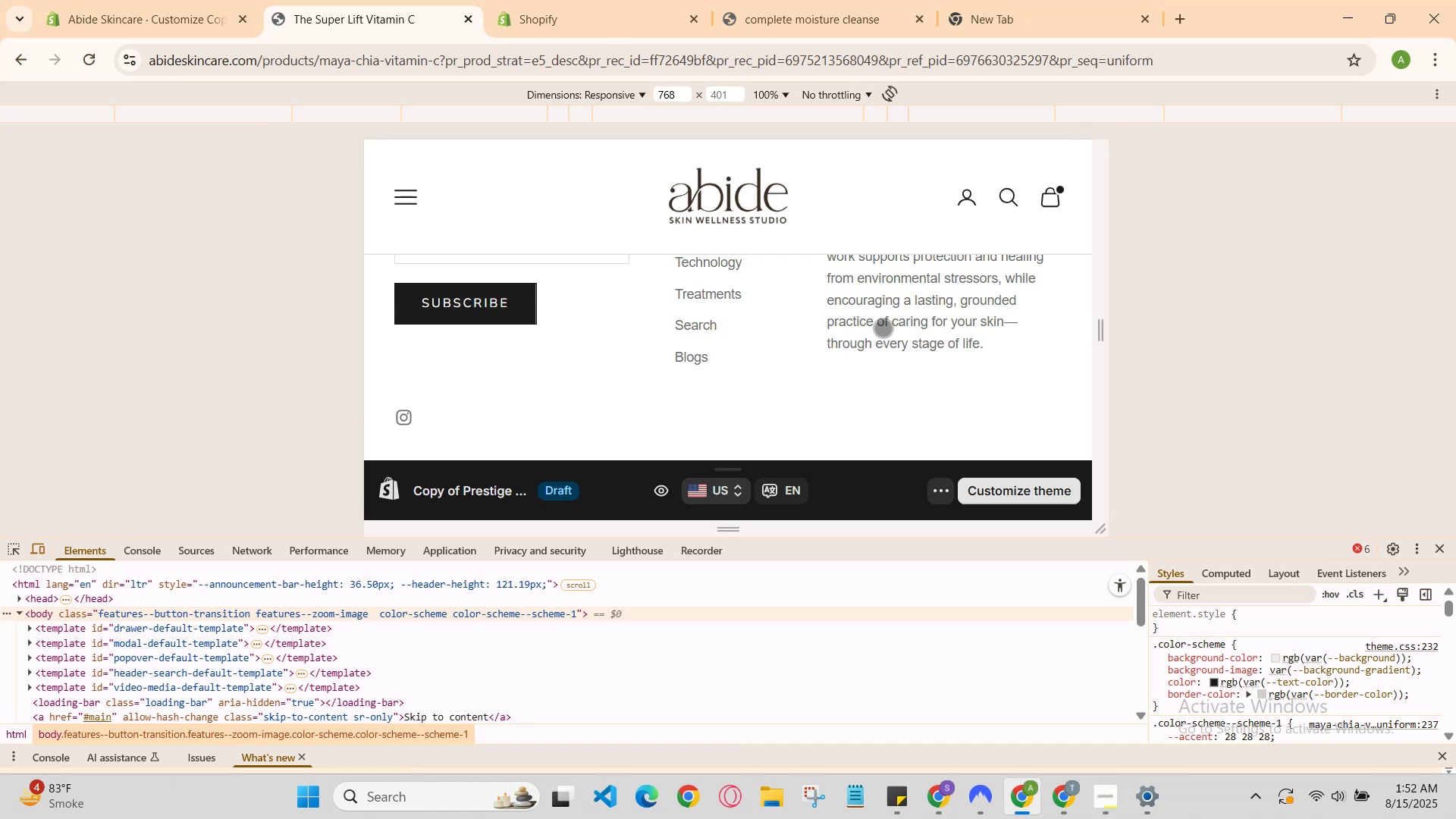 
scroll: coordinate [883, 324], scroll_direction: up, amount: 6.0
 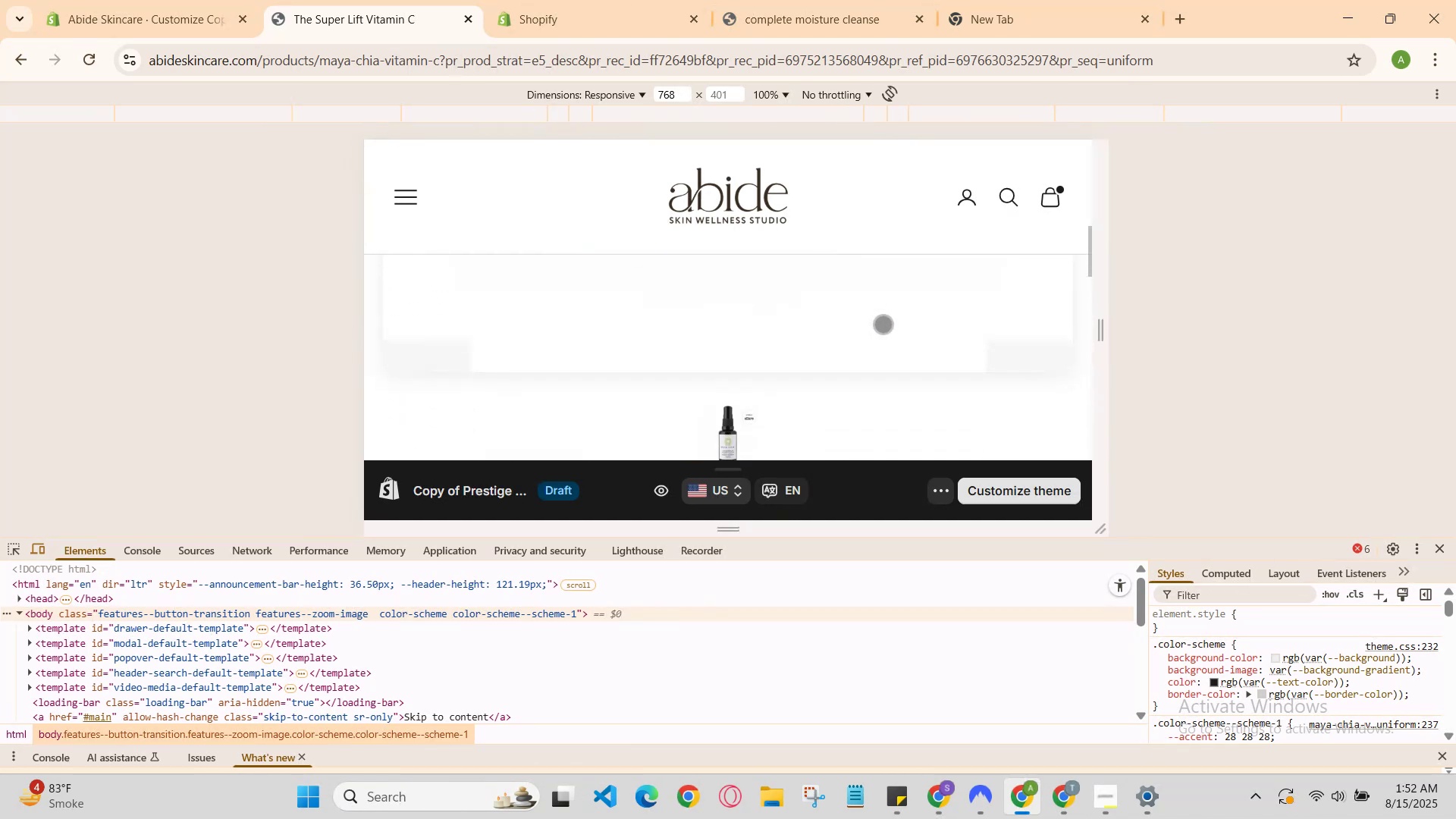 
scroll: coordinate [883, 324], scroll_direction: down, amount: 2.0
 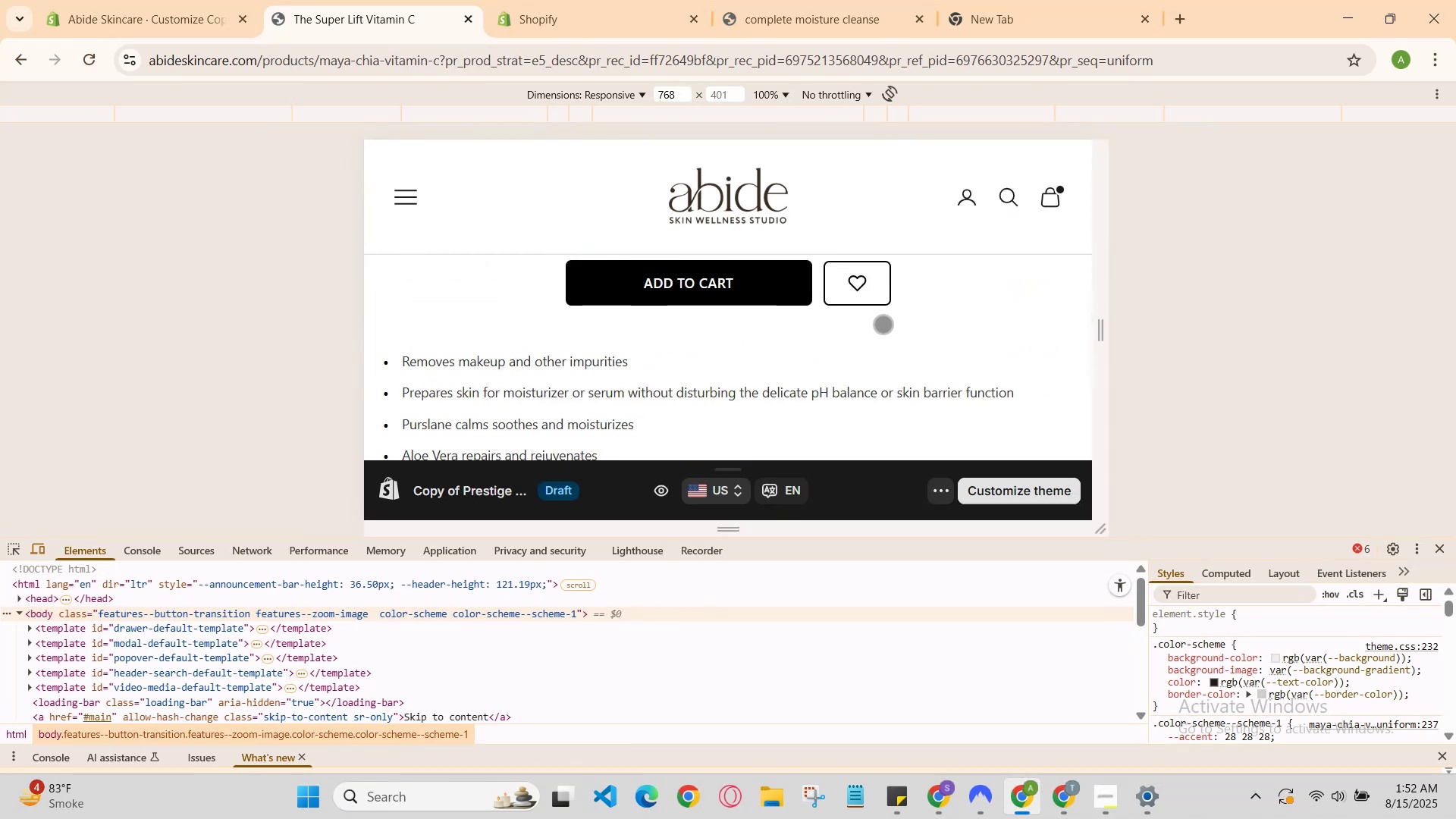 
scroll: coordinate [883, 323], scroll_direction: up, amount: 2.0
 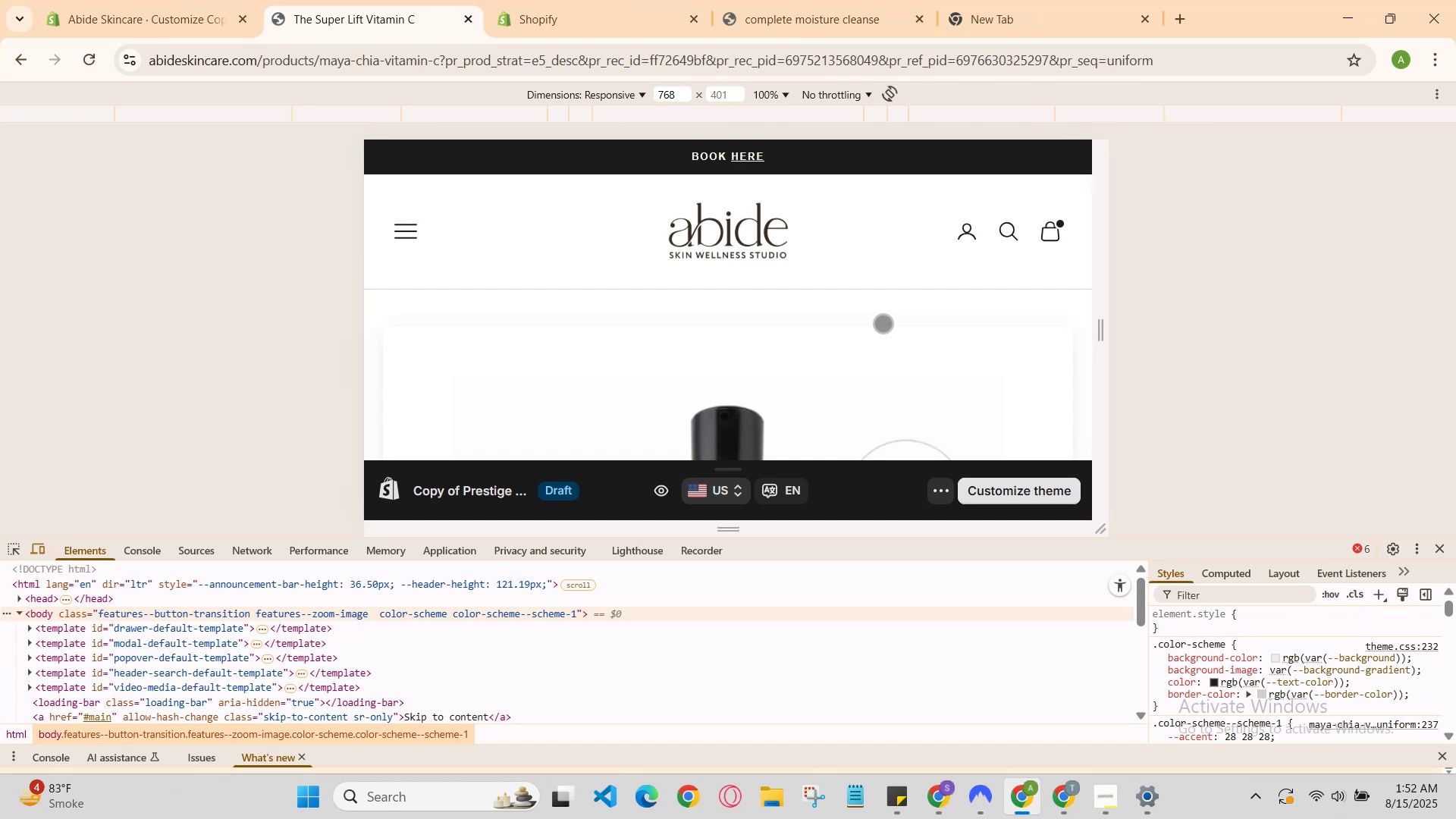 
scroll: coordinate [883, 319], scroll_direction: down, amount: 3.0
 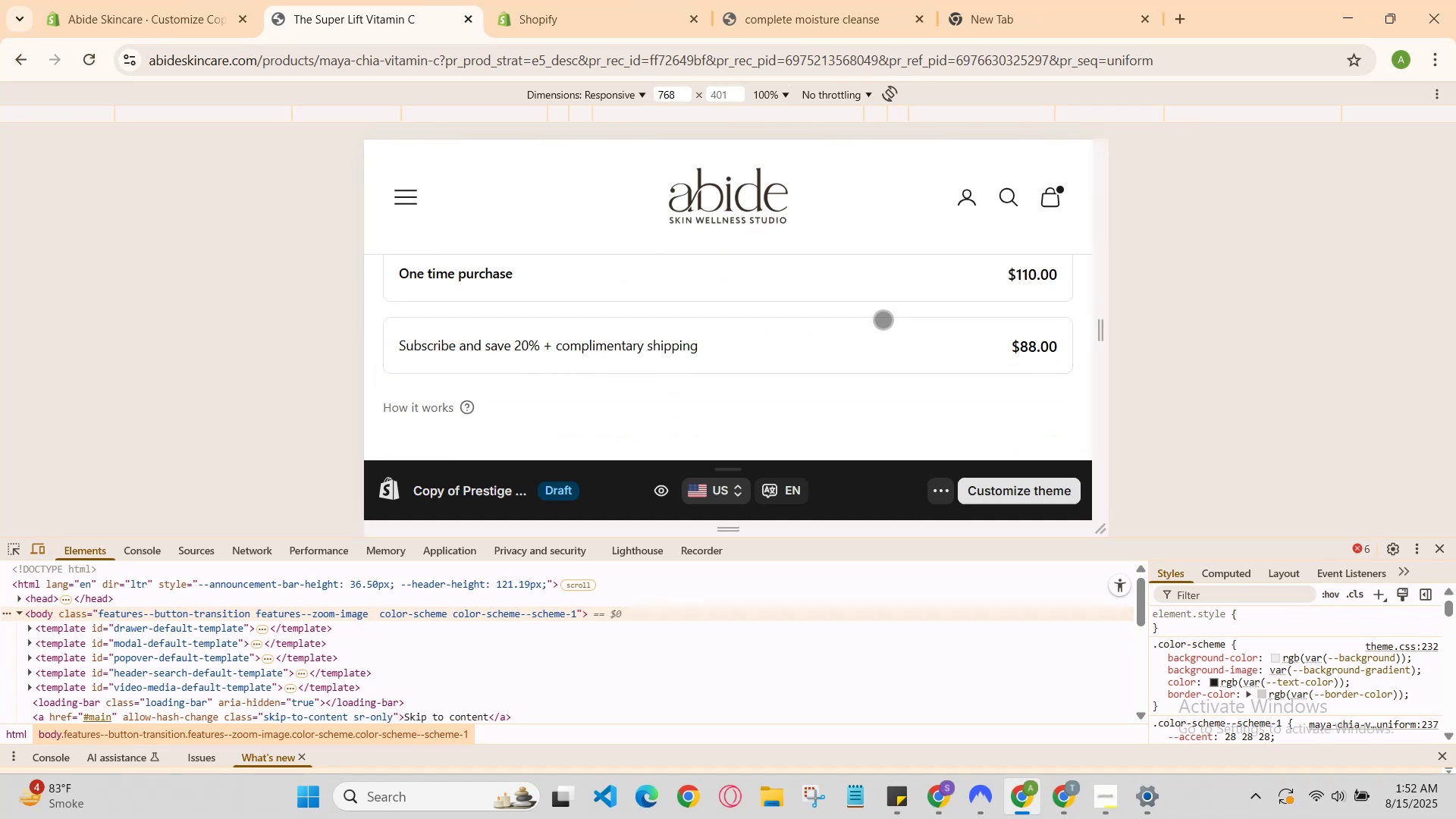 
scroll: coordinate [883, 318], scroll_direction: up, amount: 2.0
 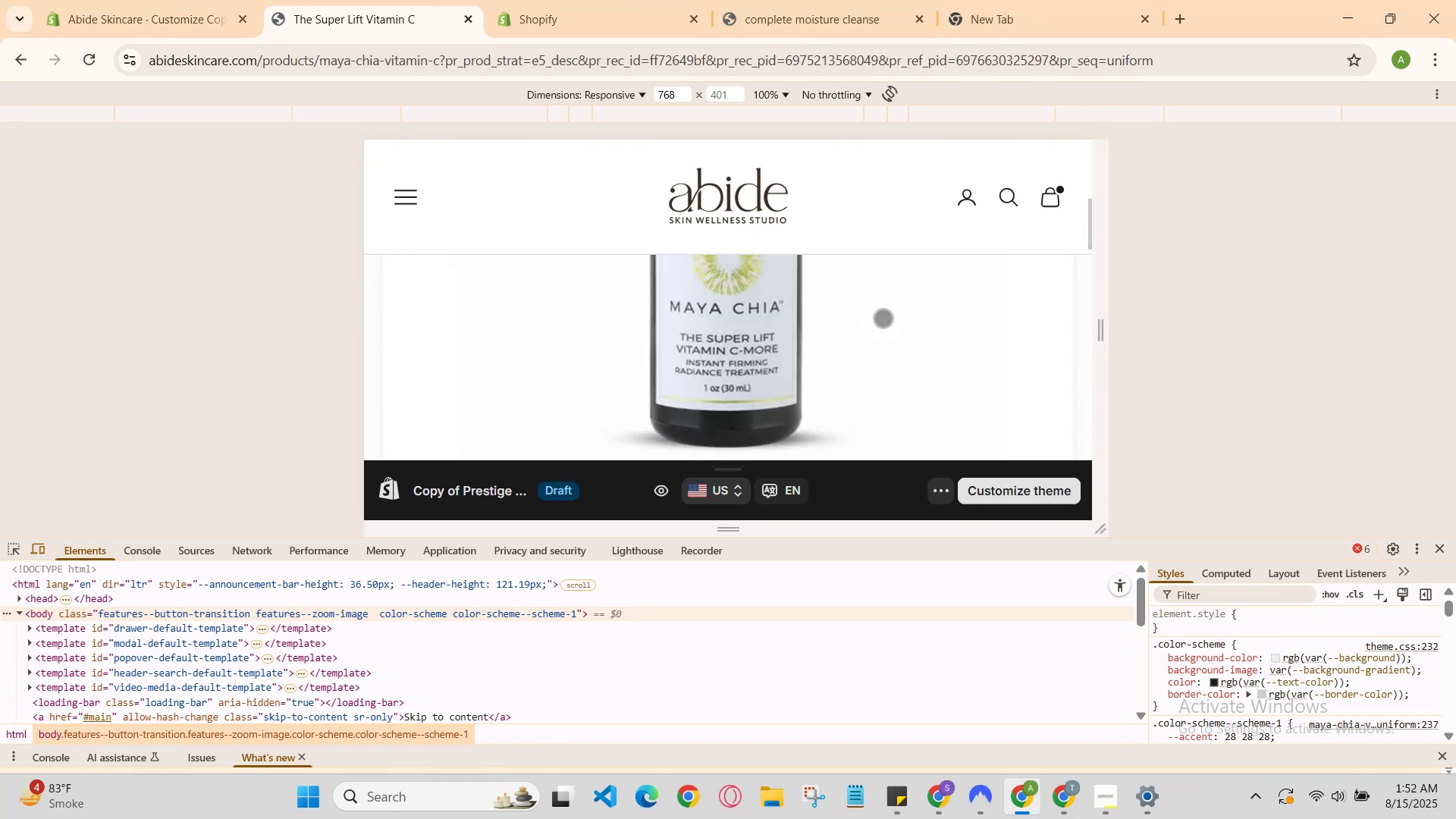 
scroll: coordinate [888, 319], scroll_direction: down, amount: 4.0
 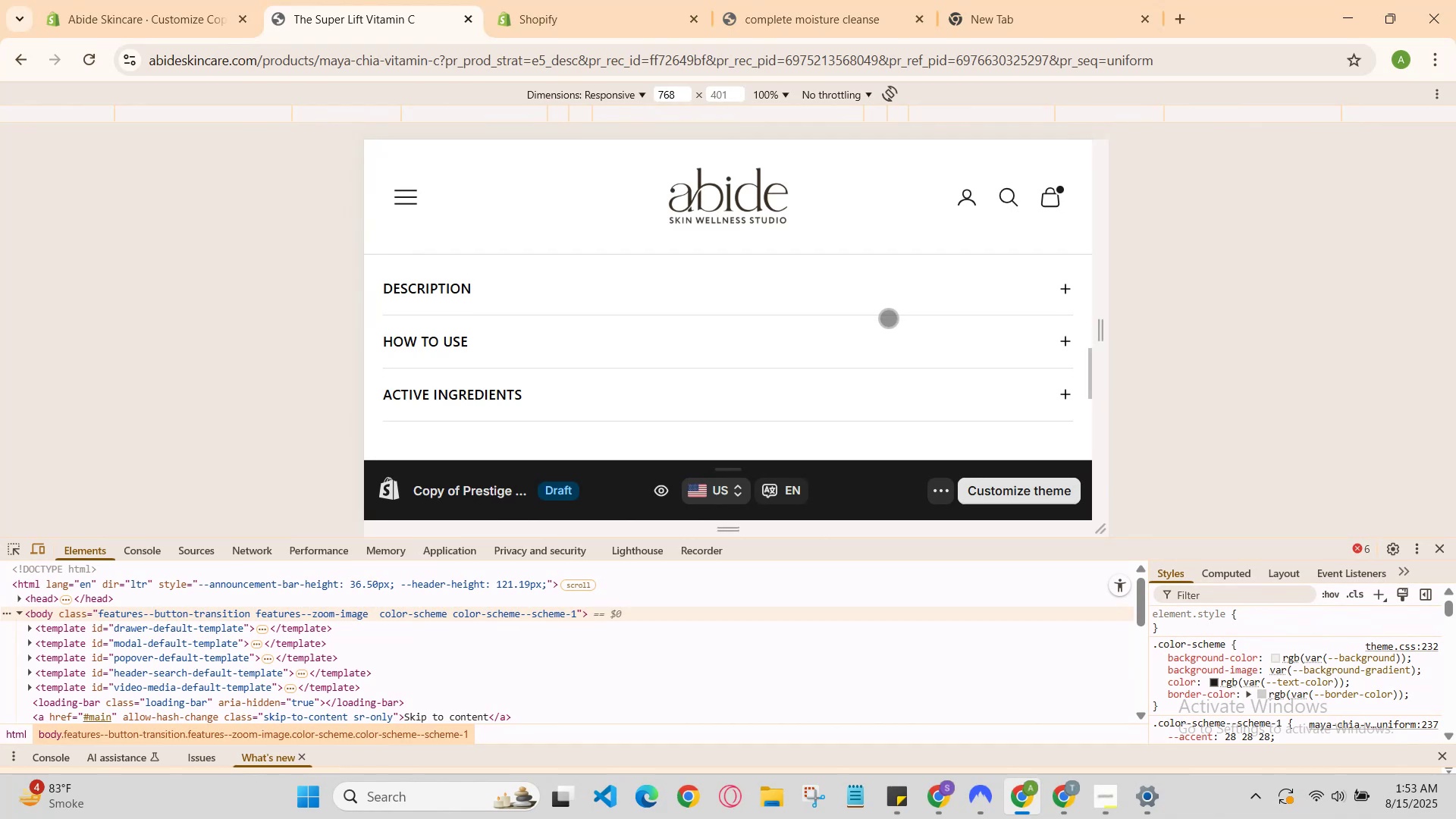 
scroll: coordinate [888, 318], scroll_direction: up, amount: 2.0
 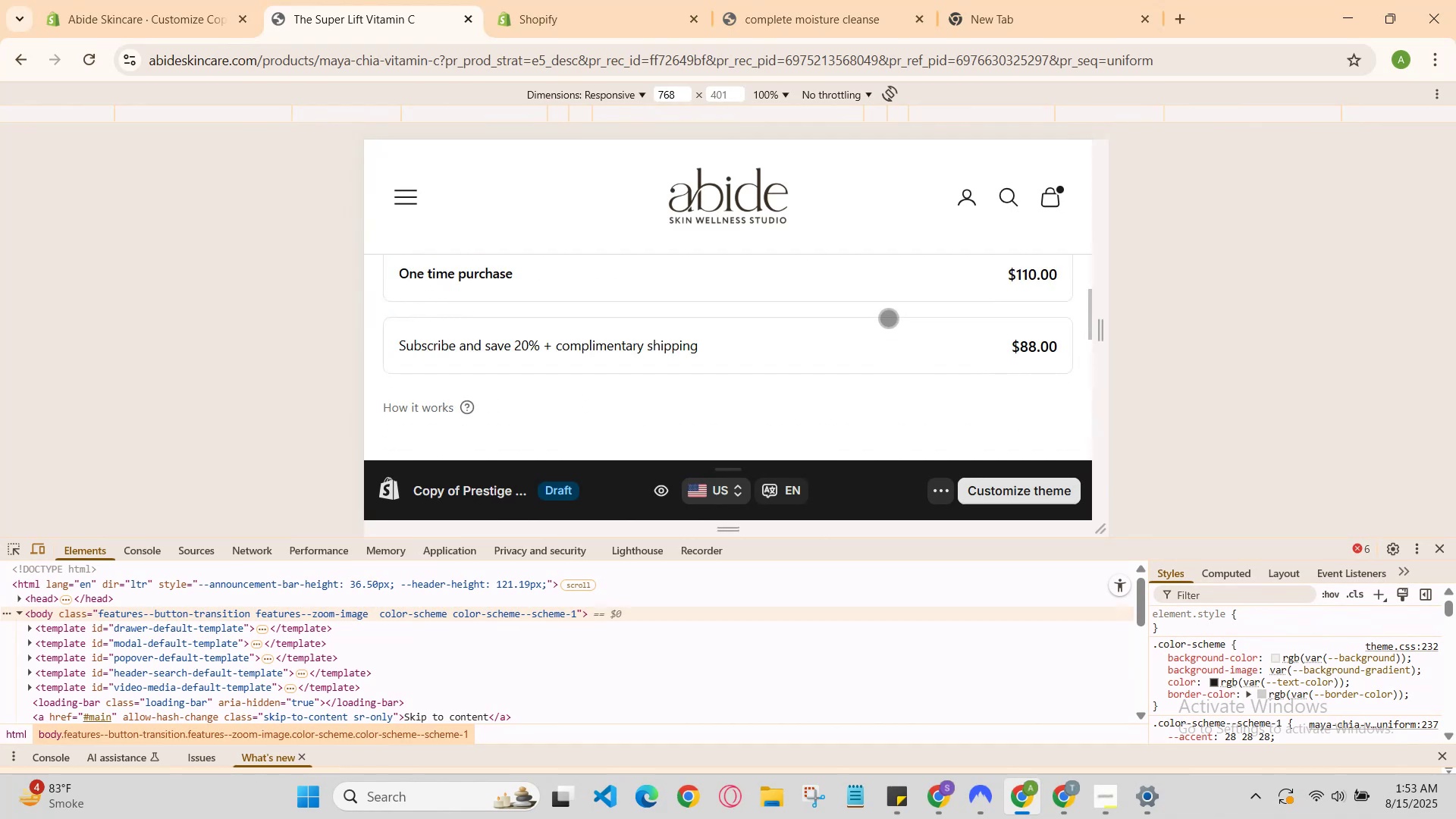 
scroll: coordinate [888, 318], scroll_direction: none, amount: 0.0
 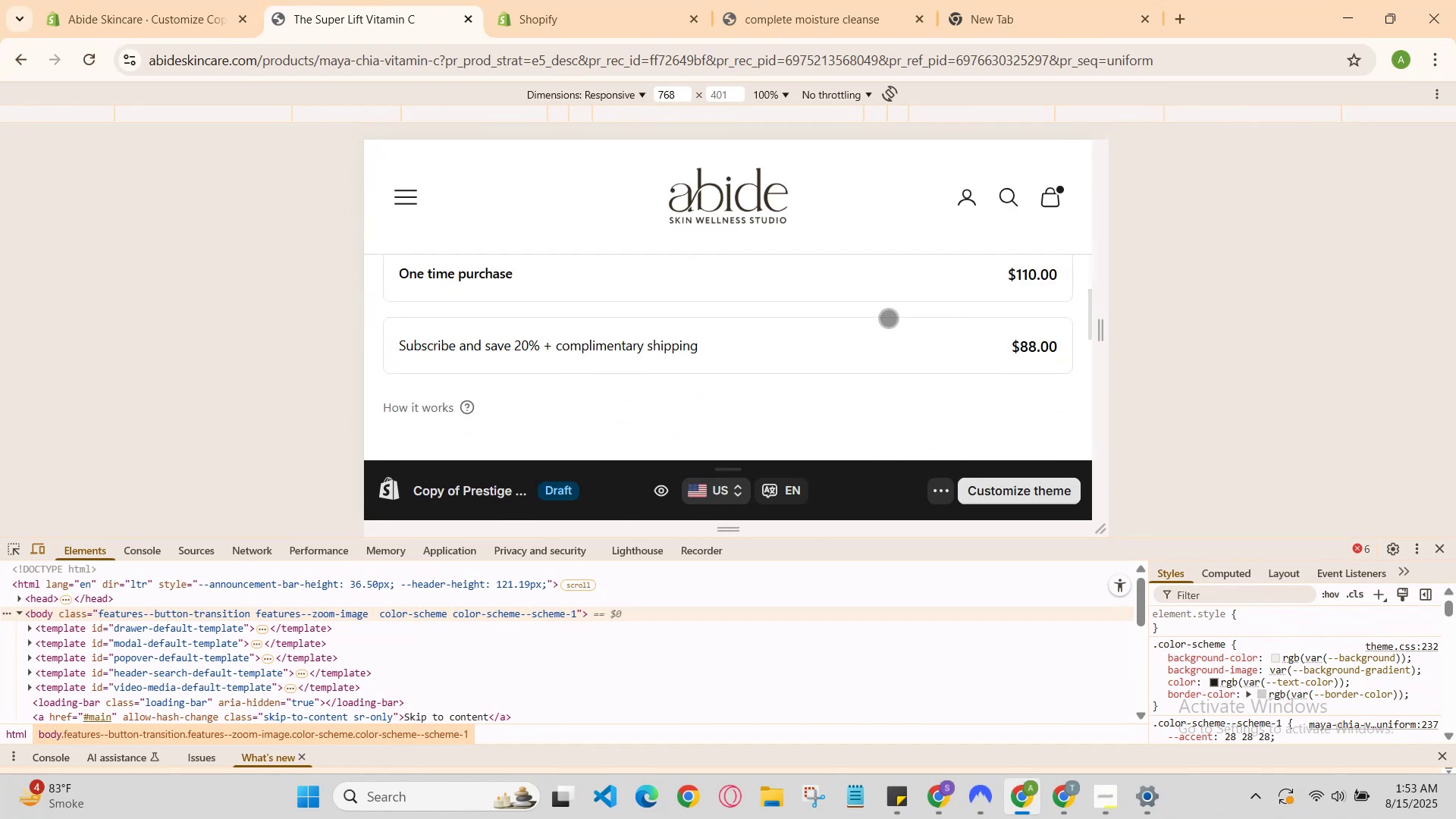 
scroll: coordinate [894, 311], scroll_direction: up, amount: 11.0
 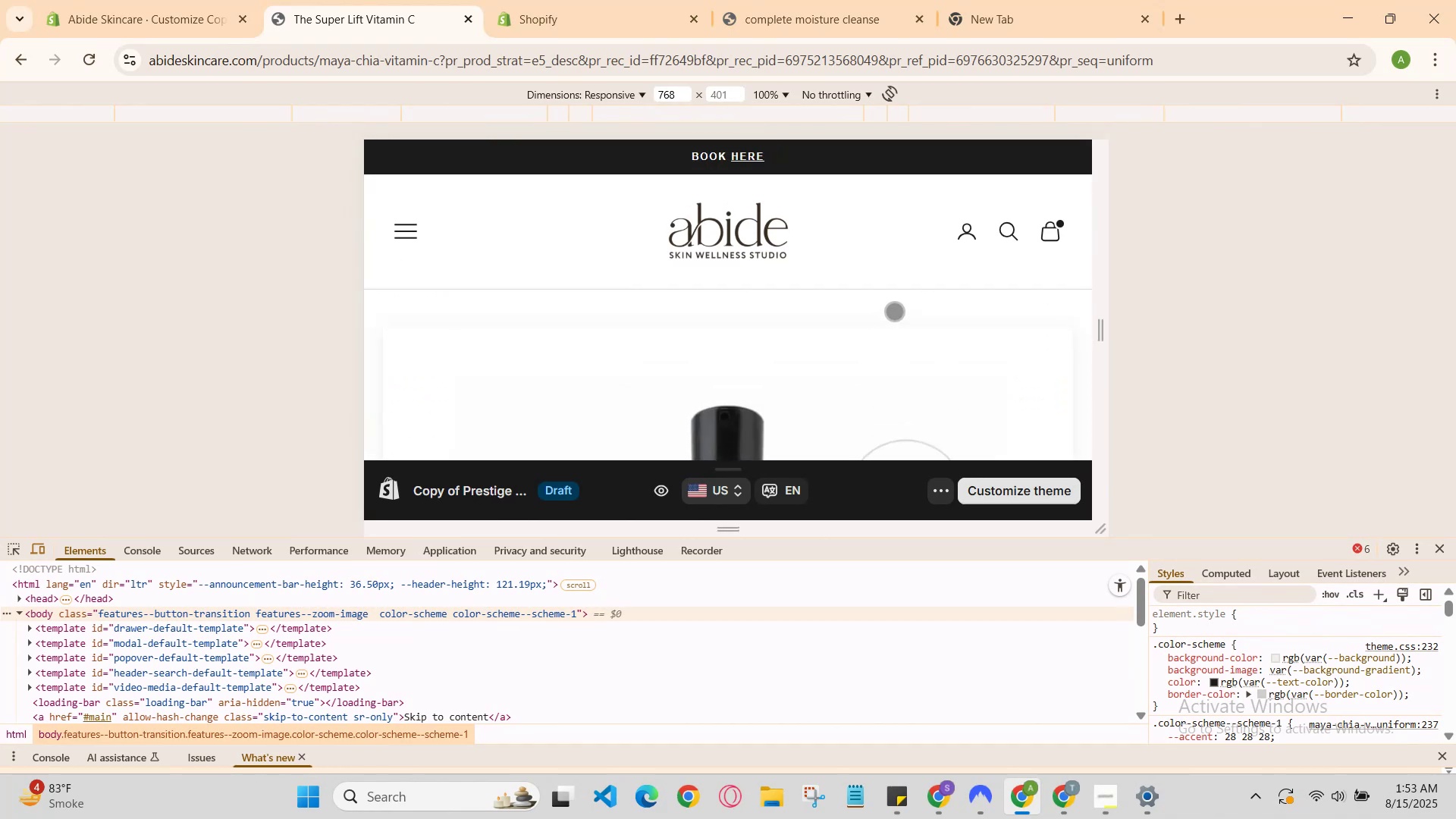 
scroll: coordinate [896, 309], scroll_direction: none, amount: 0.0
 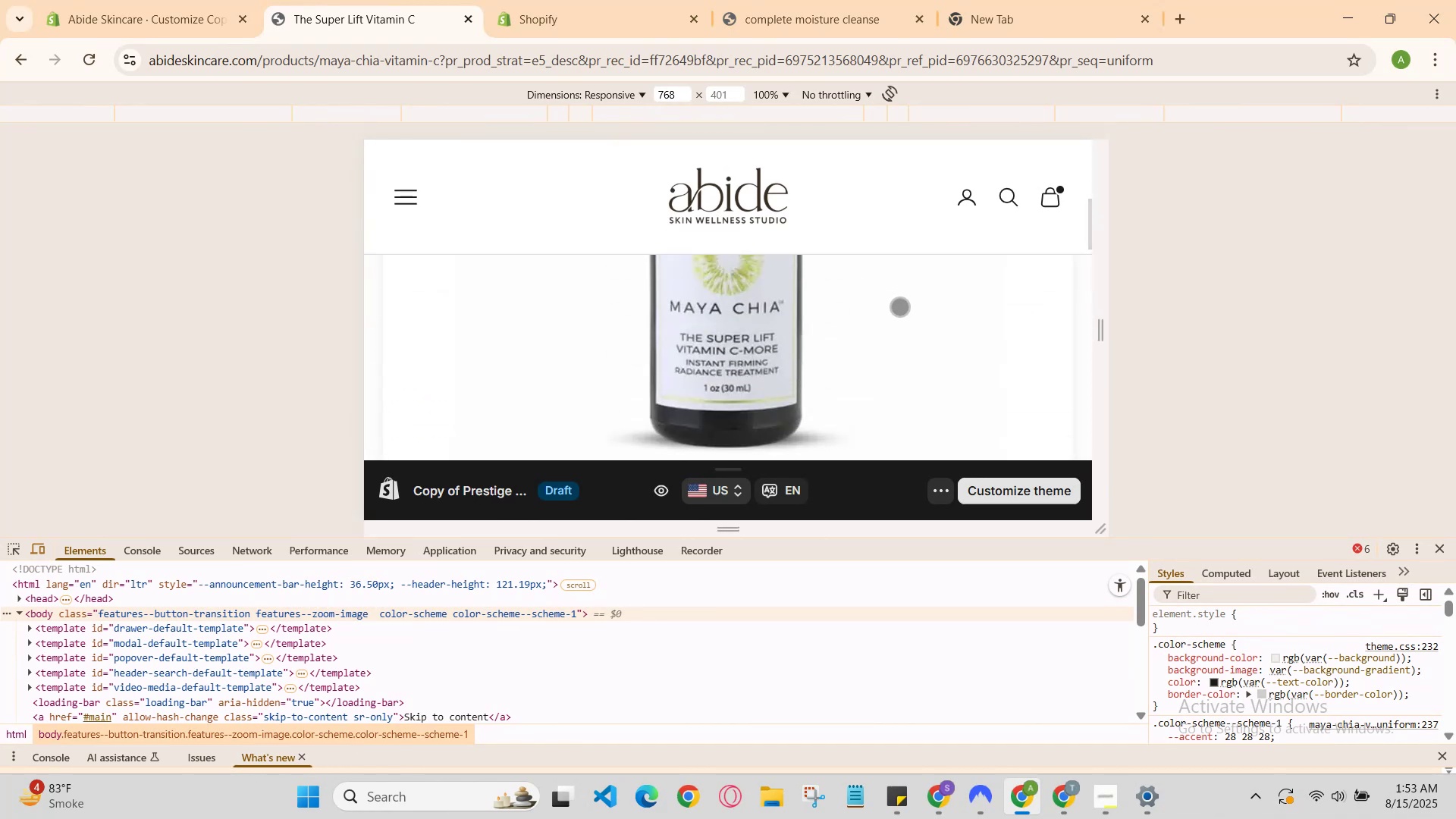 
scroll: coordinate [899, 306], scroll_direction: up, amount: 2.0
 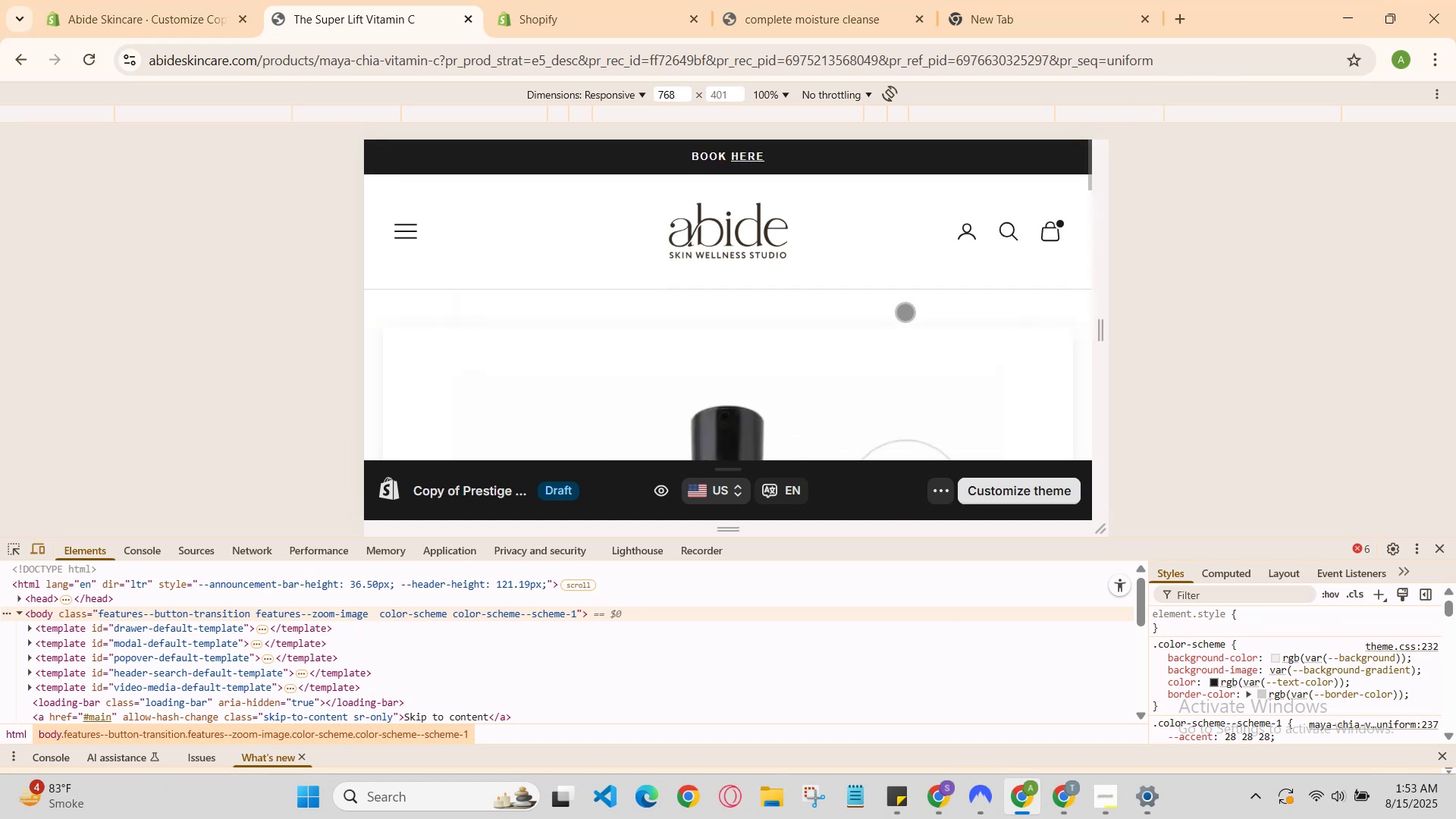 
scroll: coordinate [907, 306], scroll_direction: down, amount: 3.0
 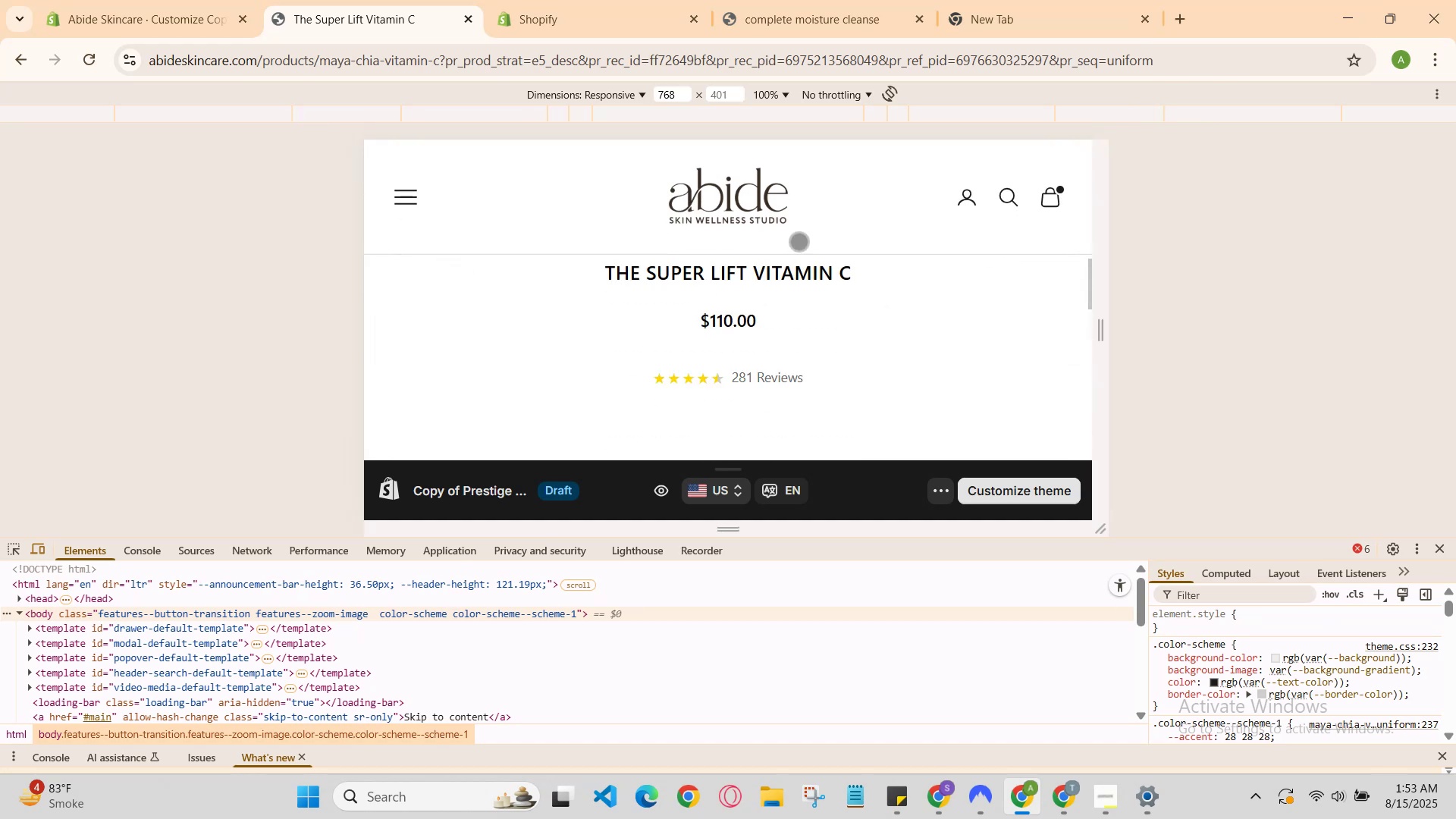 
left_click([588, 0])
 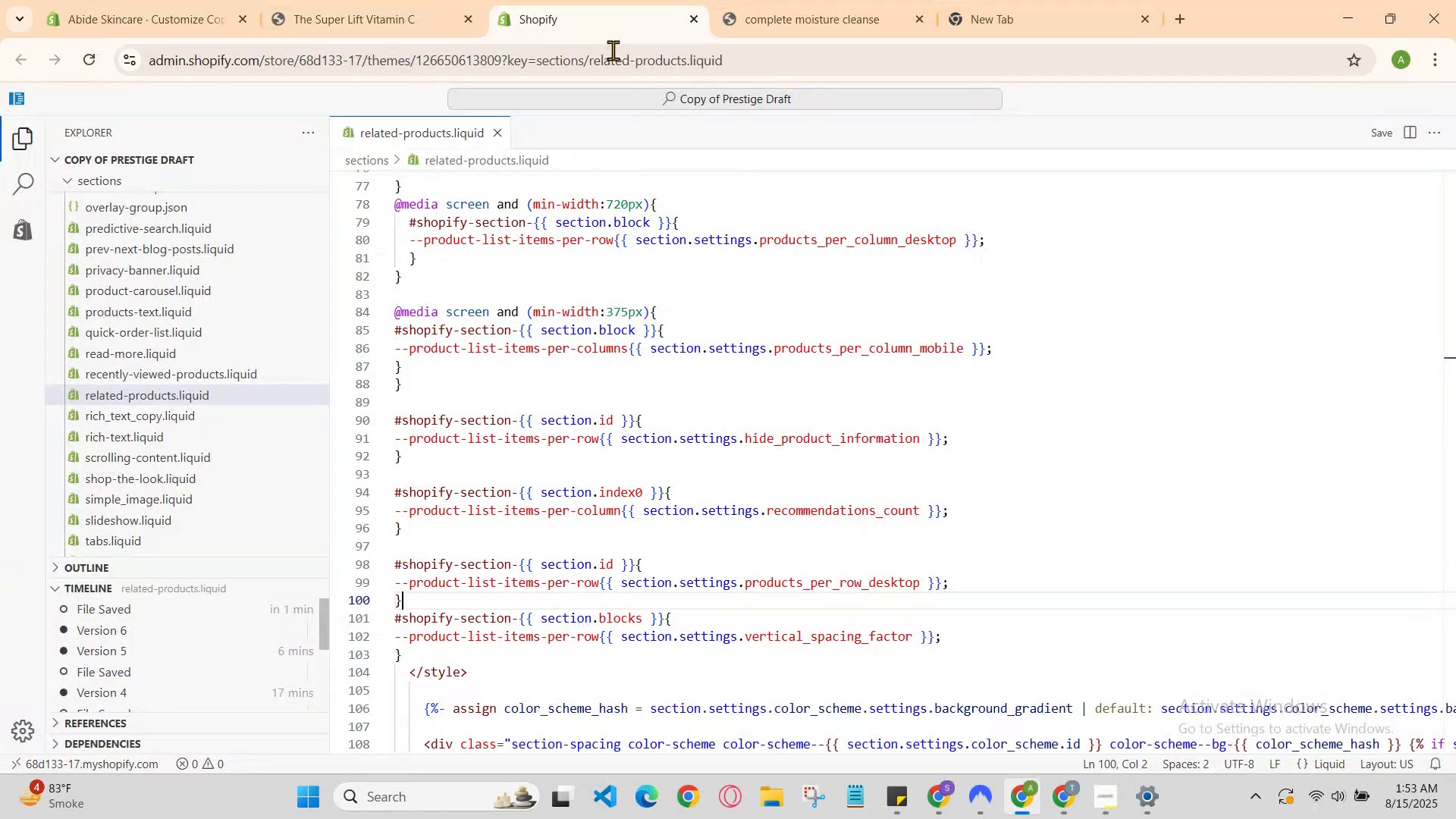 
scroll: coordinate [777, 296], scroll_direction: down, amount: 3.0
 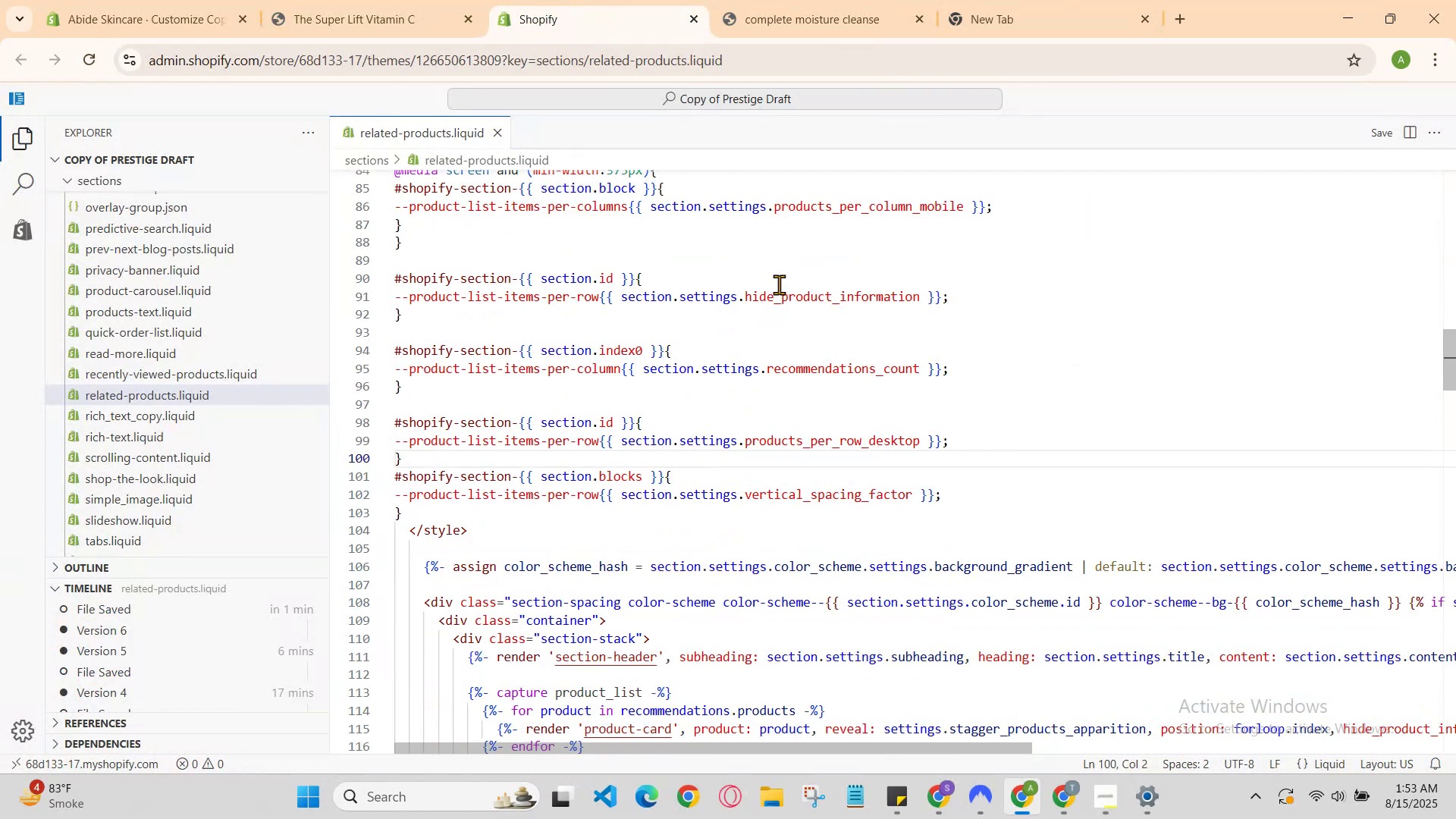 
scroll: coordinate [779, 284], scroll_direction: up, amount: 2.0
 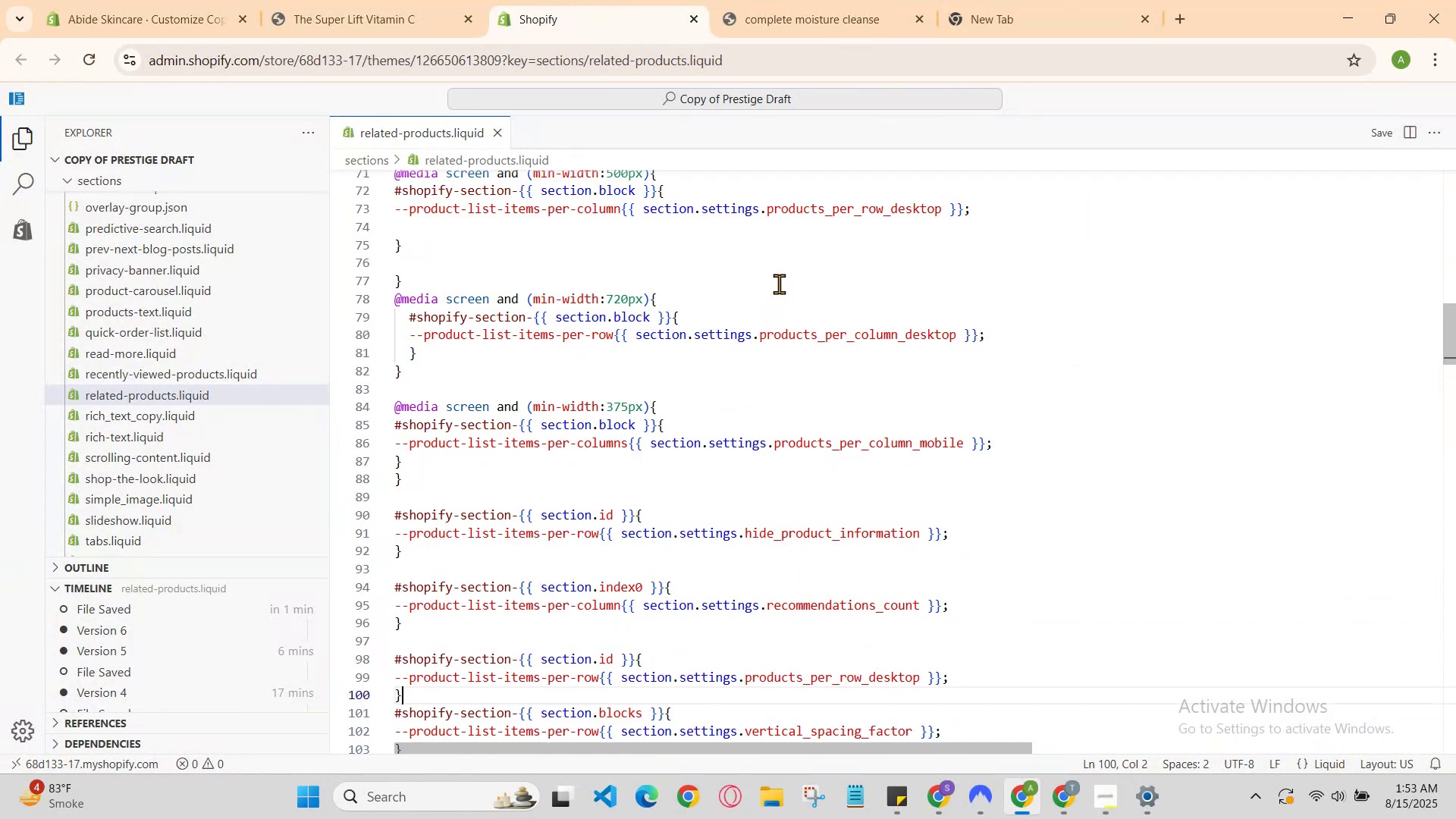 
scroll: coordinate [778, 287], scroll_direction: none, amount: 0.0
 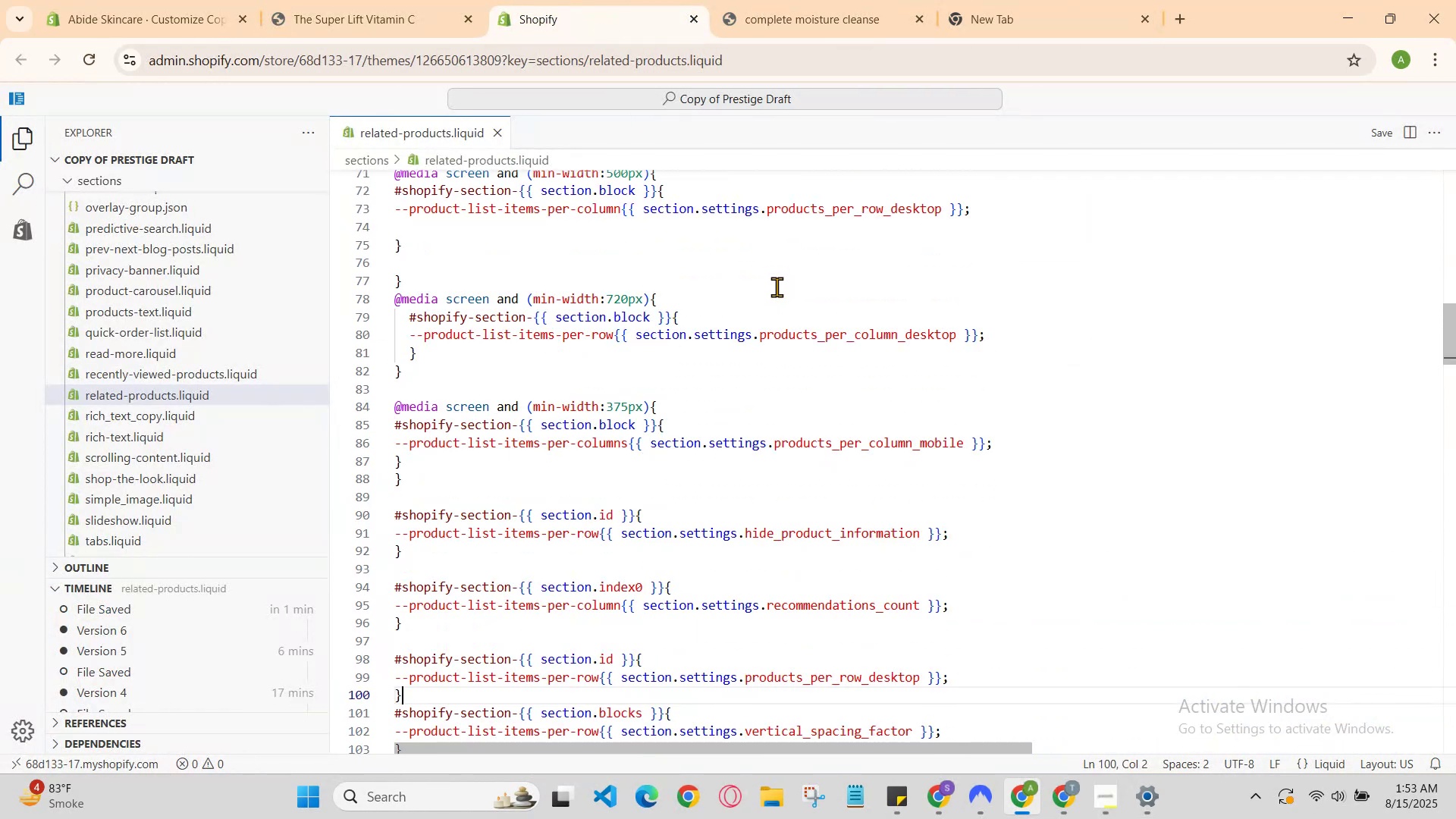 
scroll: coordinate [781, 284], scroll_direction: up, amount: 5.0
 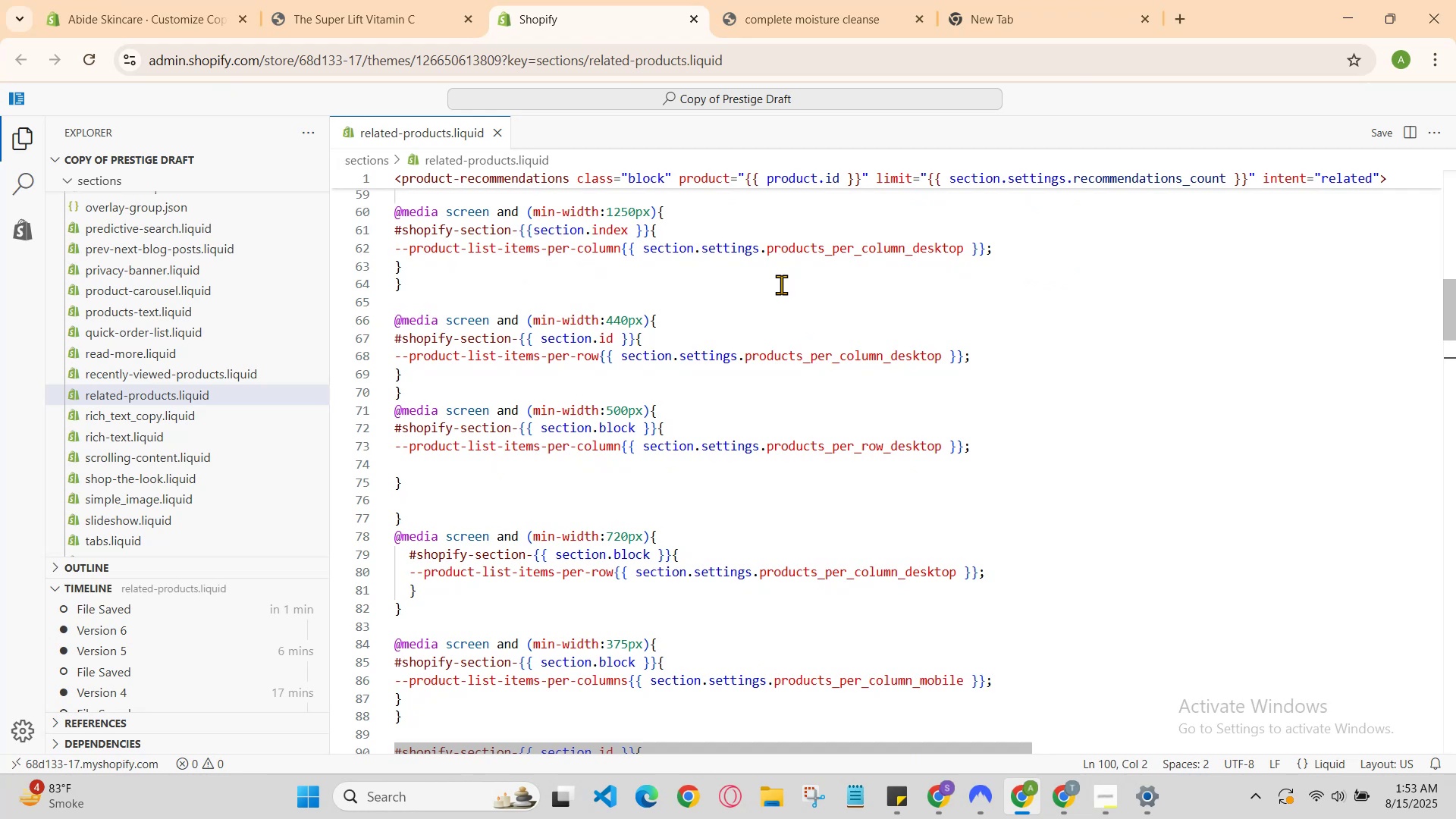 
scroll: coordinate [781, 287], scroll_direction: down, amount: 2.0
 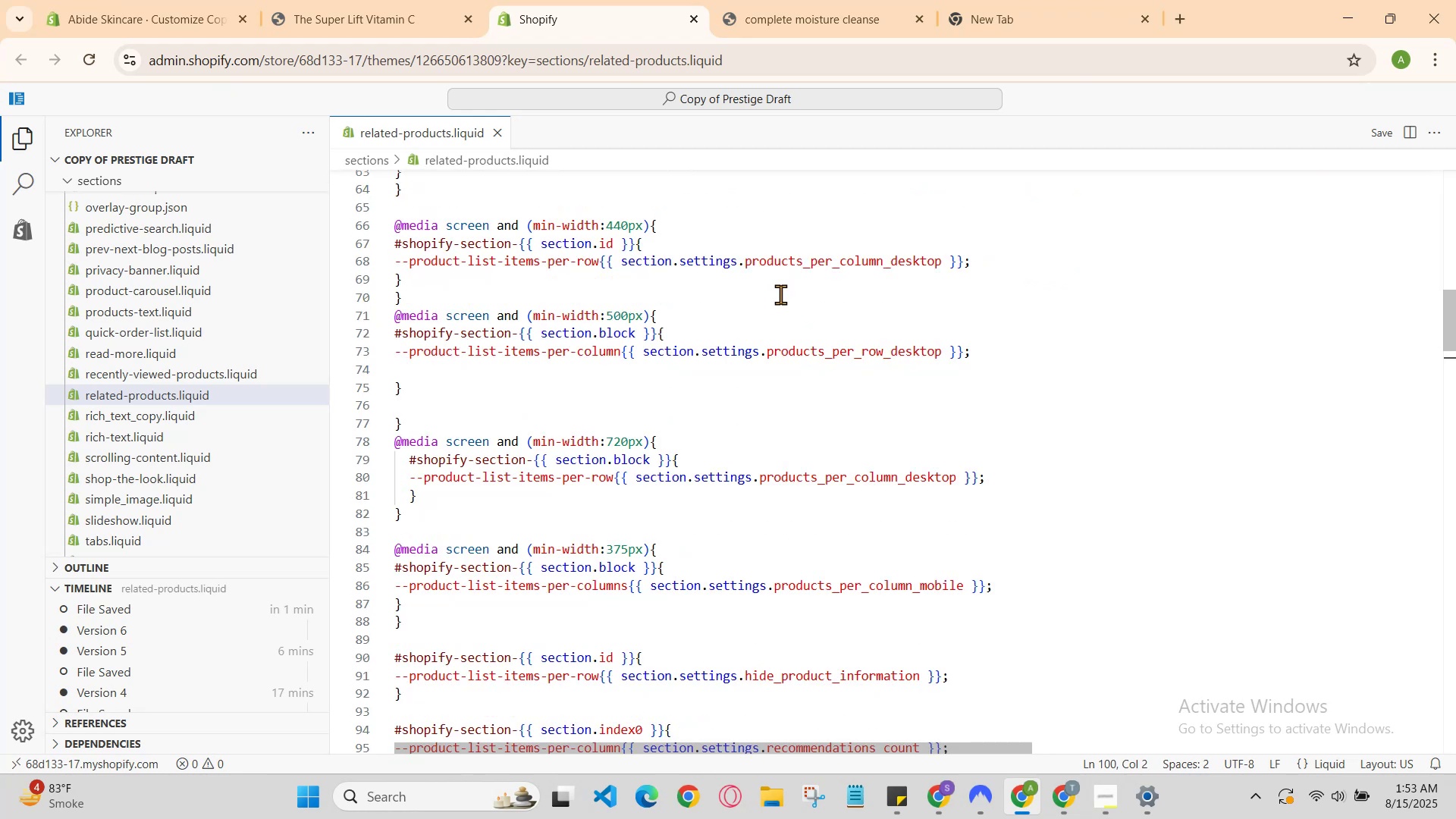 
scroll: coordinate [872, 355], scroll_direction: up, amount: 1.0
 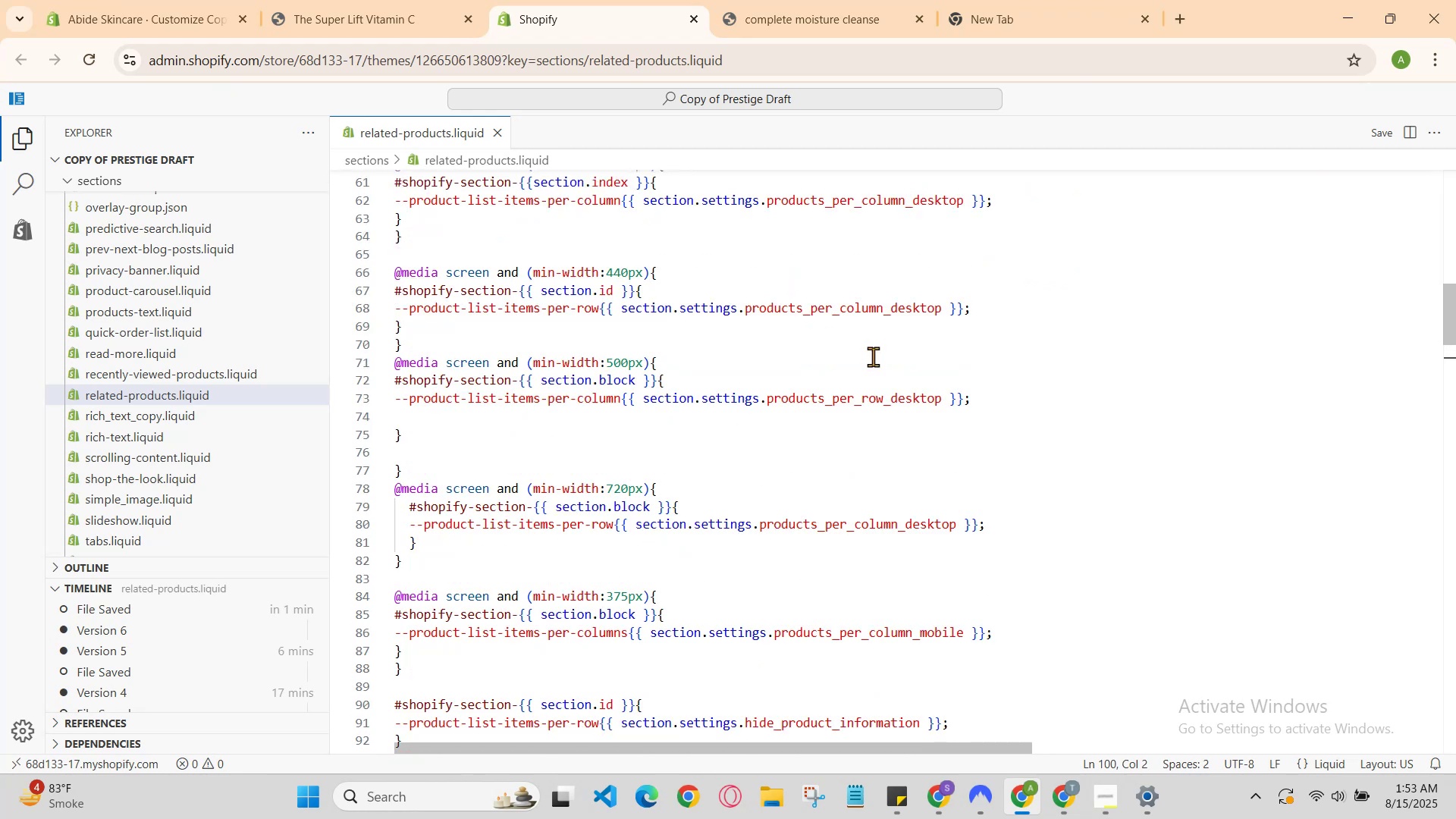 
scroll: coordinate [899, 359], scroll_direction: down, amount: 9.0
 